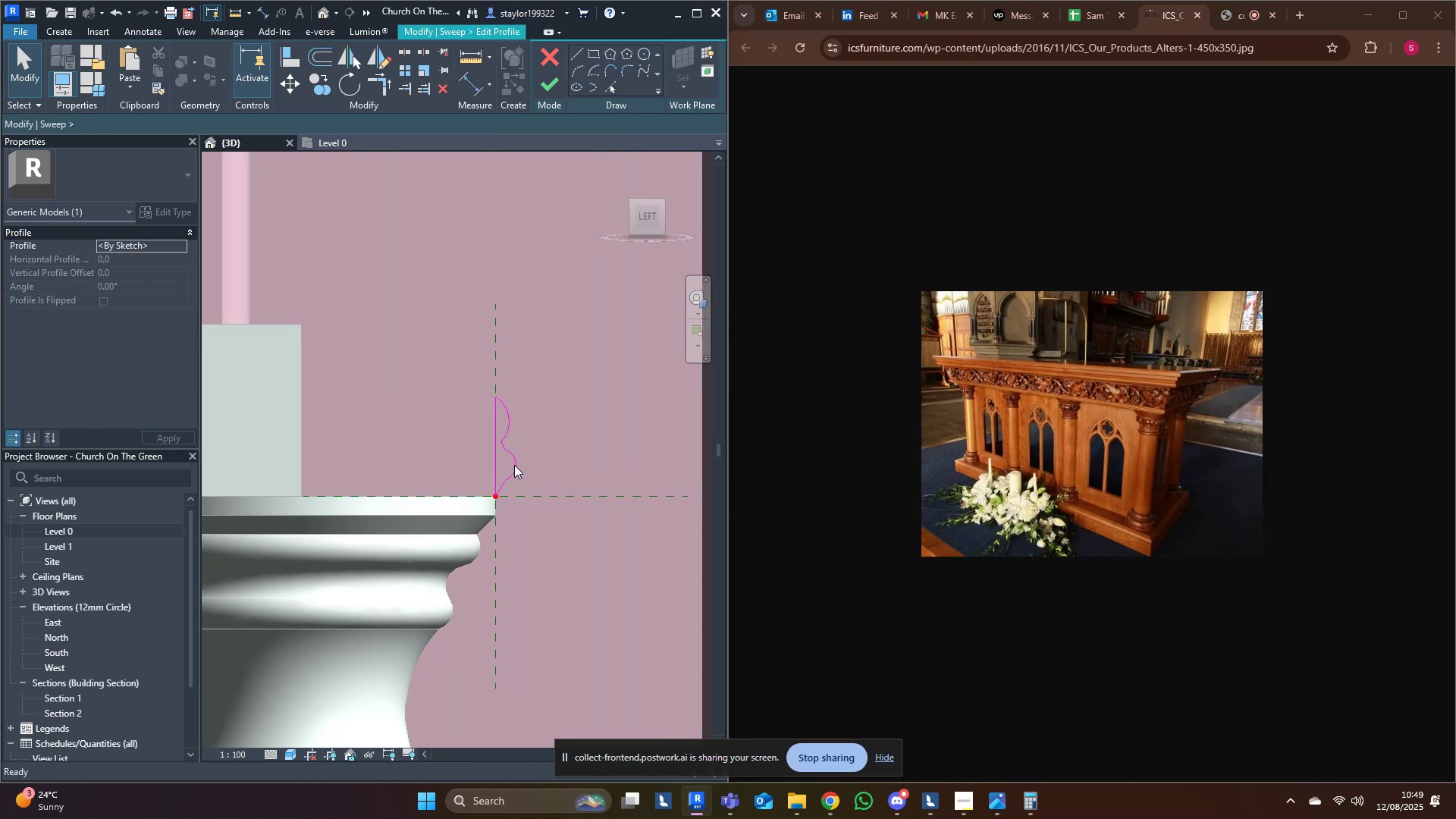 
key(Tab)
type(re)
 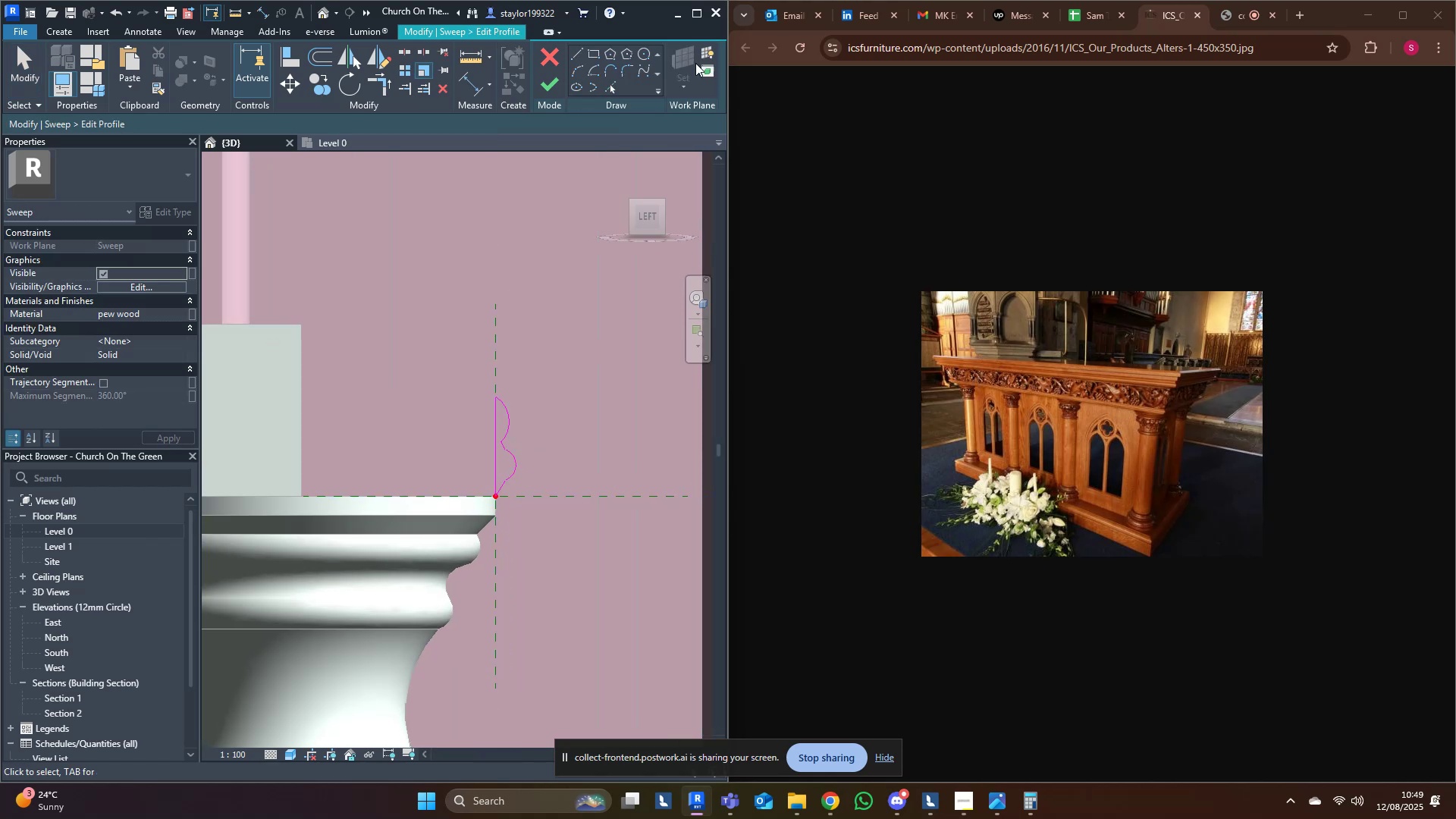 
middle_click([585, 232])
 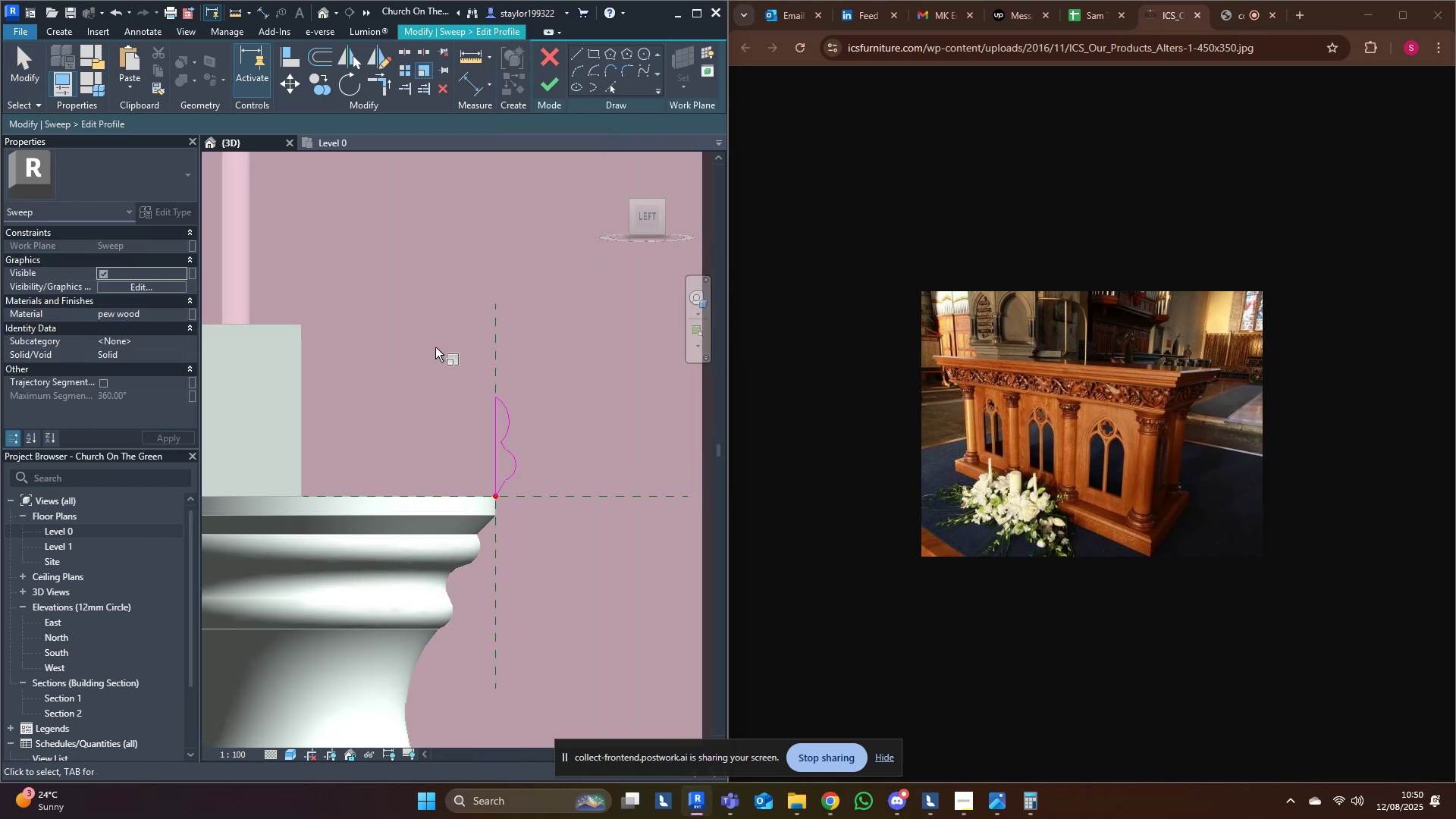 
key(Escape)
 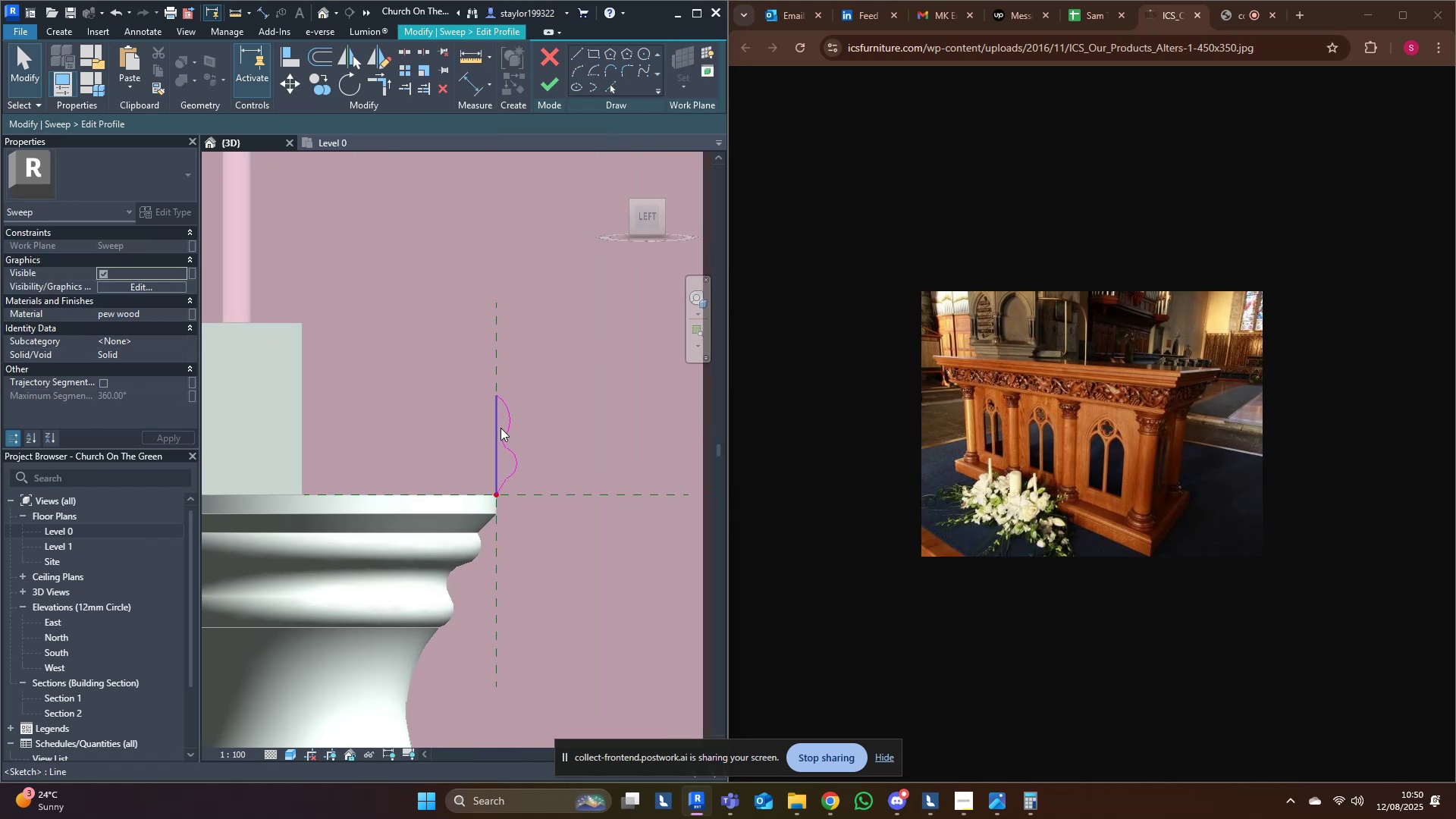 
key(Tab)
 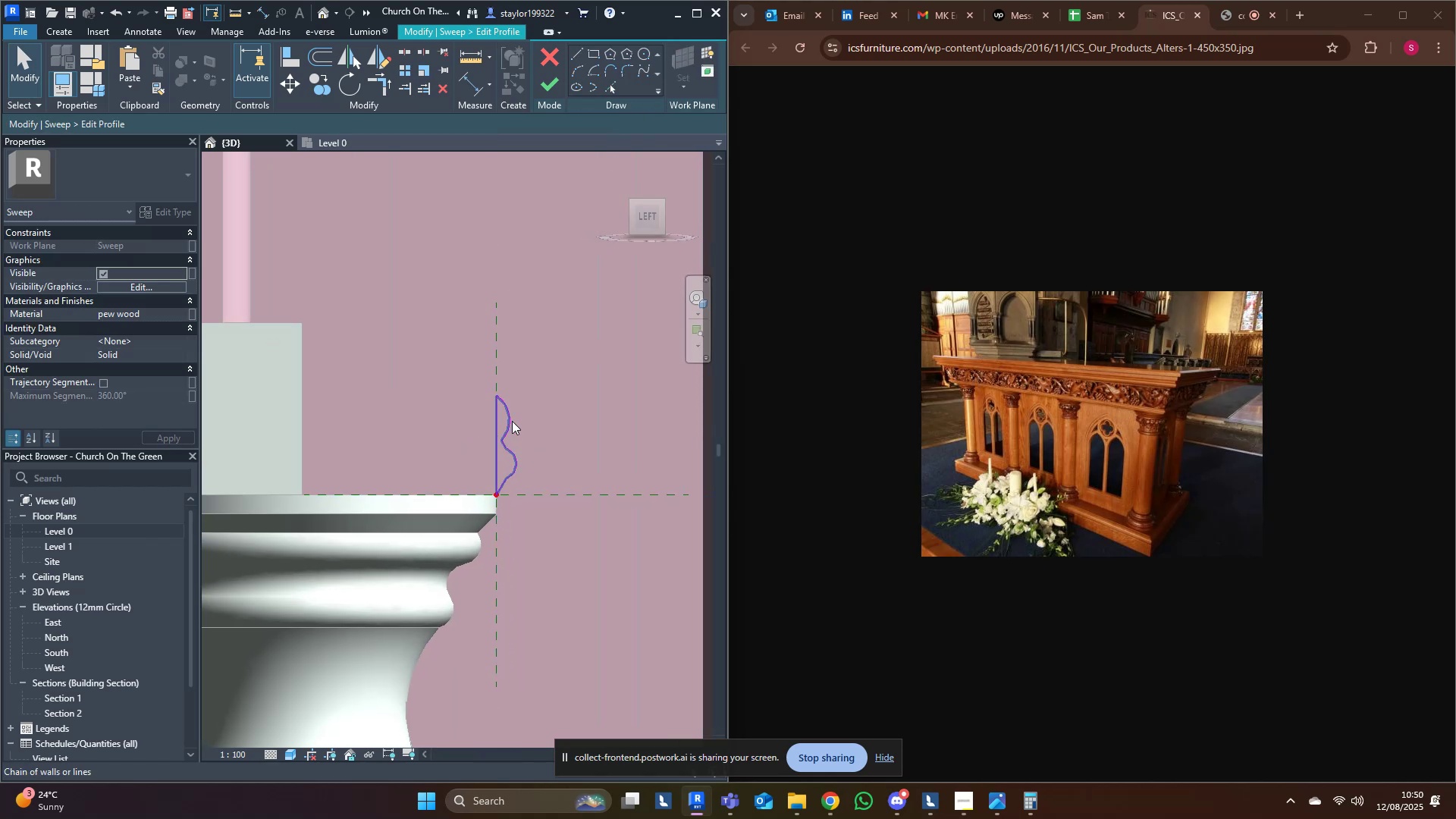 
left_click([512, 421])
 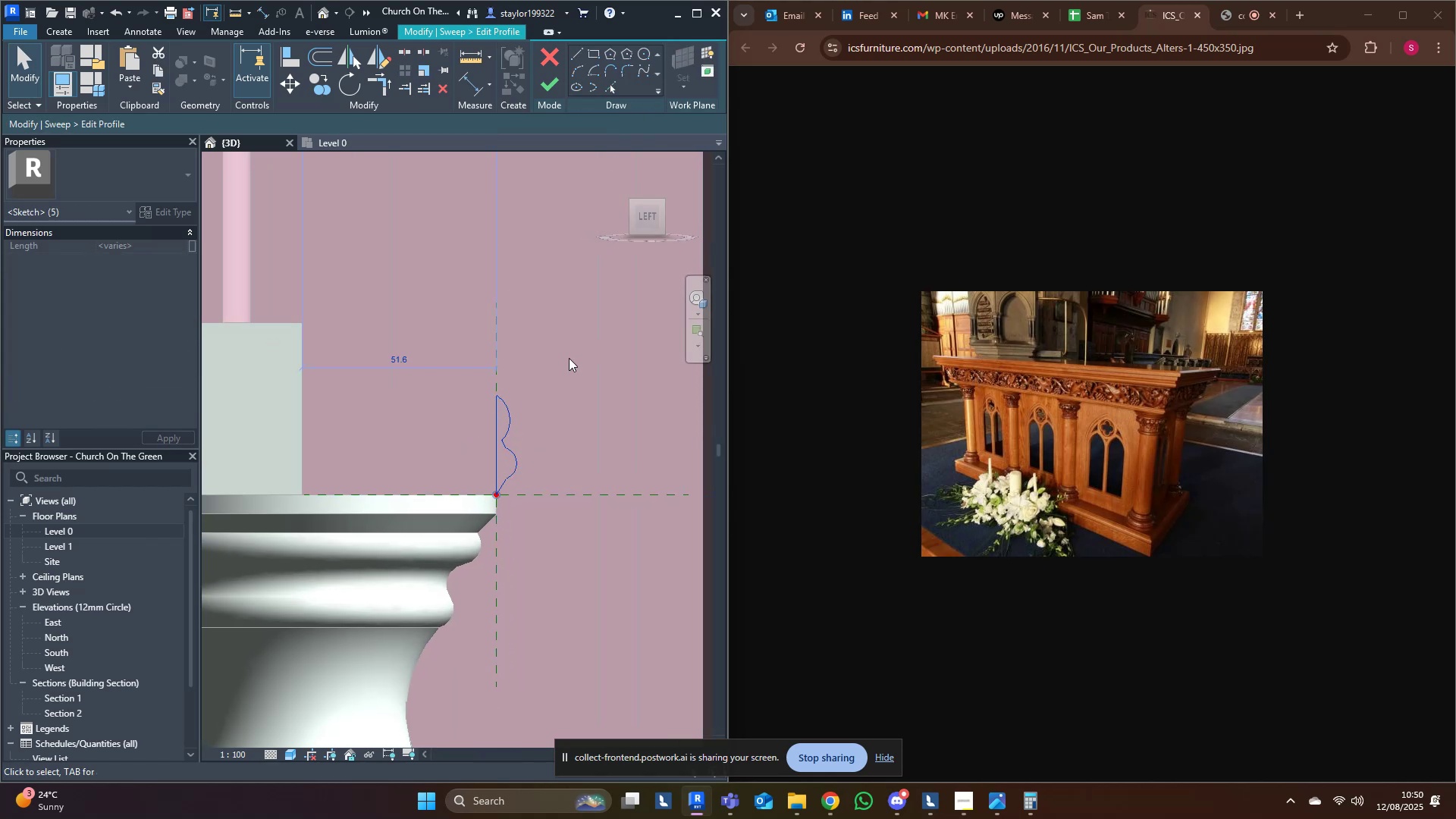 
middle_click([569, 357])
 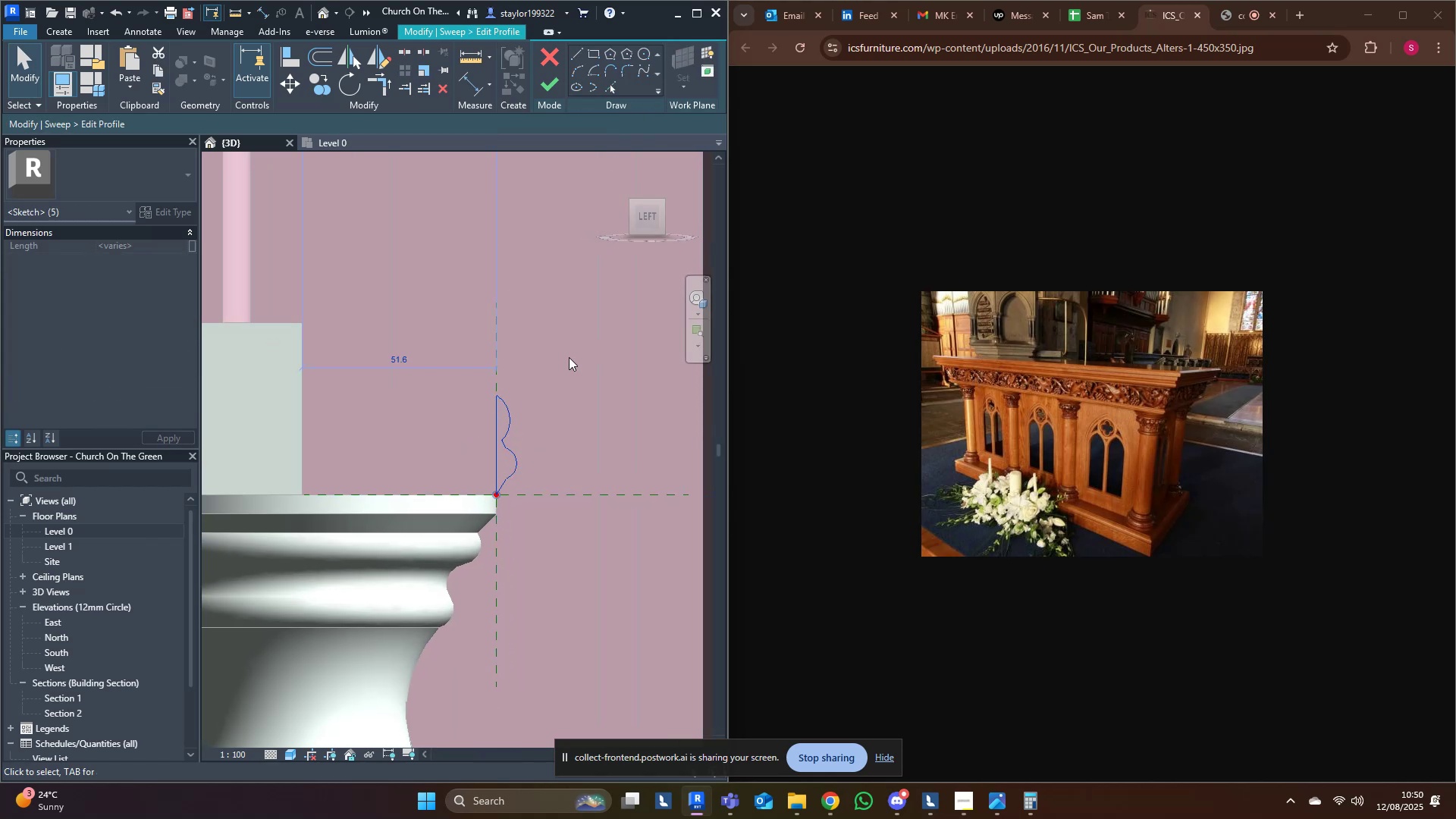 
key(R)
 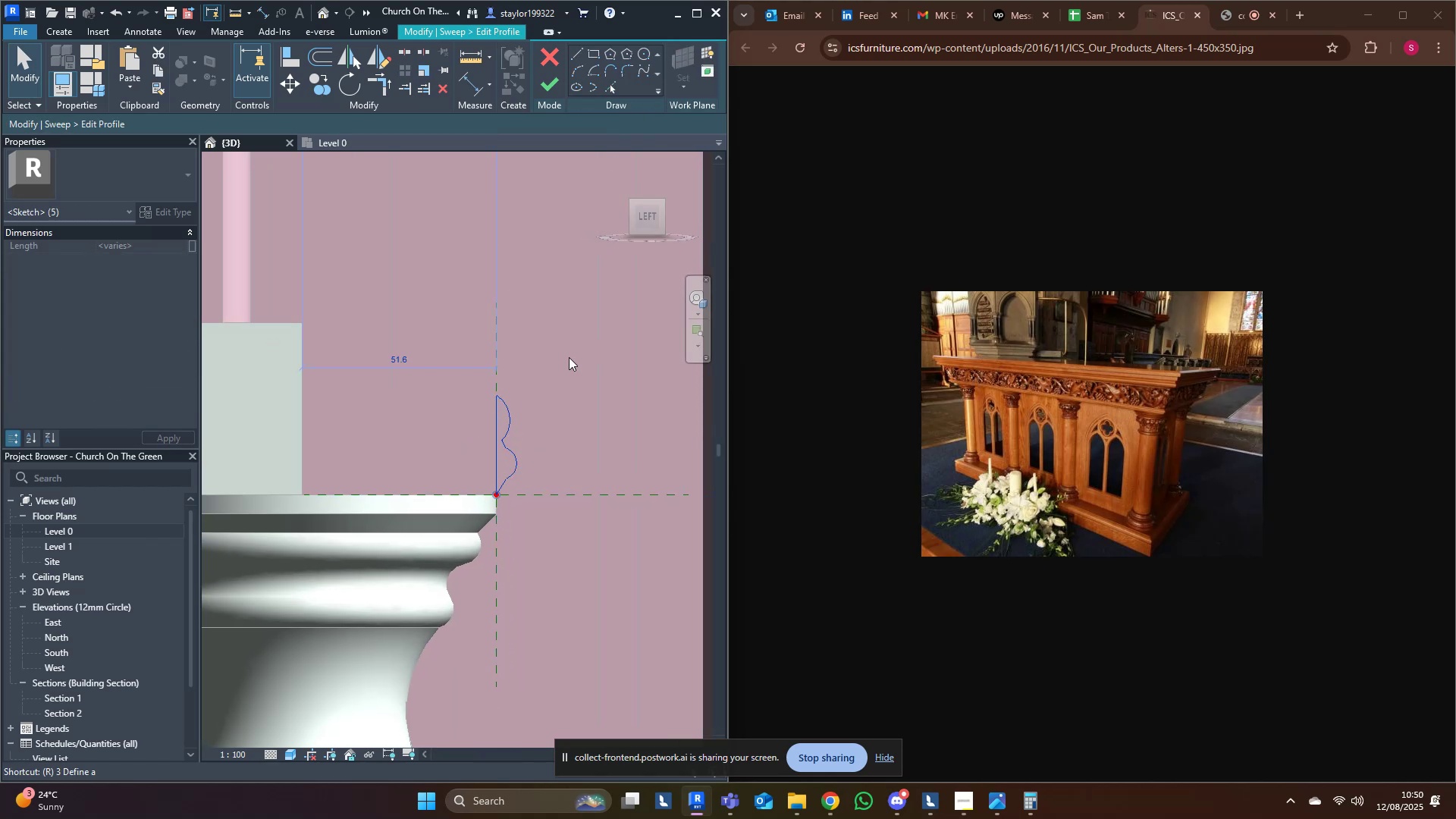 
scroll: coordinate [519, 431], scroll_direction: up, amount: 3.0
 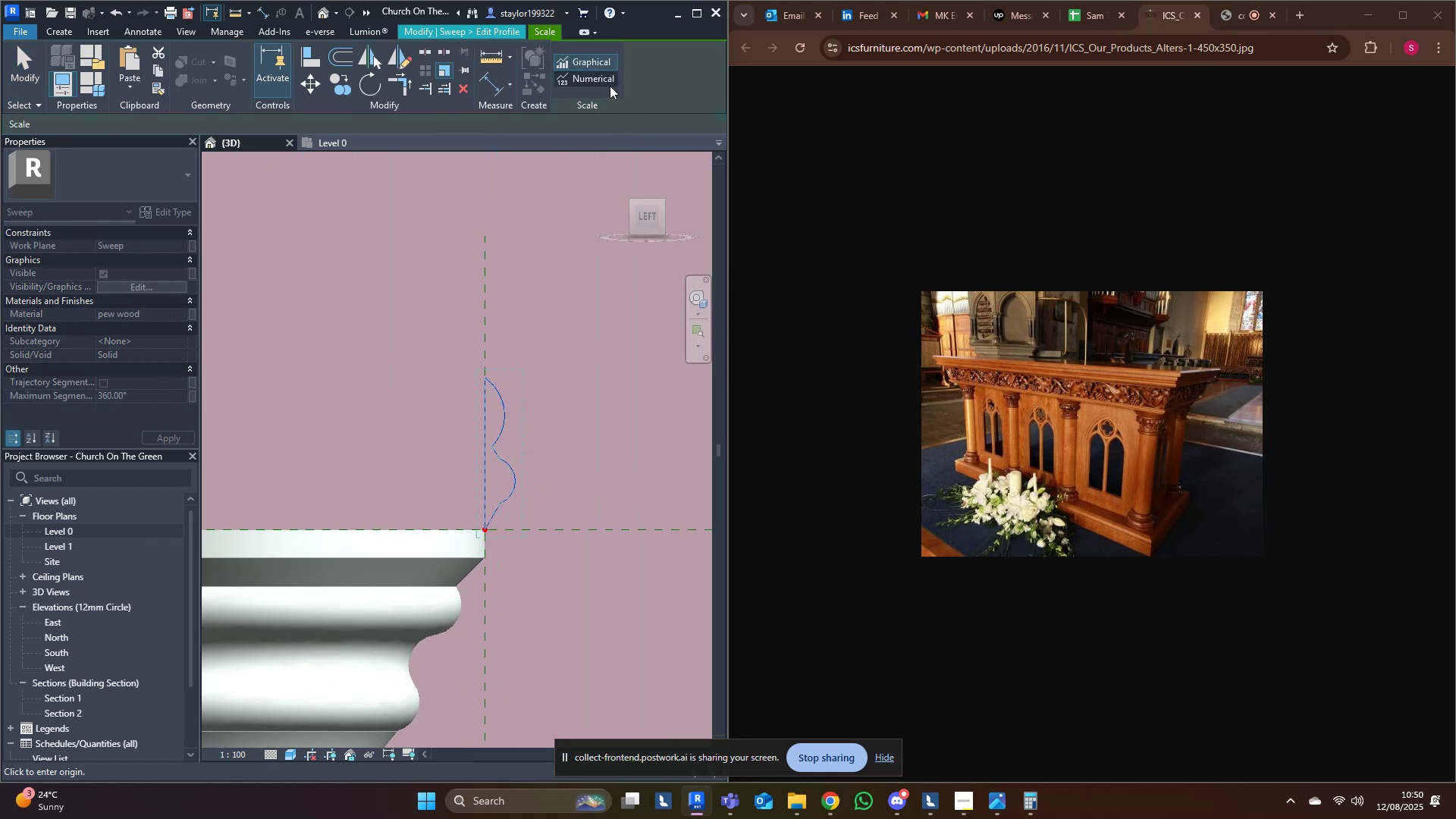 
left_click([610, 85])
 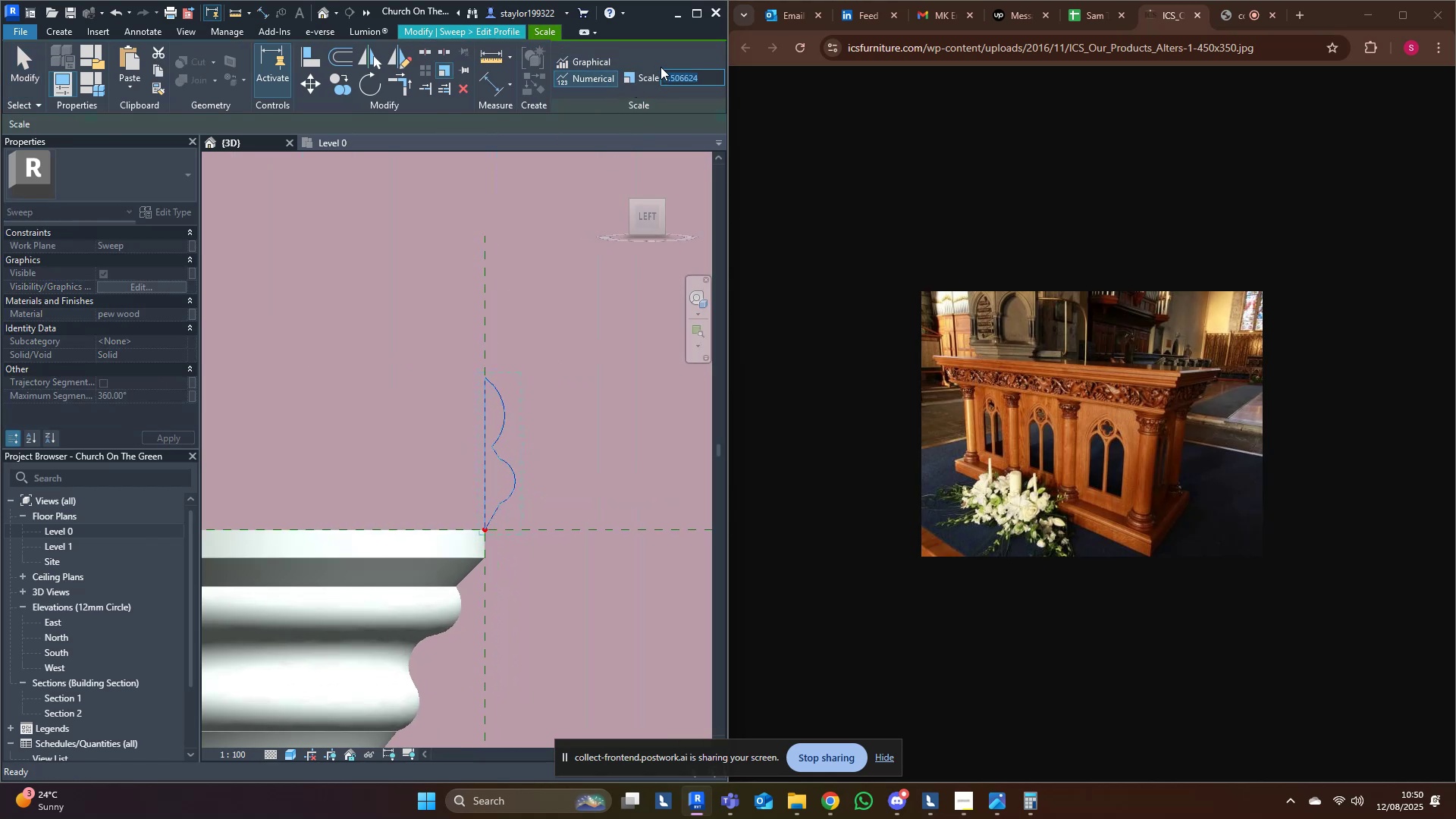 
key(Period)
 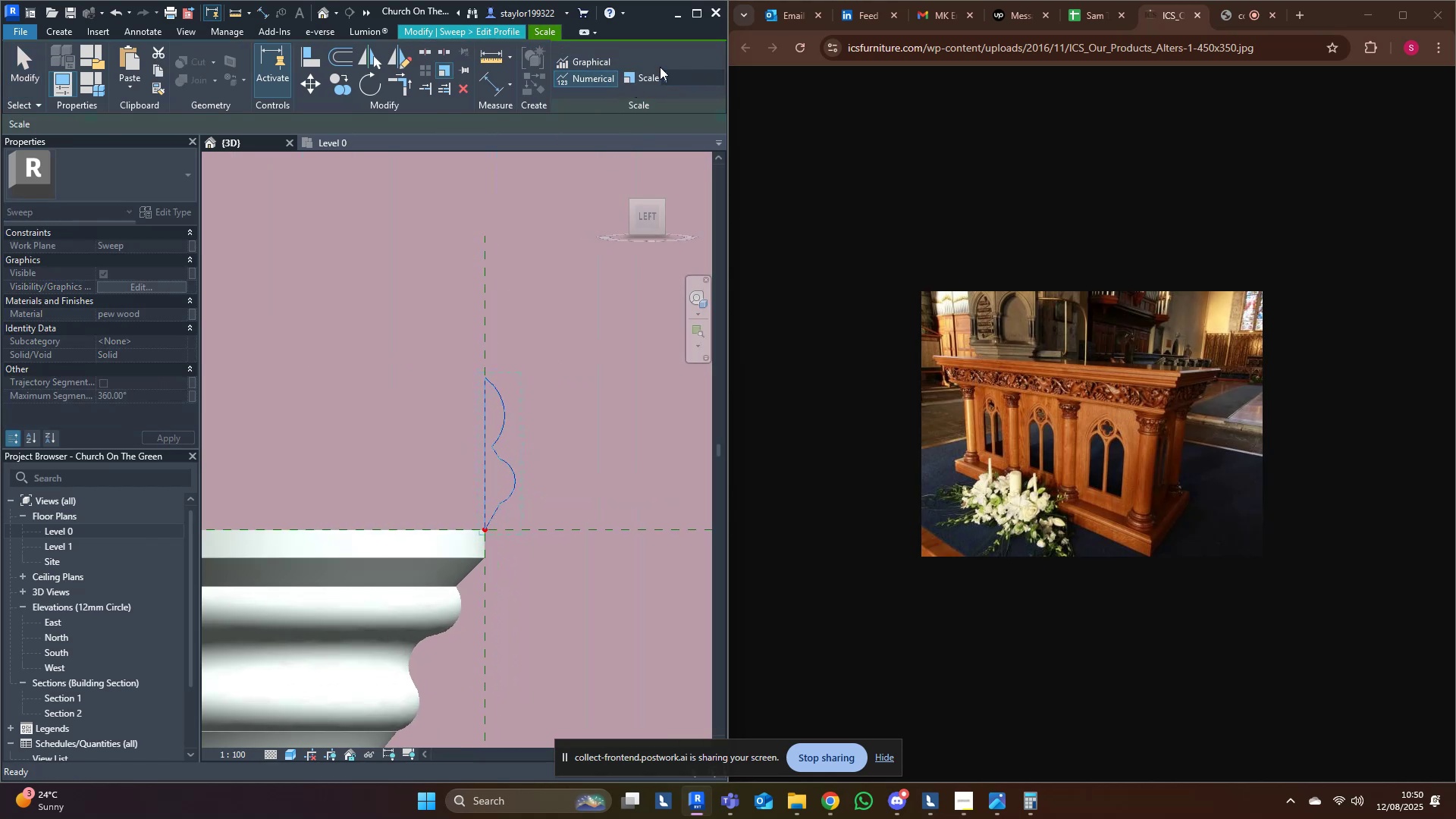 
key(5)
 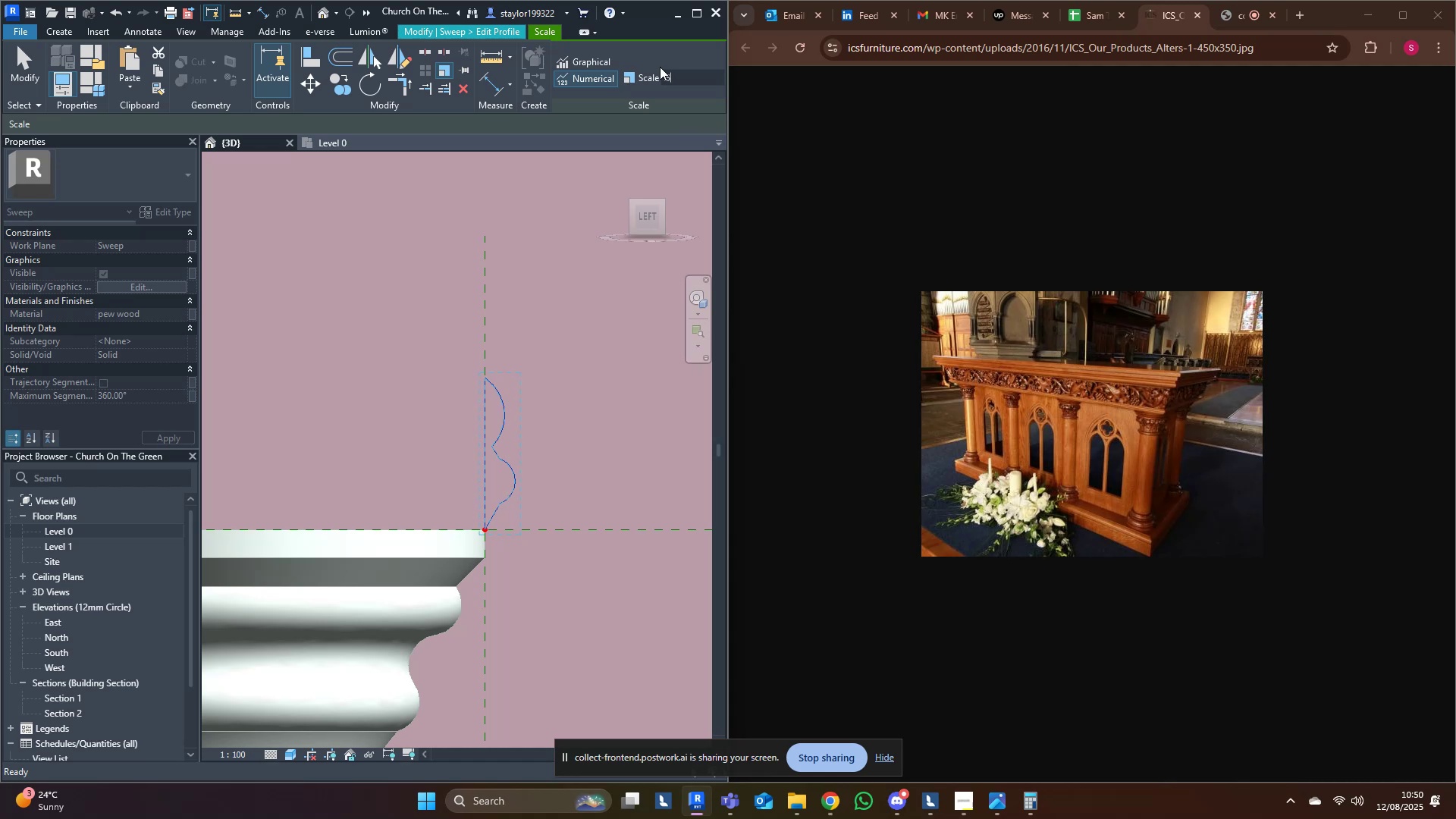 
key(Enter)
 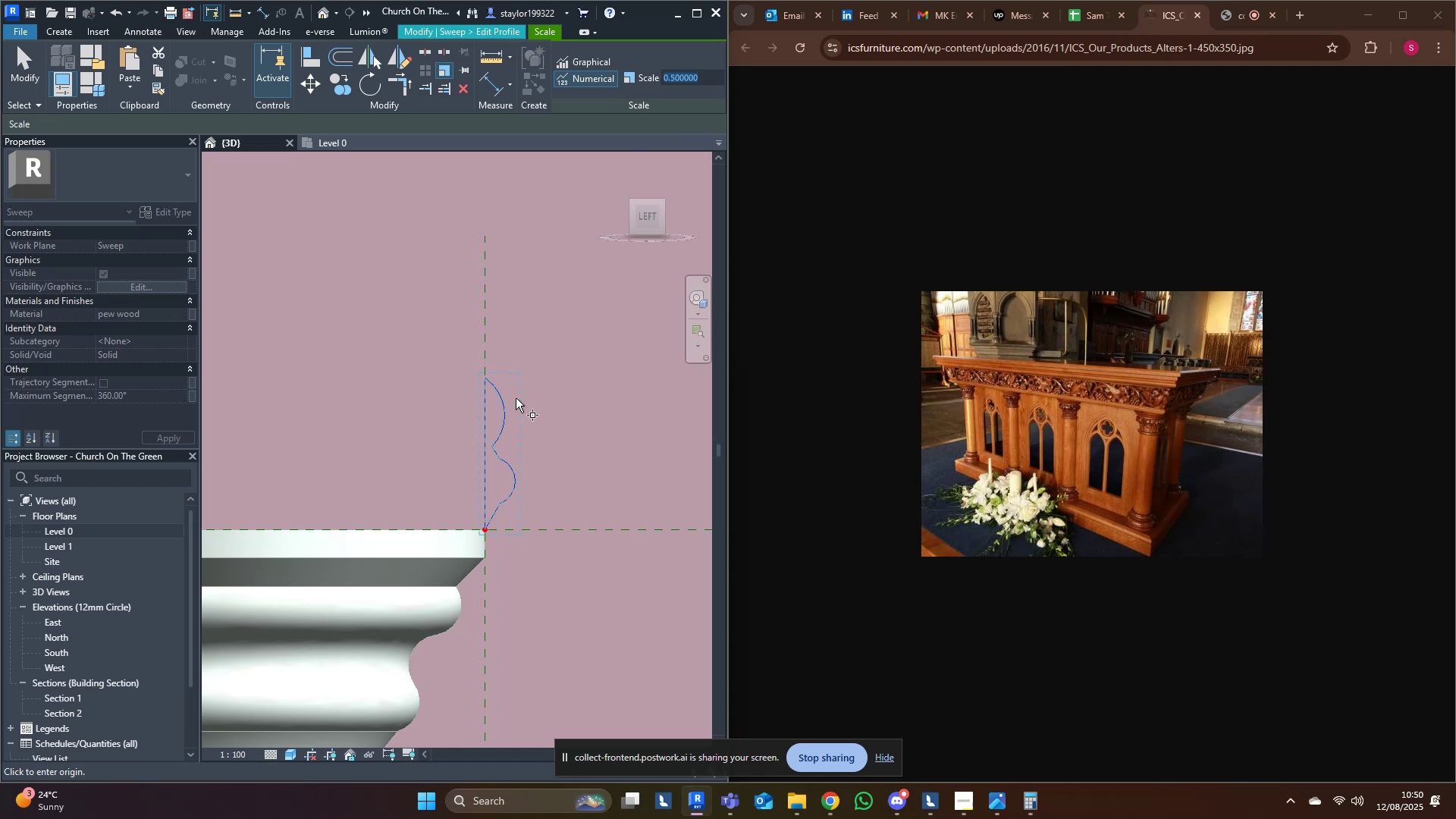 
middle_click([514, 400])
 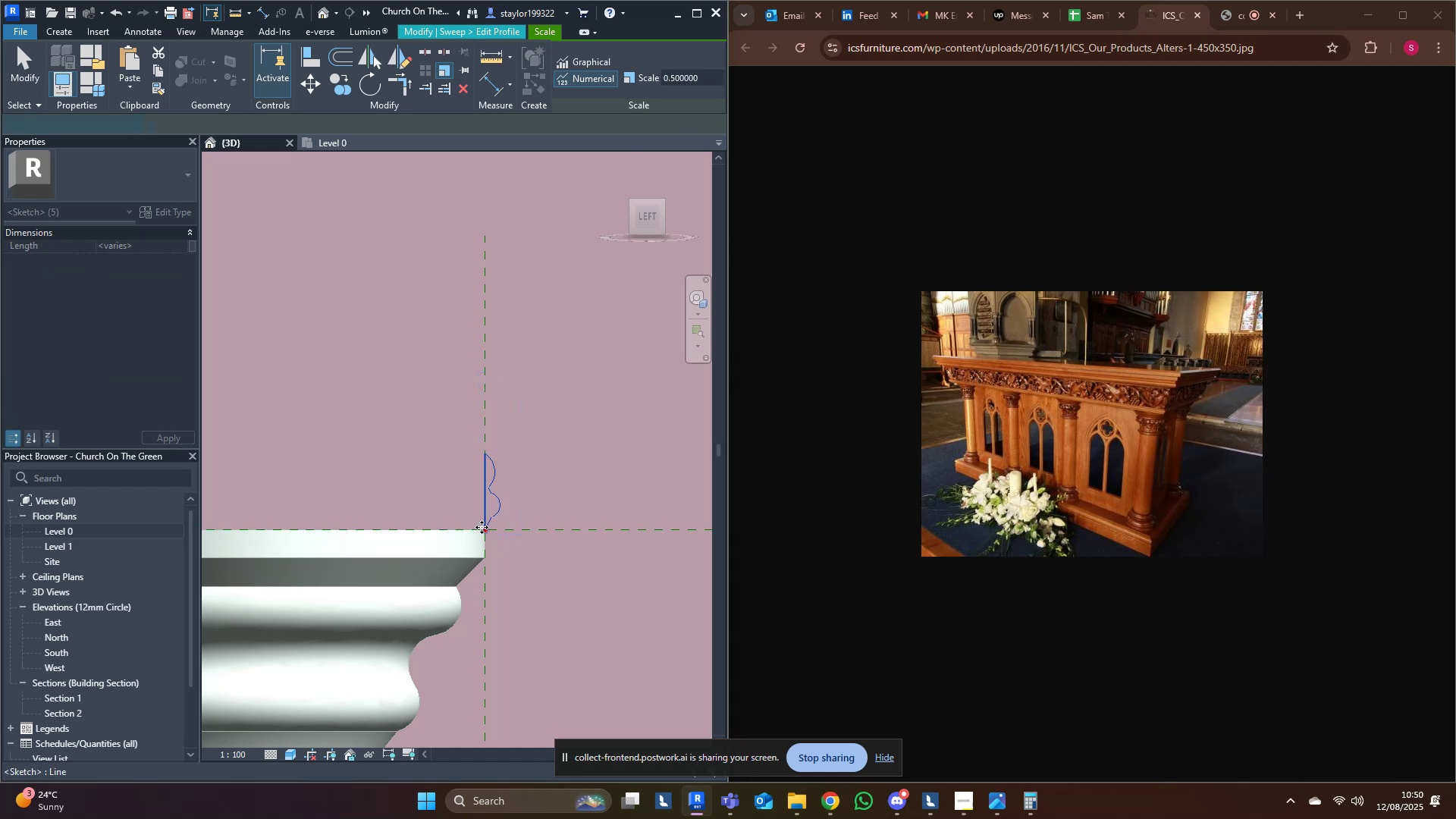 
double_click([588, 347])
 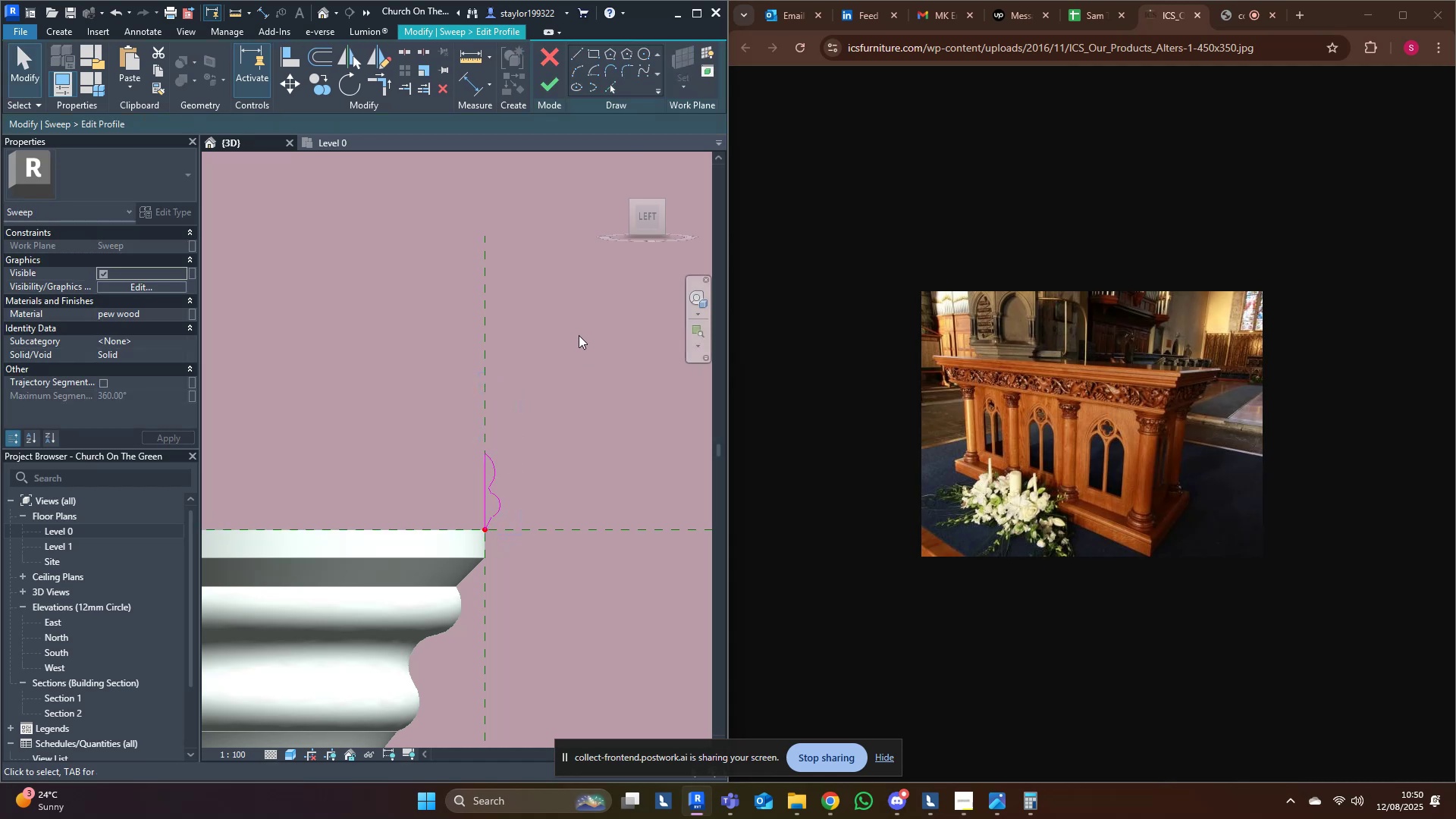 
triple_click([574, 329])
 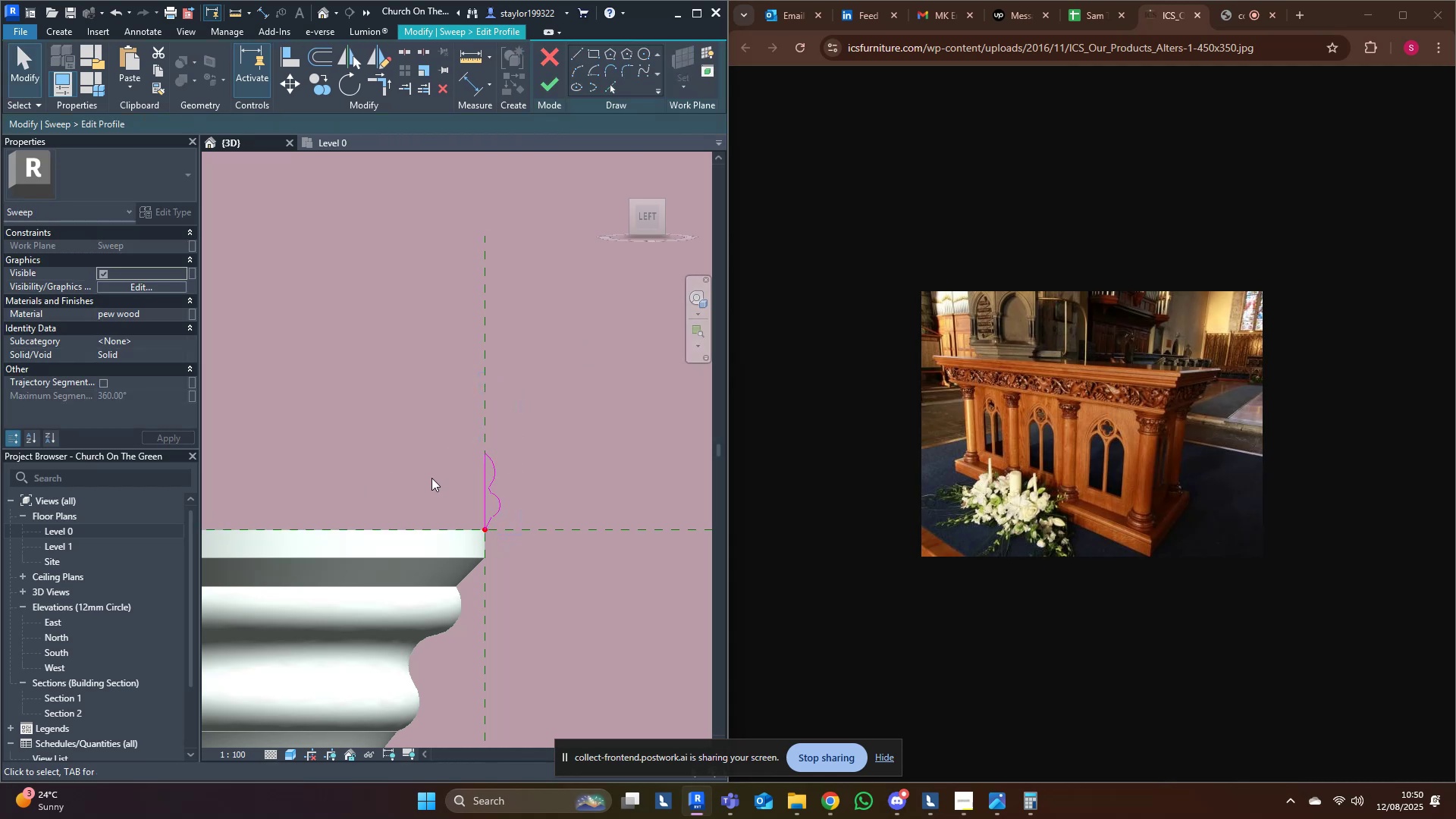 
left_click([553, 94])
 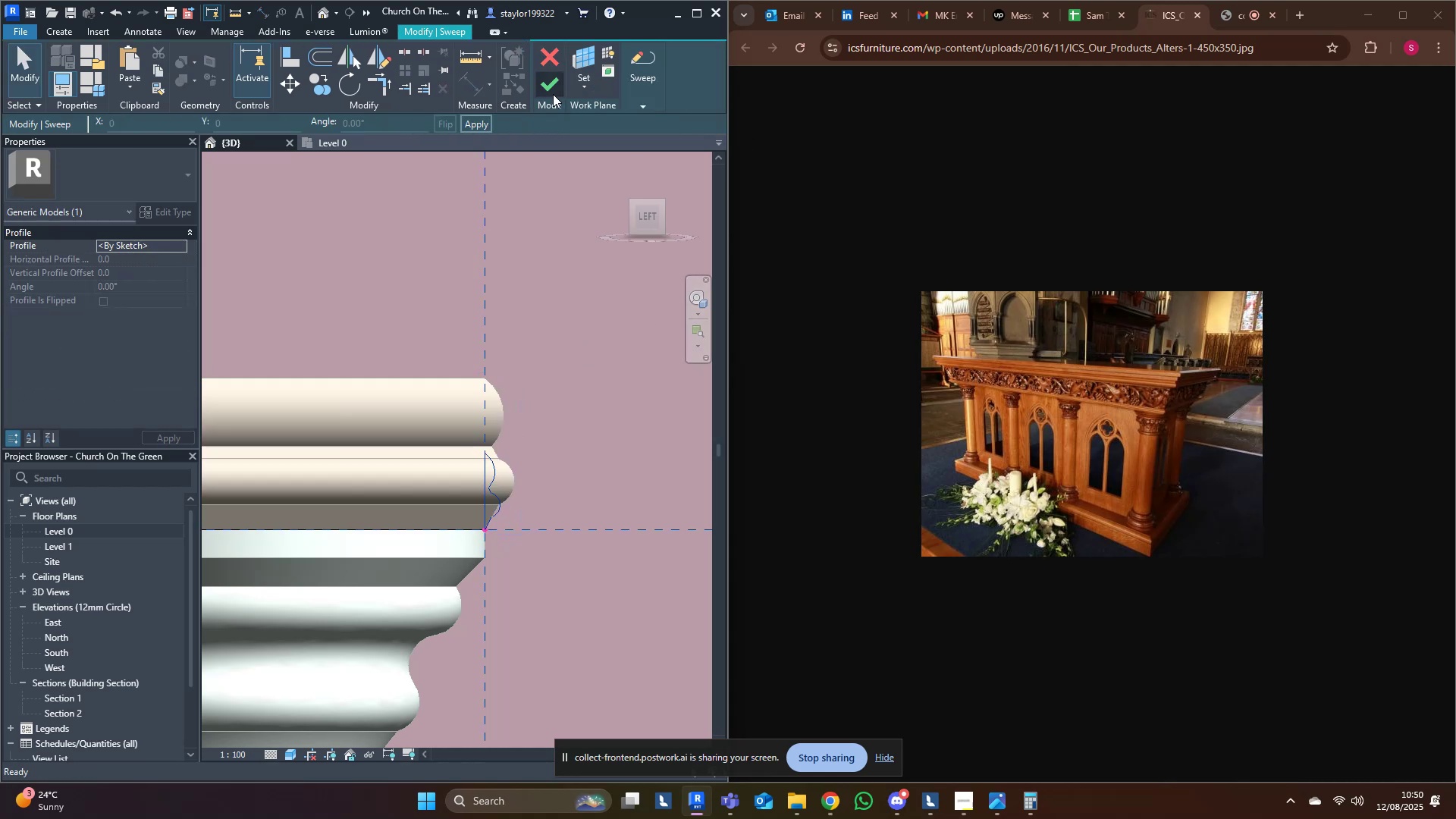 
left_click([553, 94])
 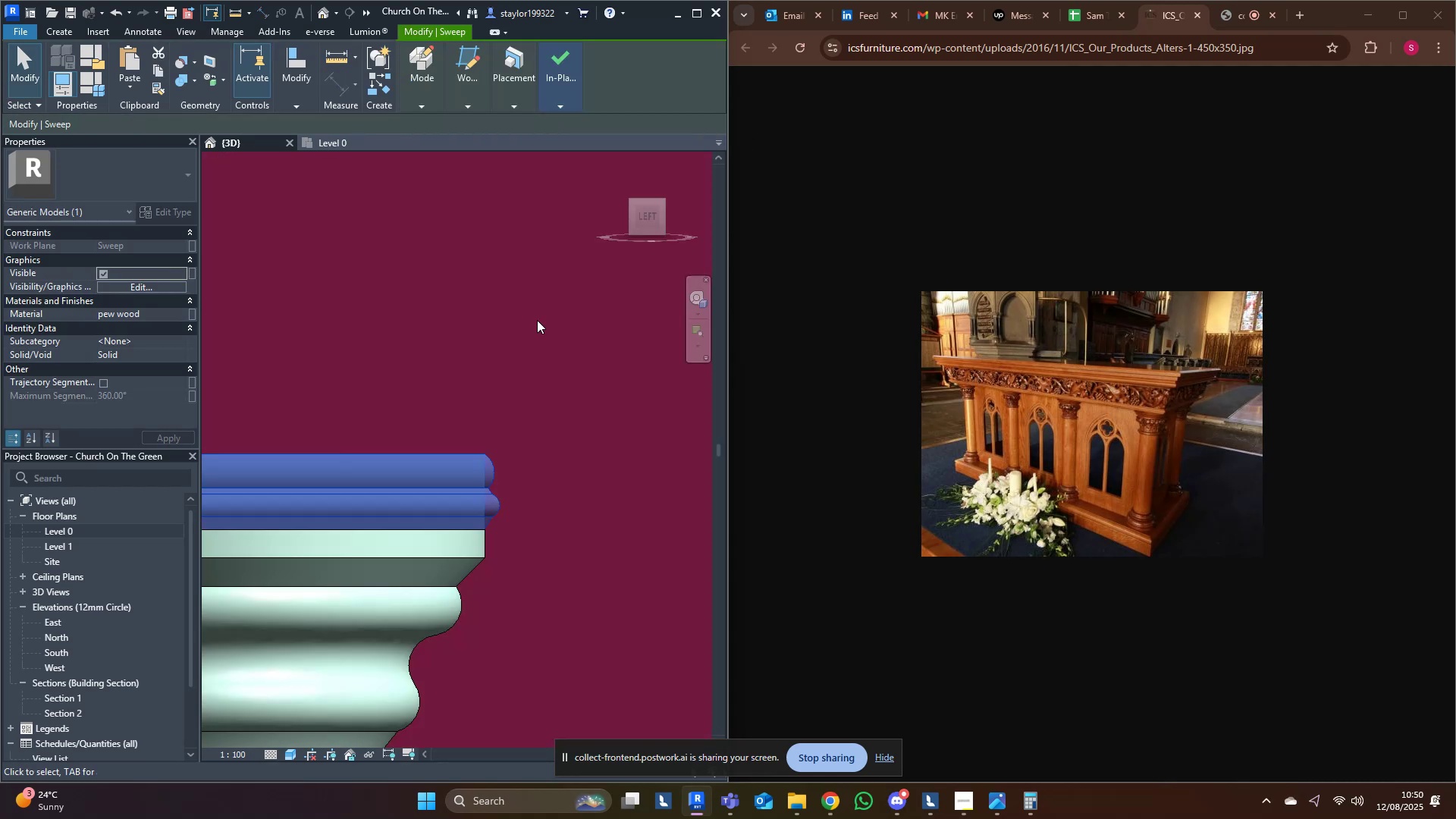 
left_click([536, 395])
 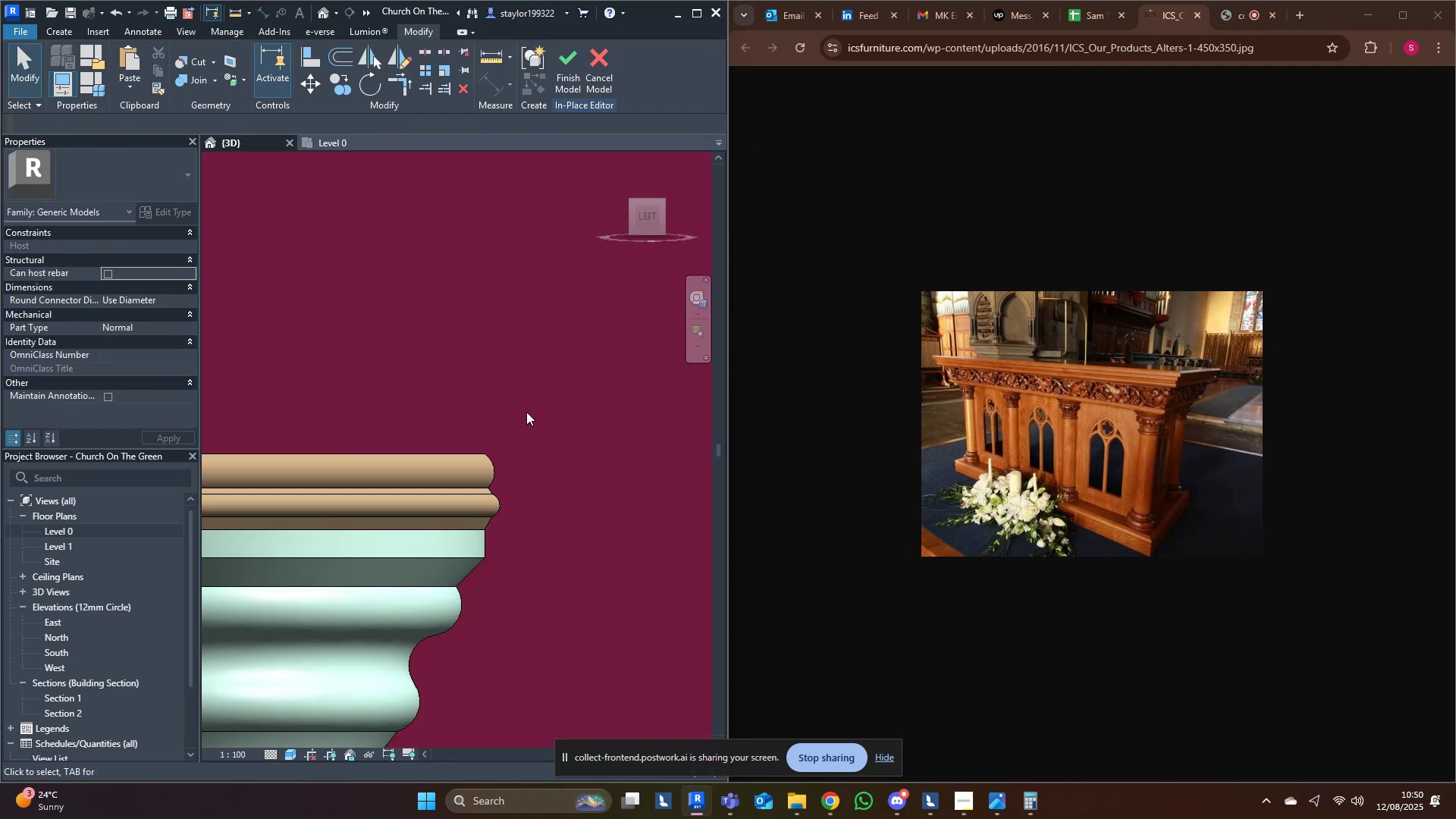 
scroll: coordinate [545, 551], scroll_direction: down, amount: 16.0
 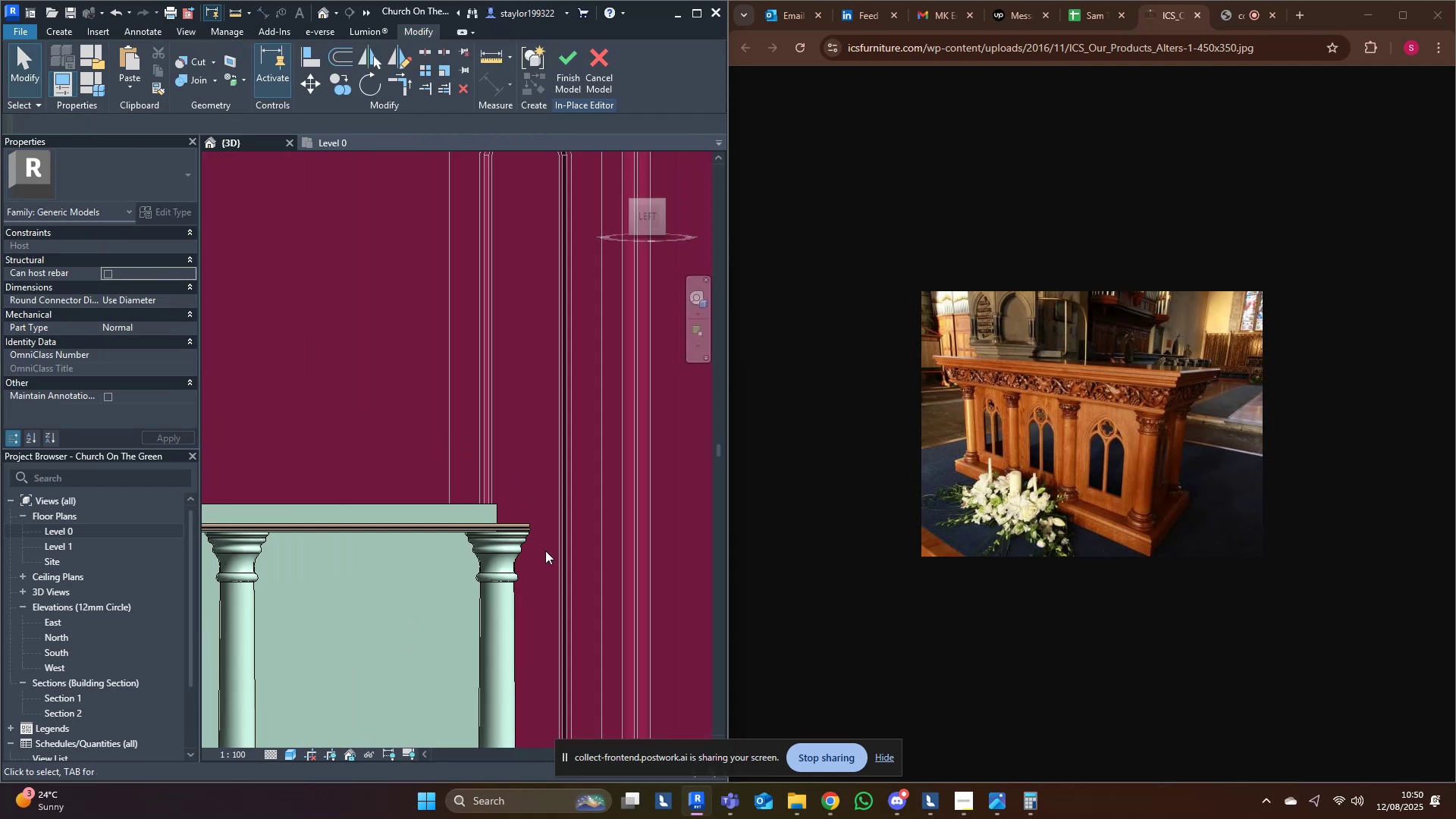 
scroll: coordinate [466, 519], scroll_direction: up, amount: 13.0
 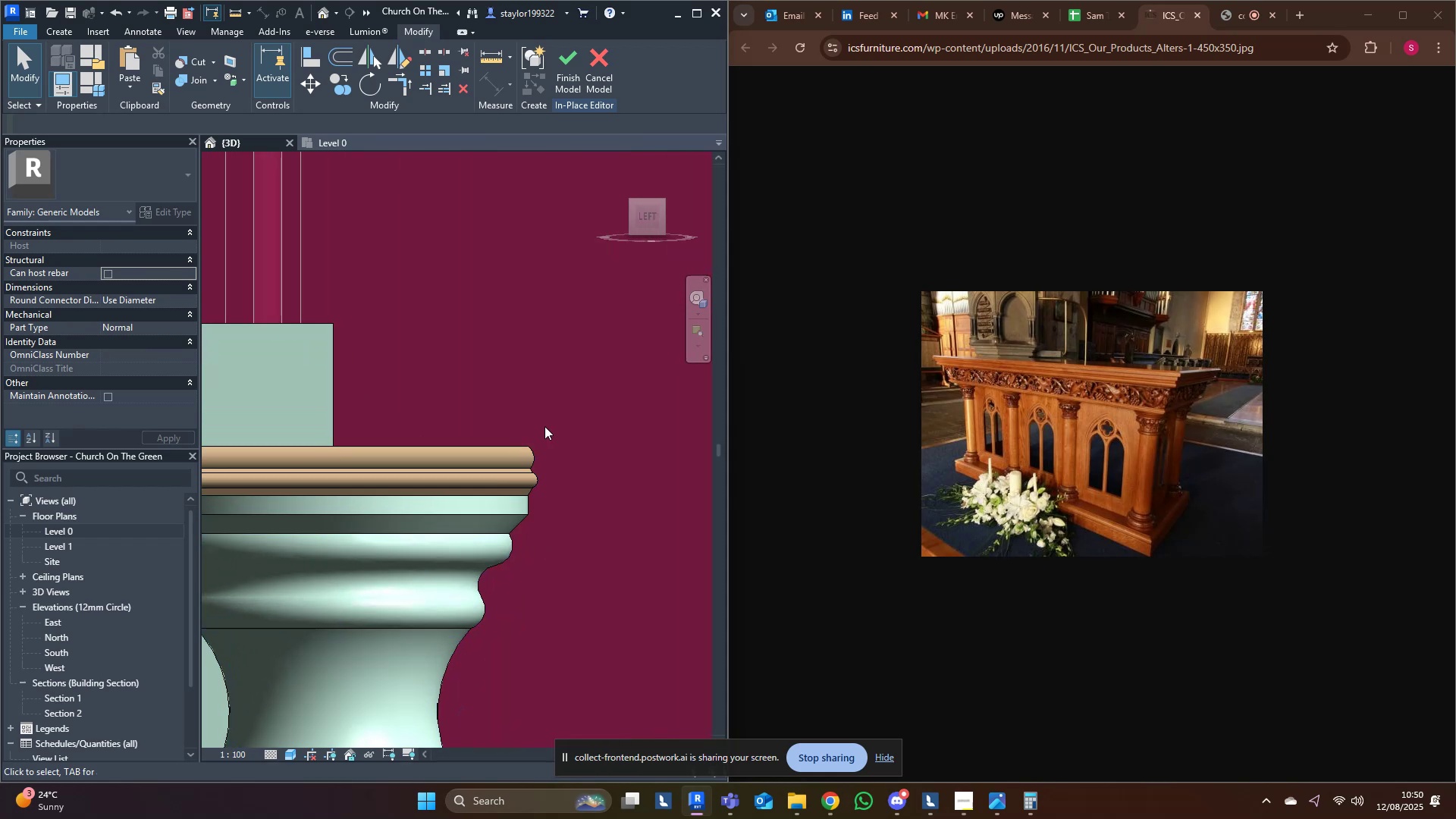 
left_click([512, 457])
 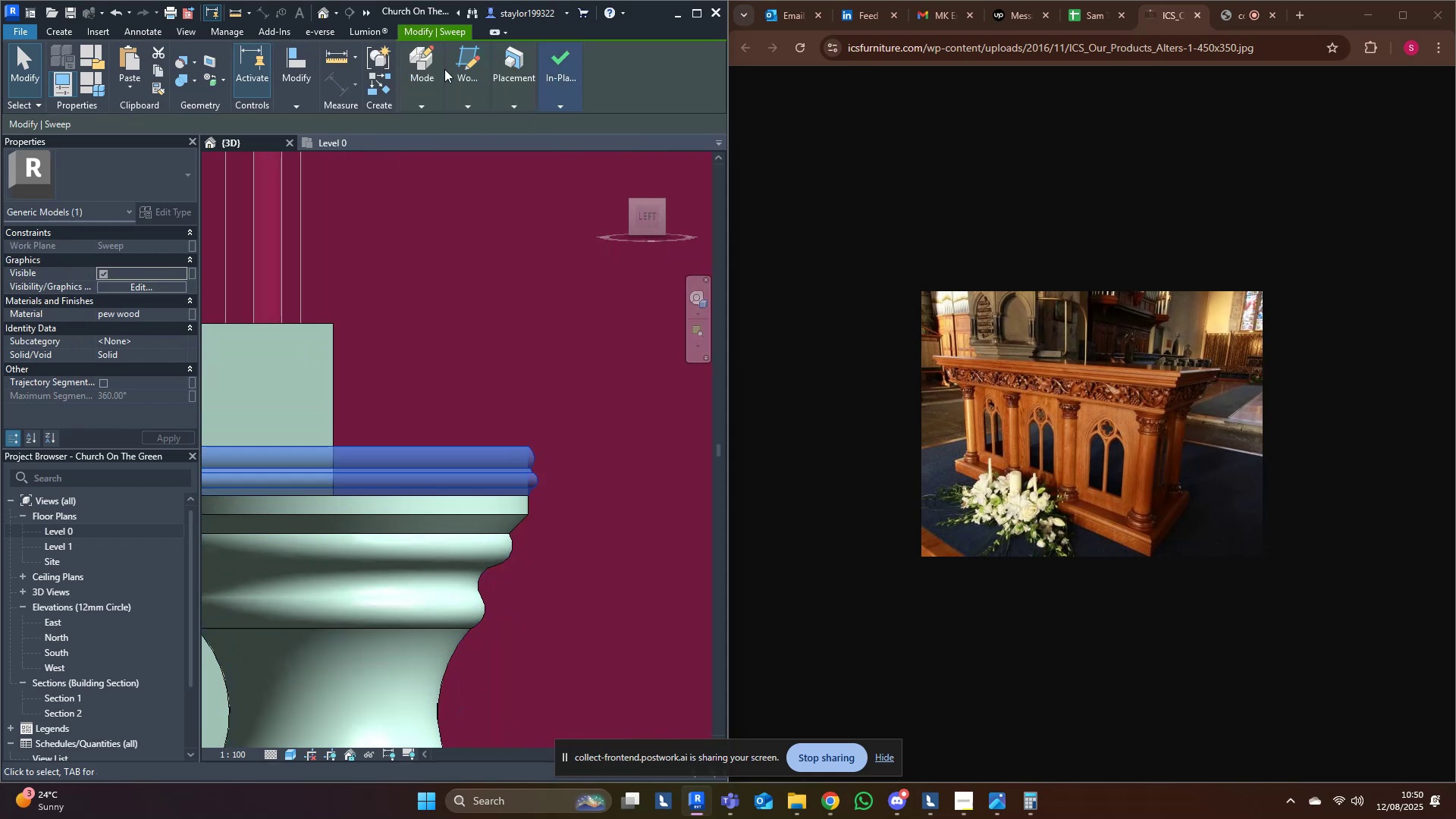 
left_click([425, 127])
 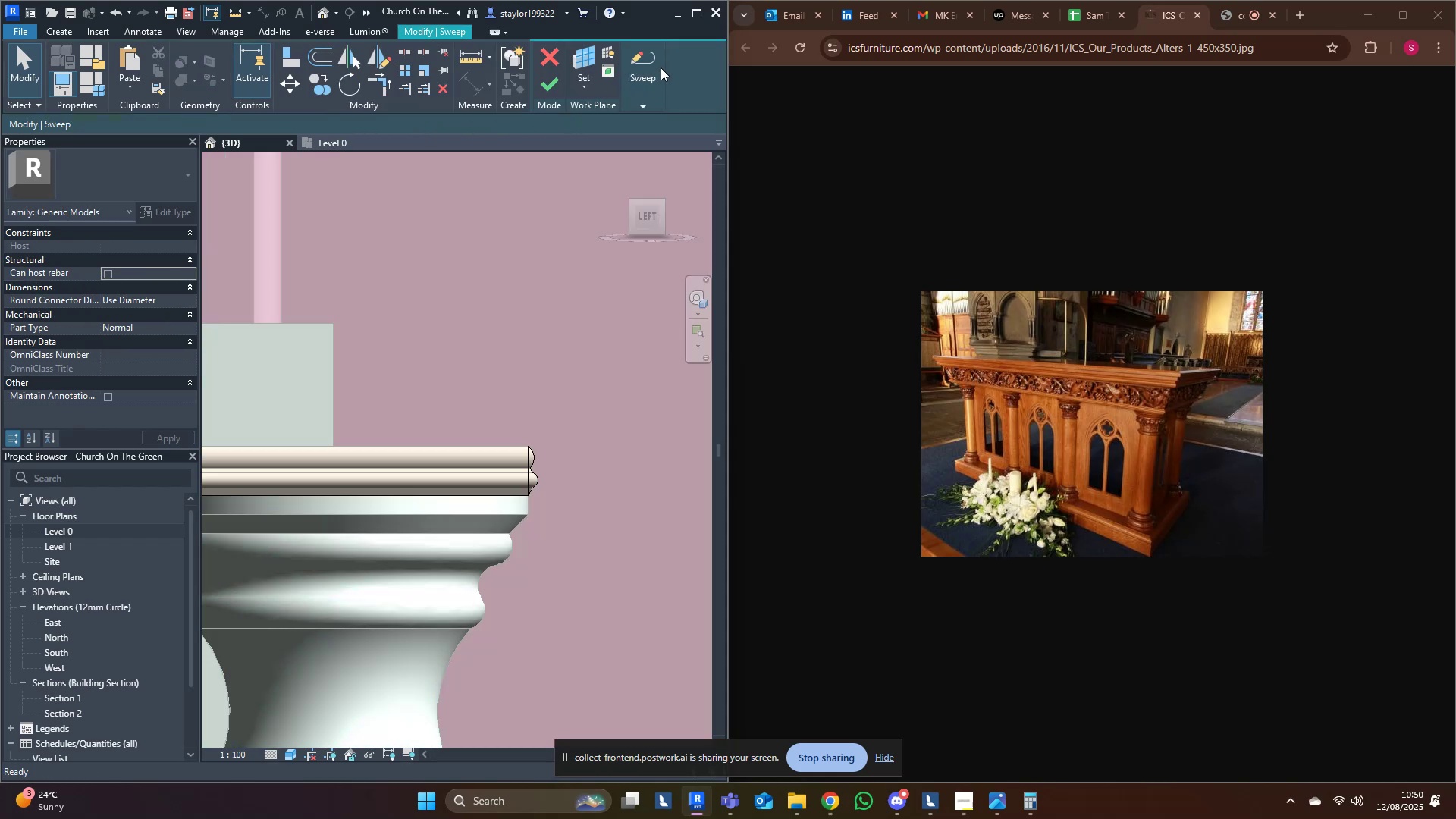 
left_click([719, 133])
 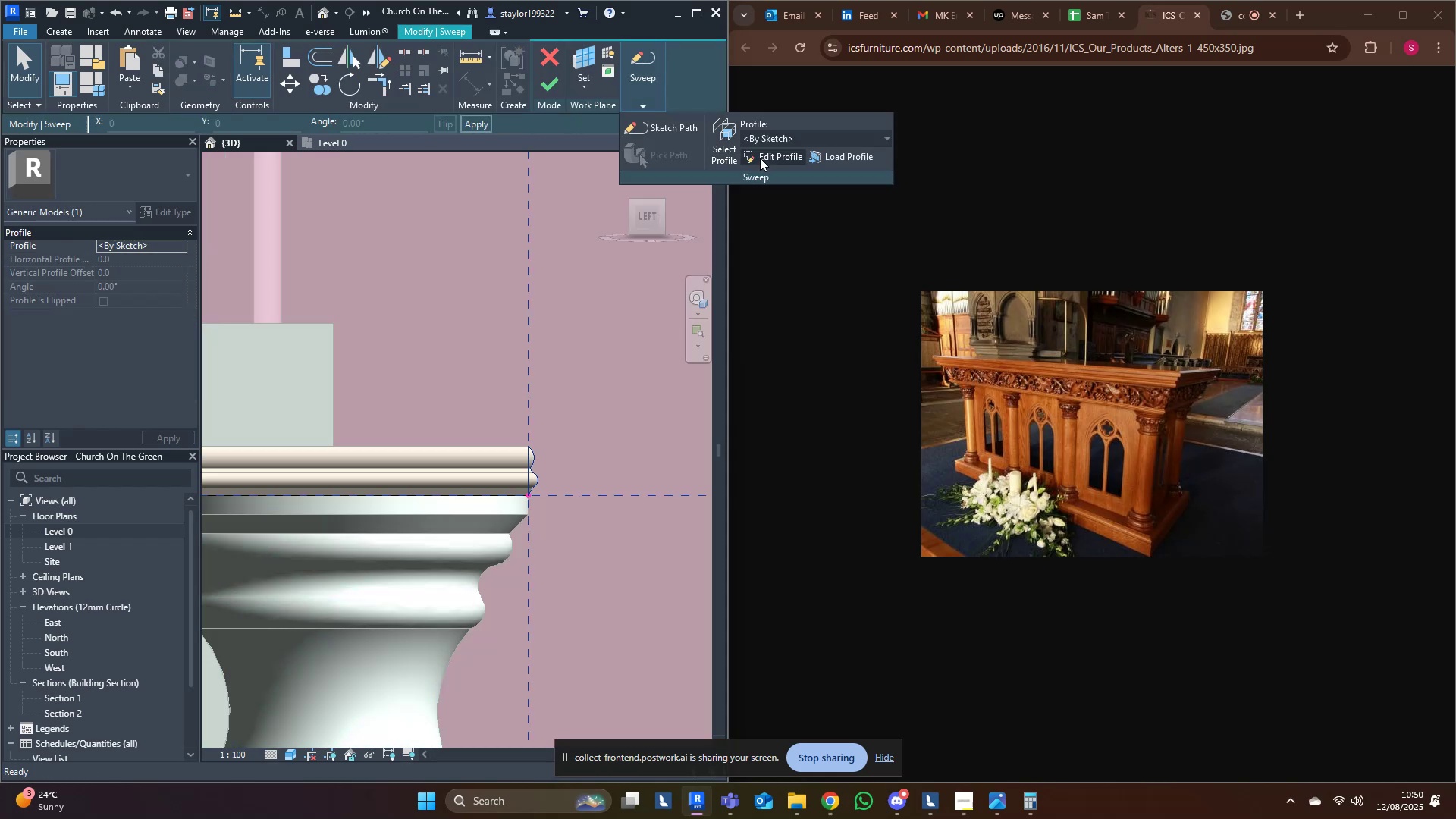 
left_click([760, 158])
 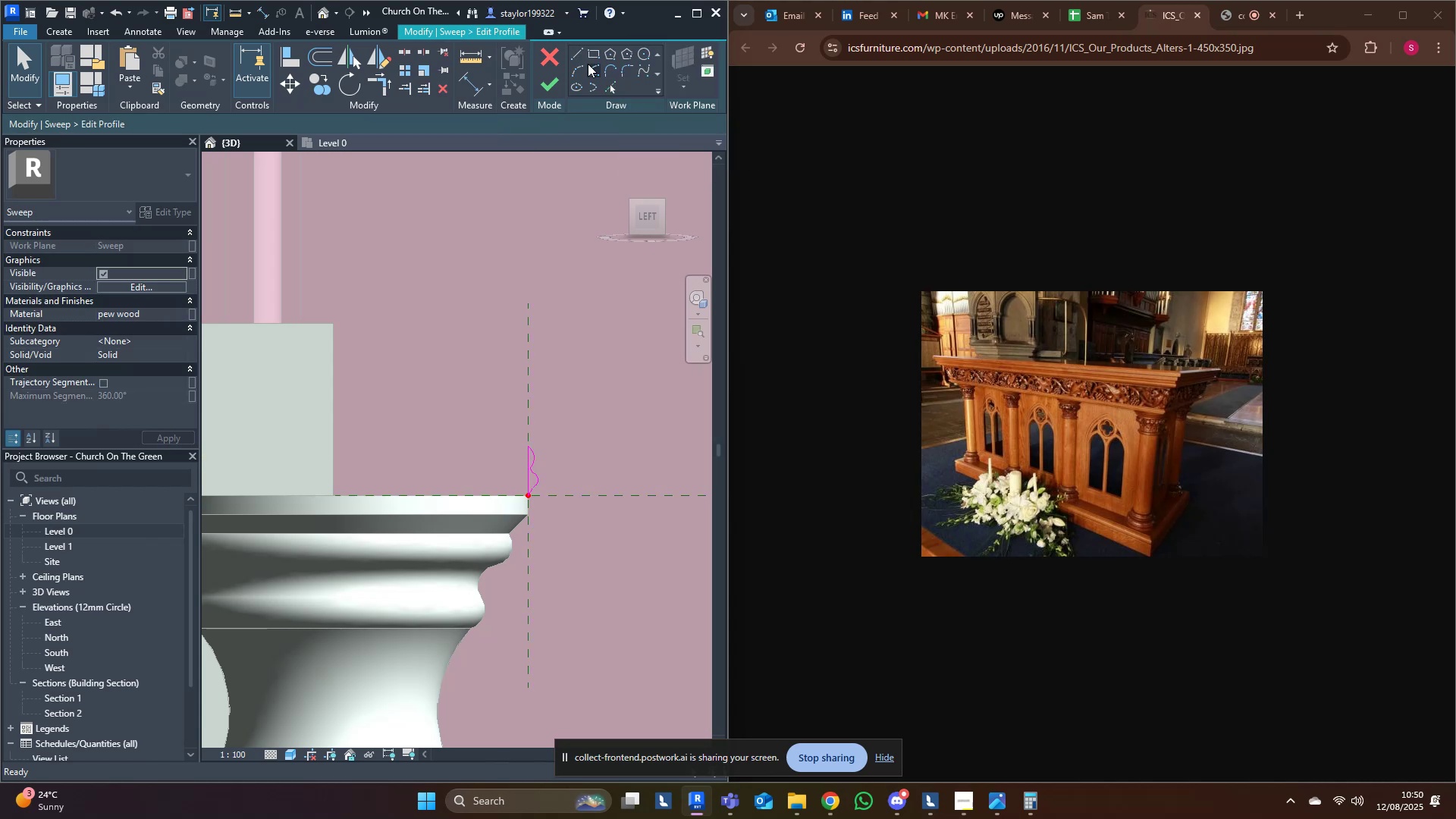 
left_click([575, 67])
 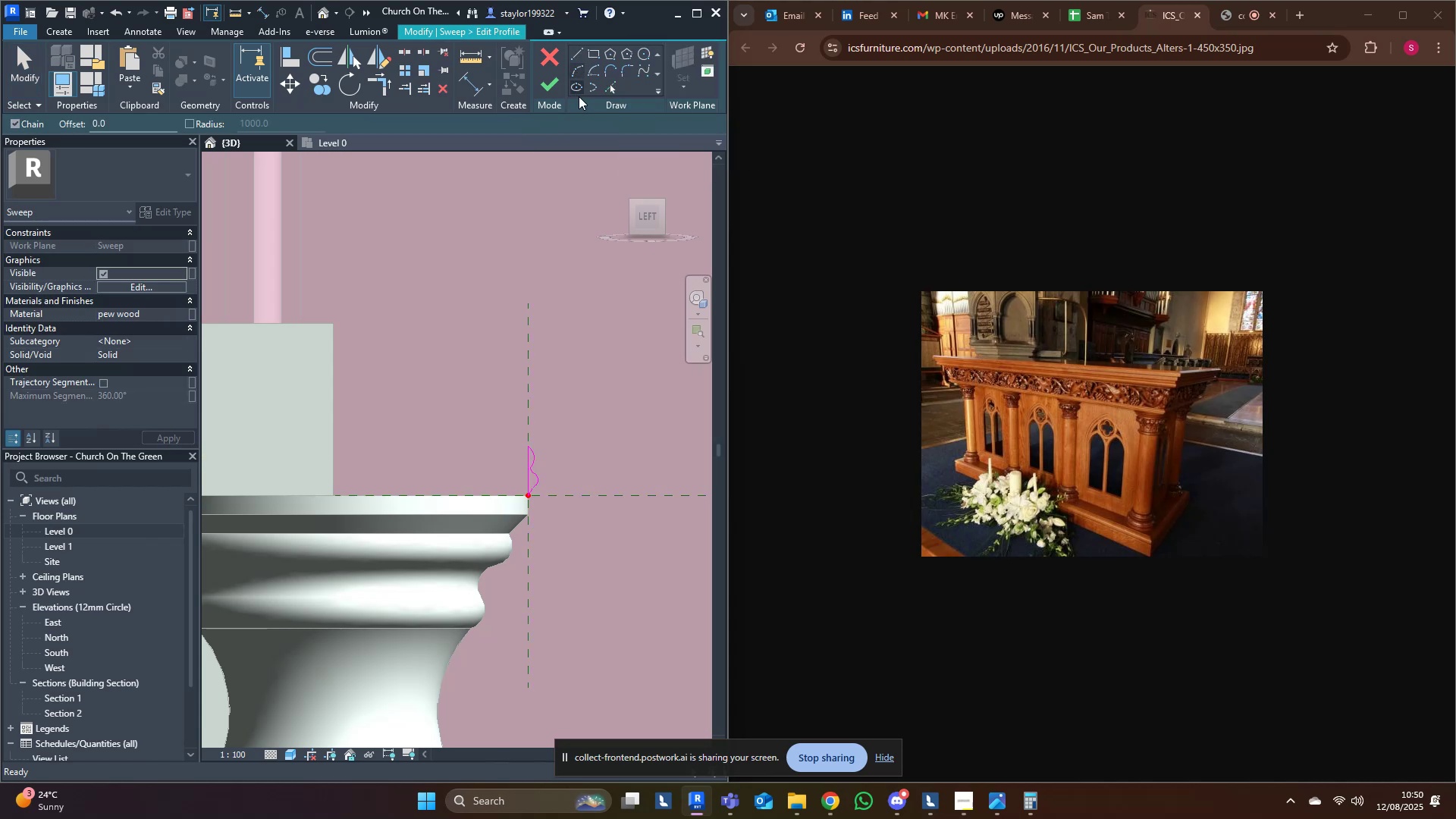 
scroll: coordinate [516, 439], scroll_direction: up, amount: 7.0
 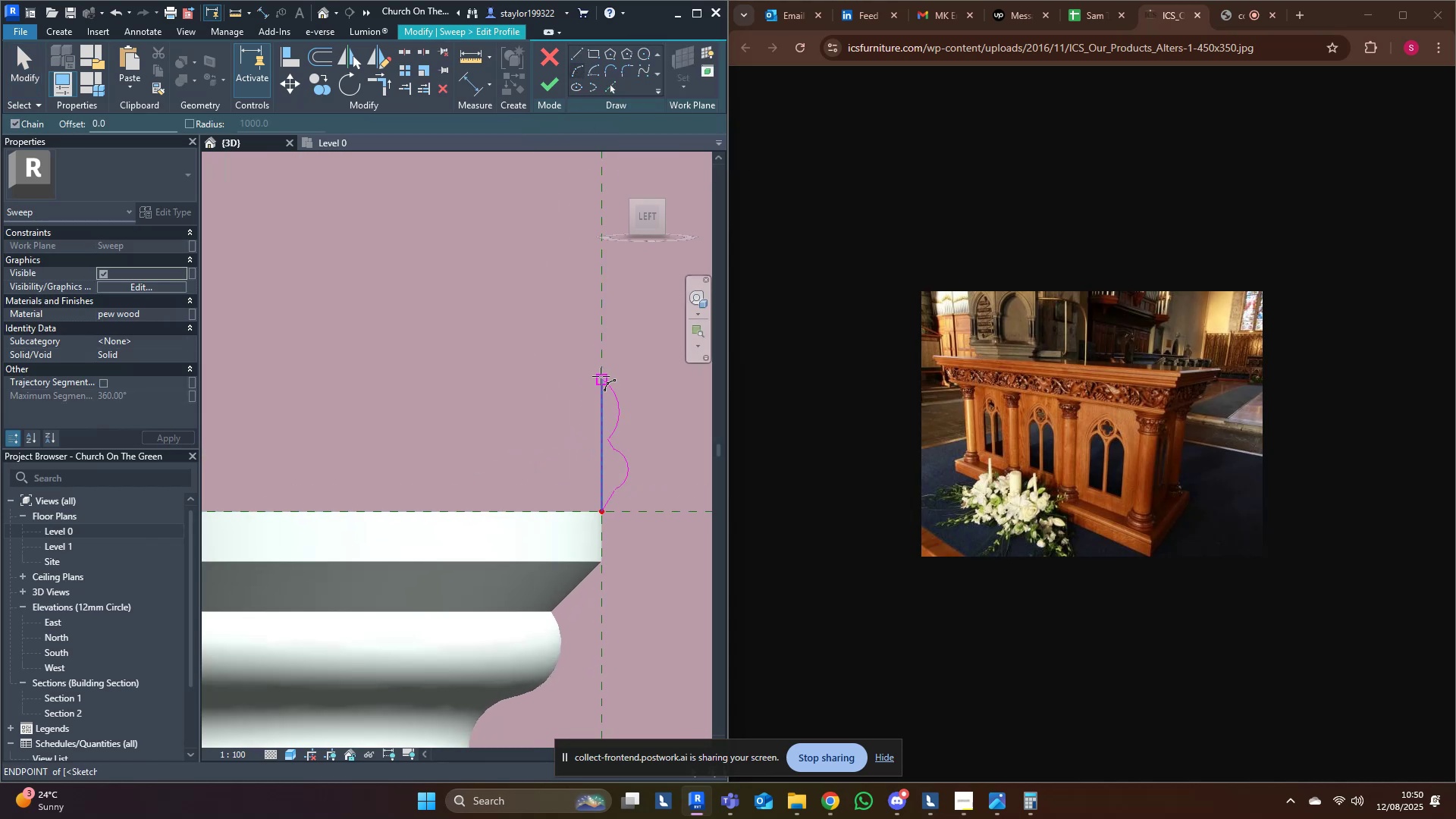 
left_click([601, 376])
 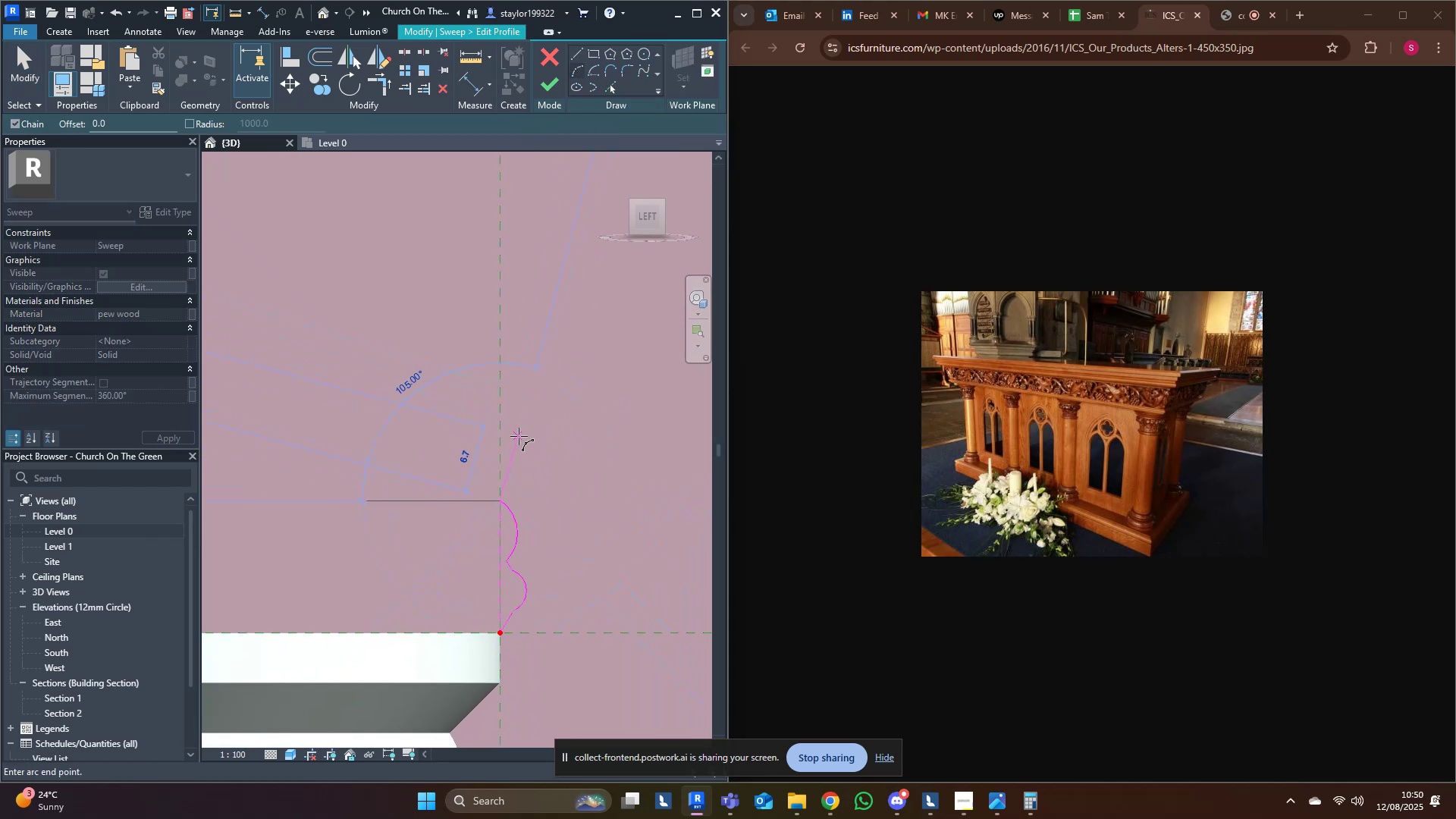 
scroll: coordinate [527, 378], scroll_direction: down, amount: 9.0
 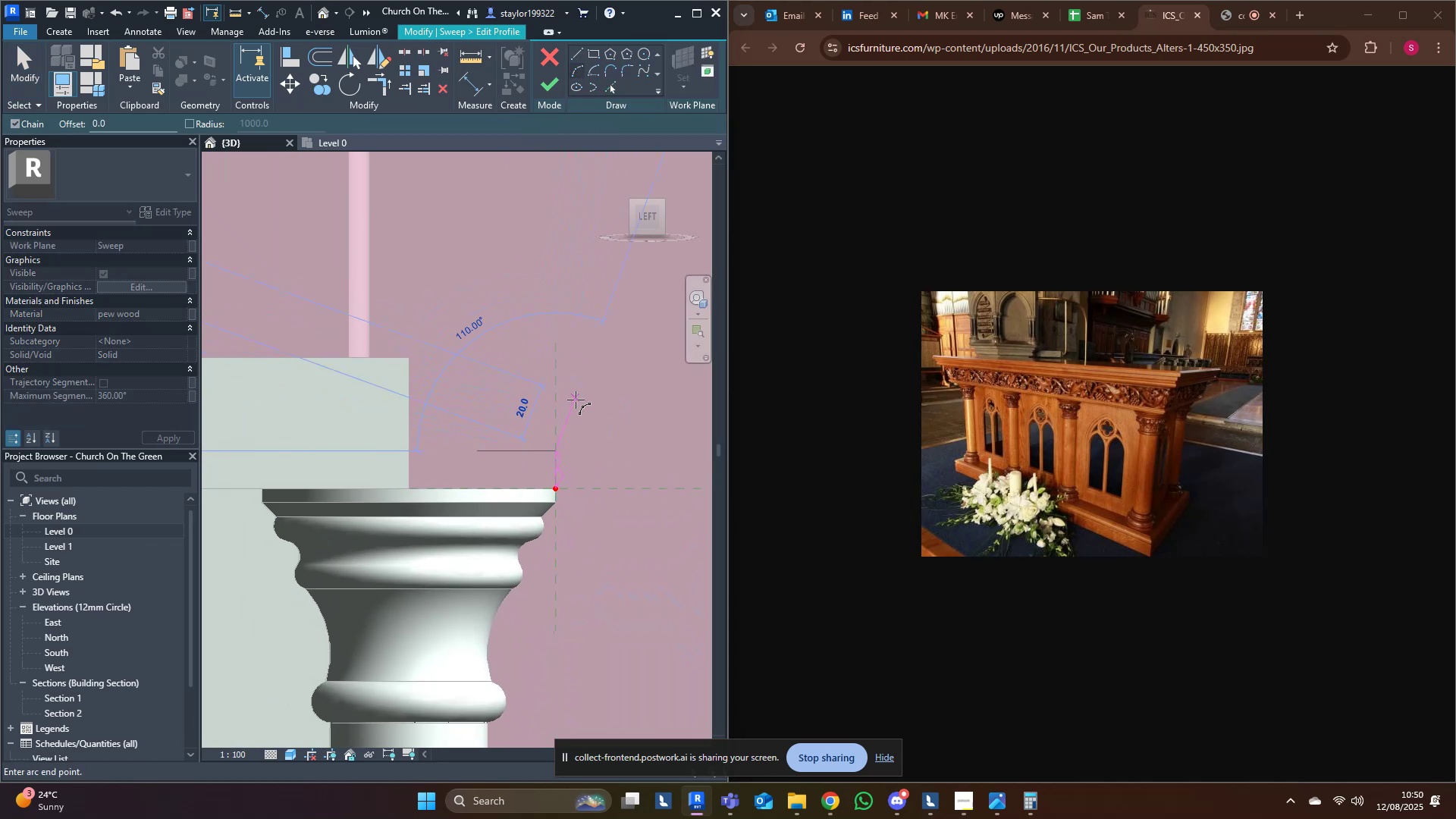 
key(Escape)
 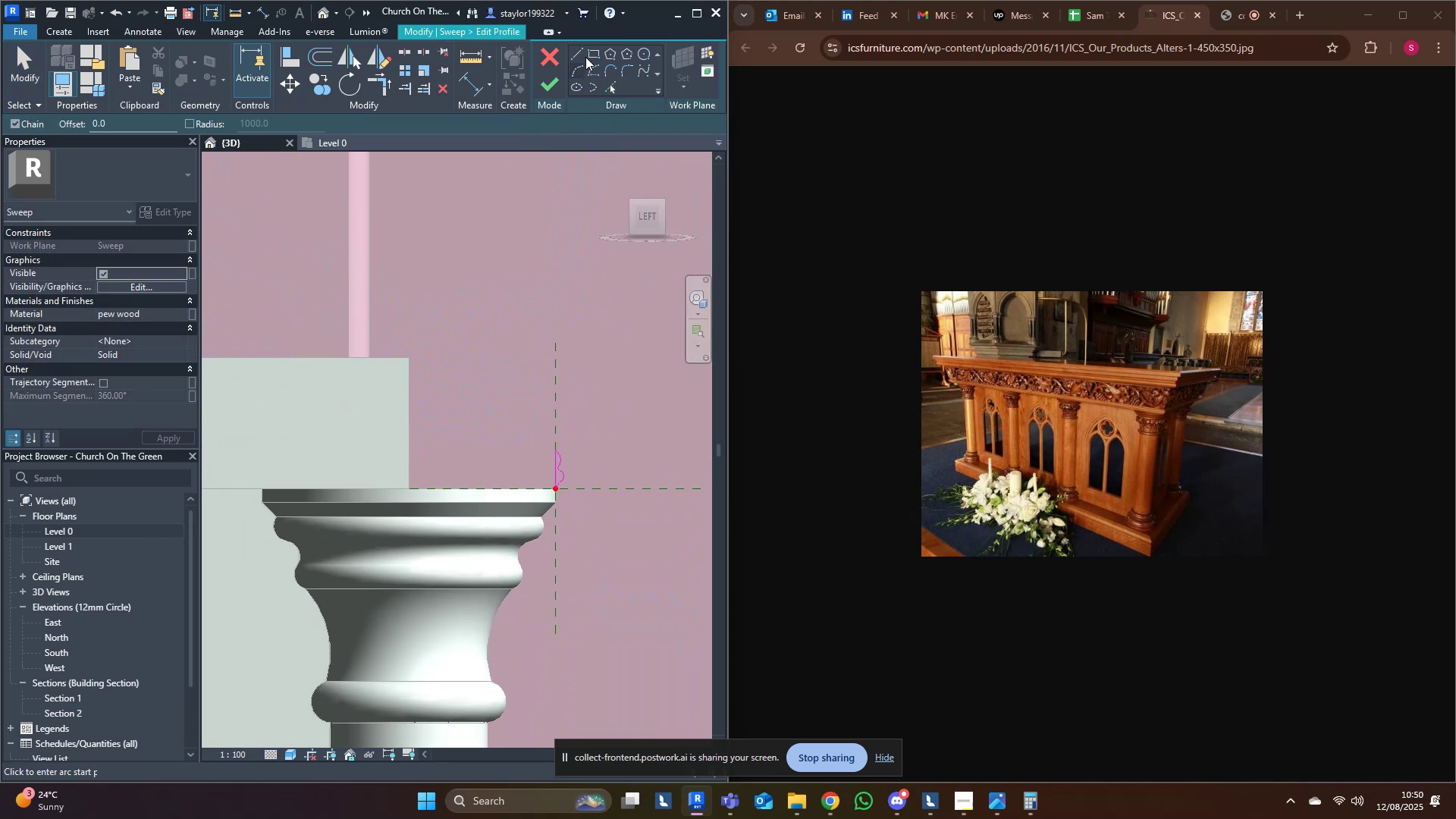 
left_click([578, 55])
 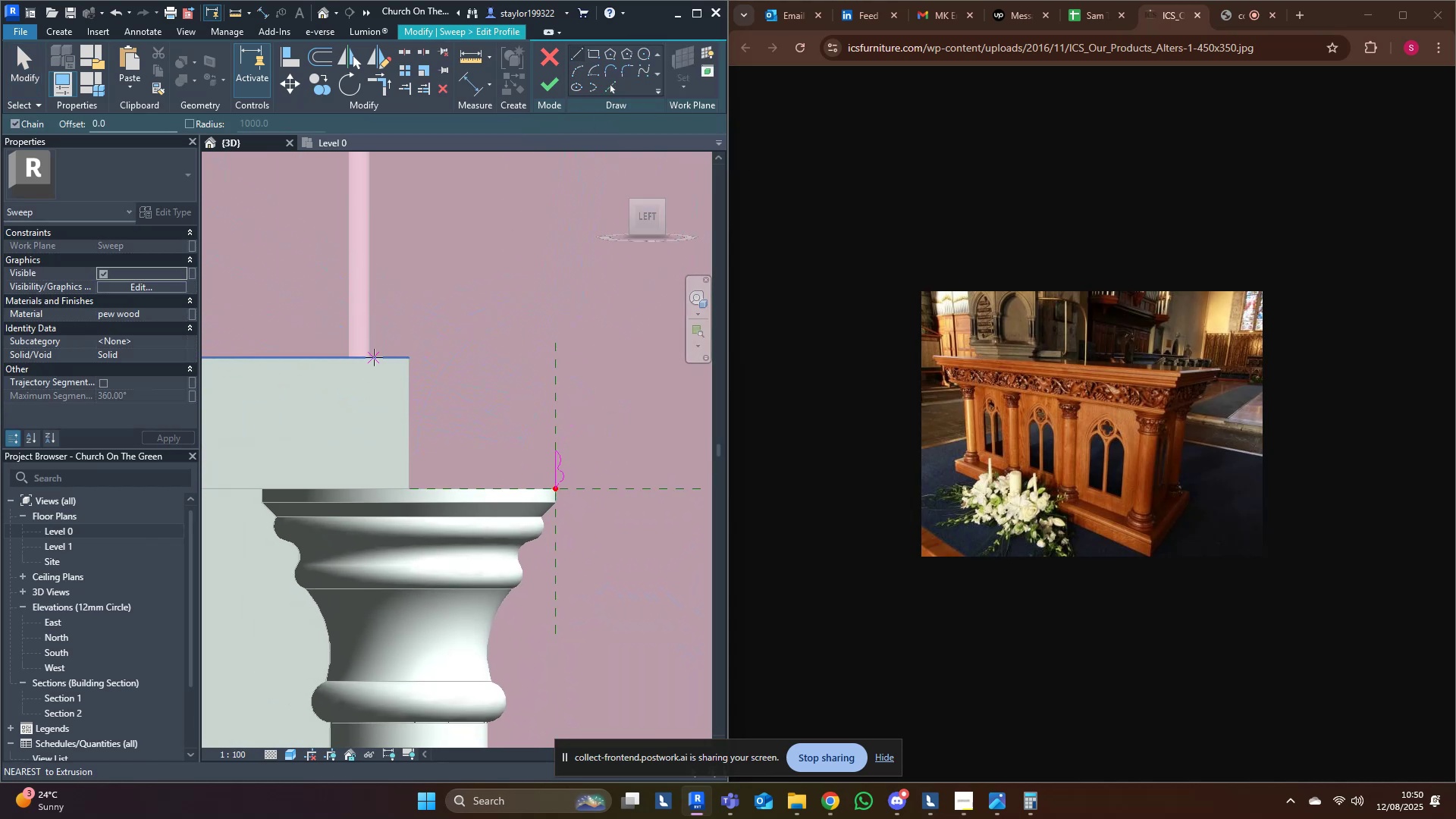 
left_click([374, 353])
 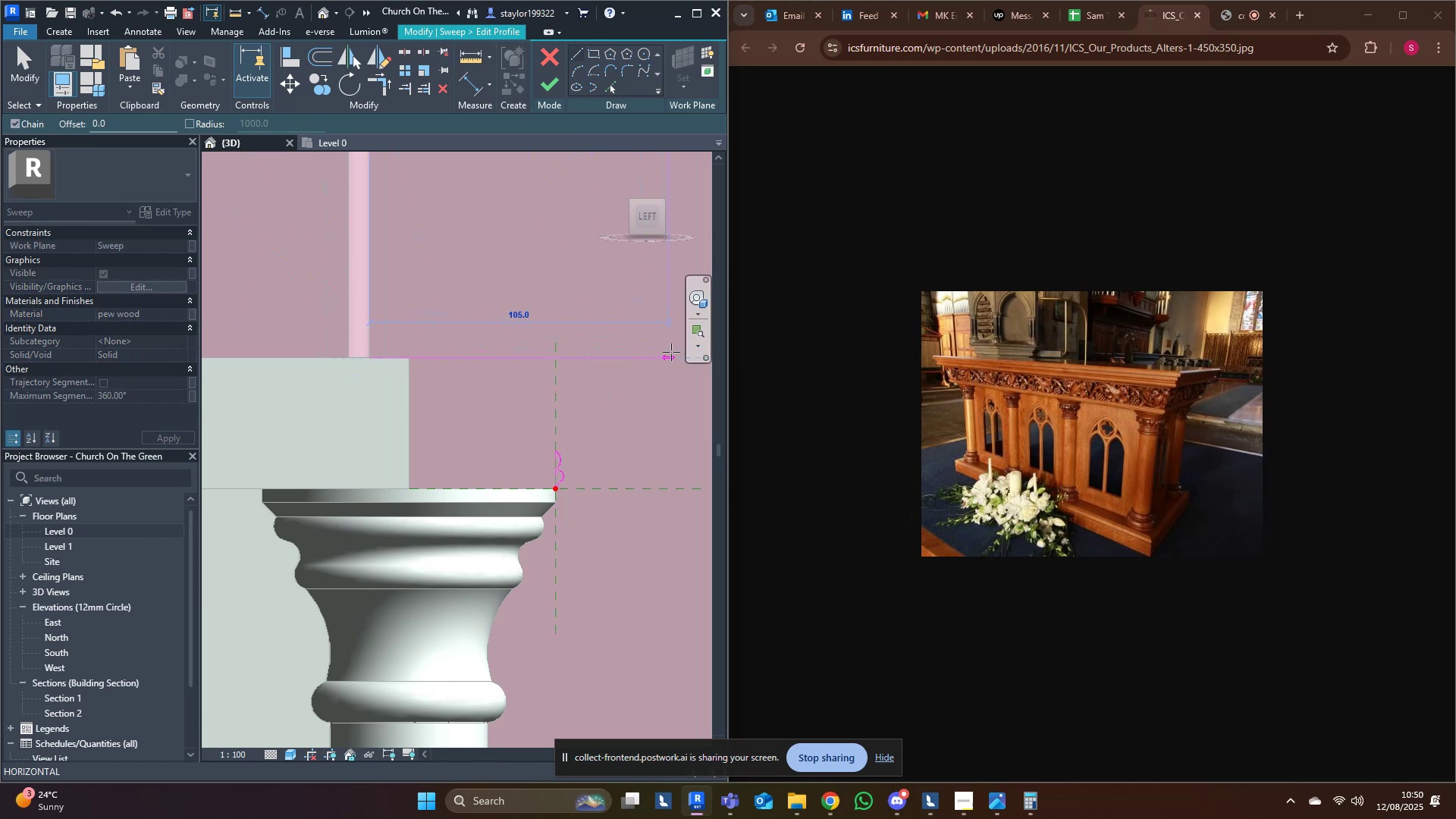 
left_click([671, 352])
 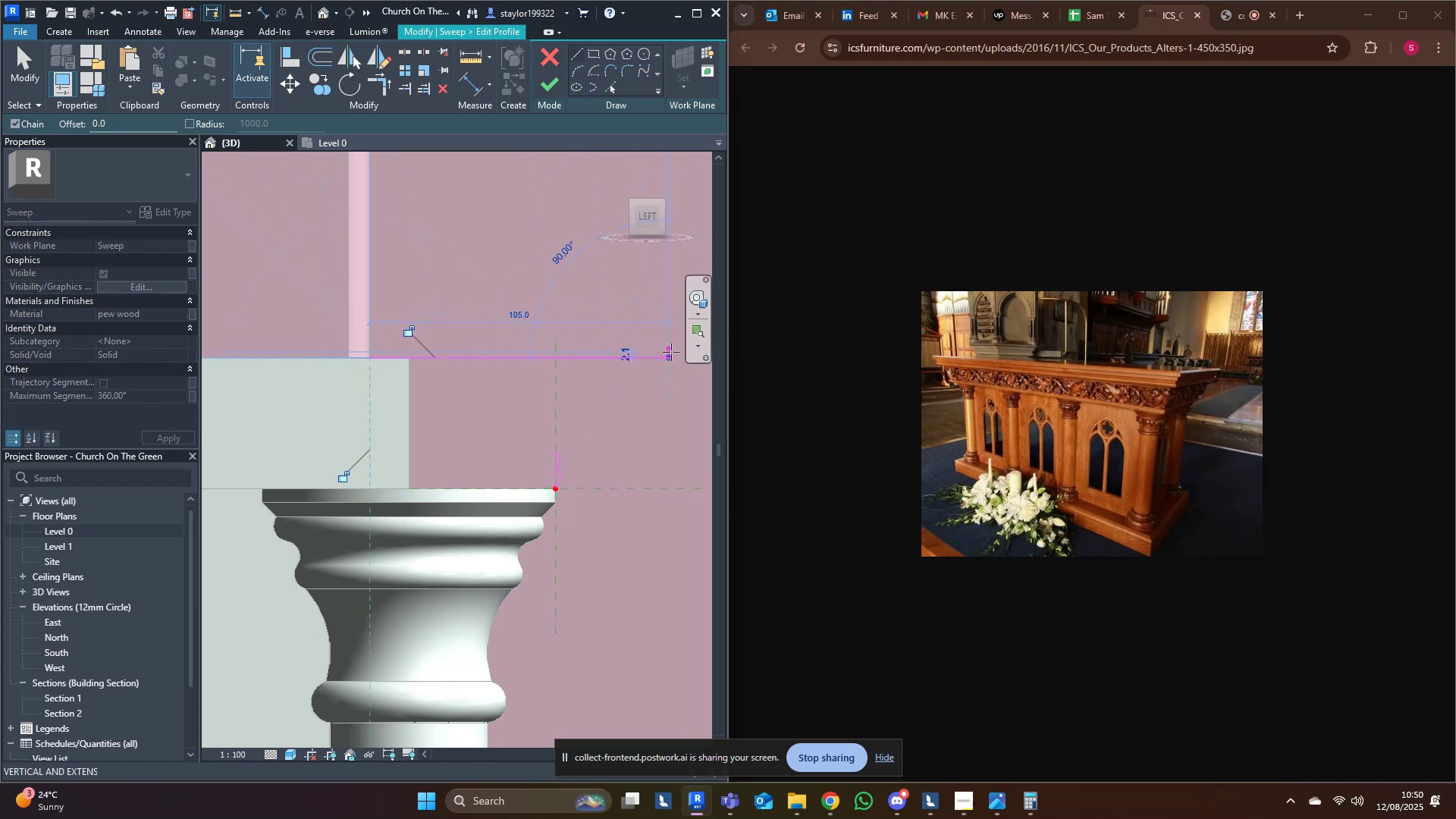 
key(Escape)
 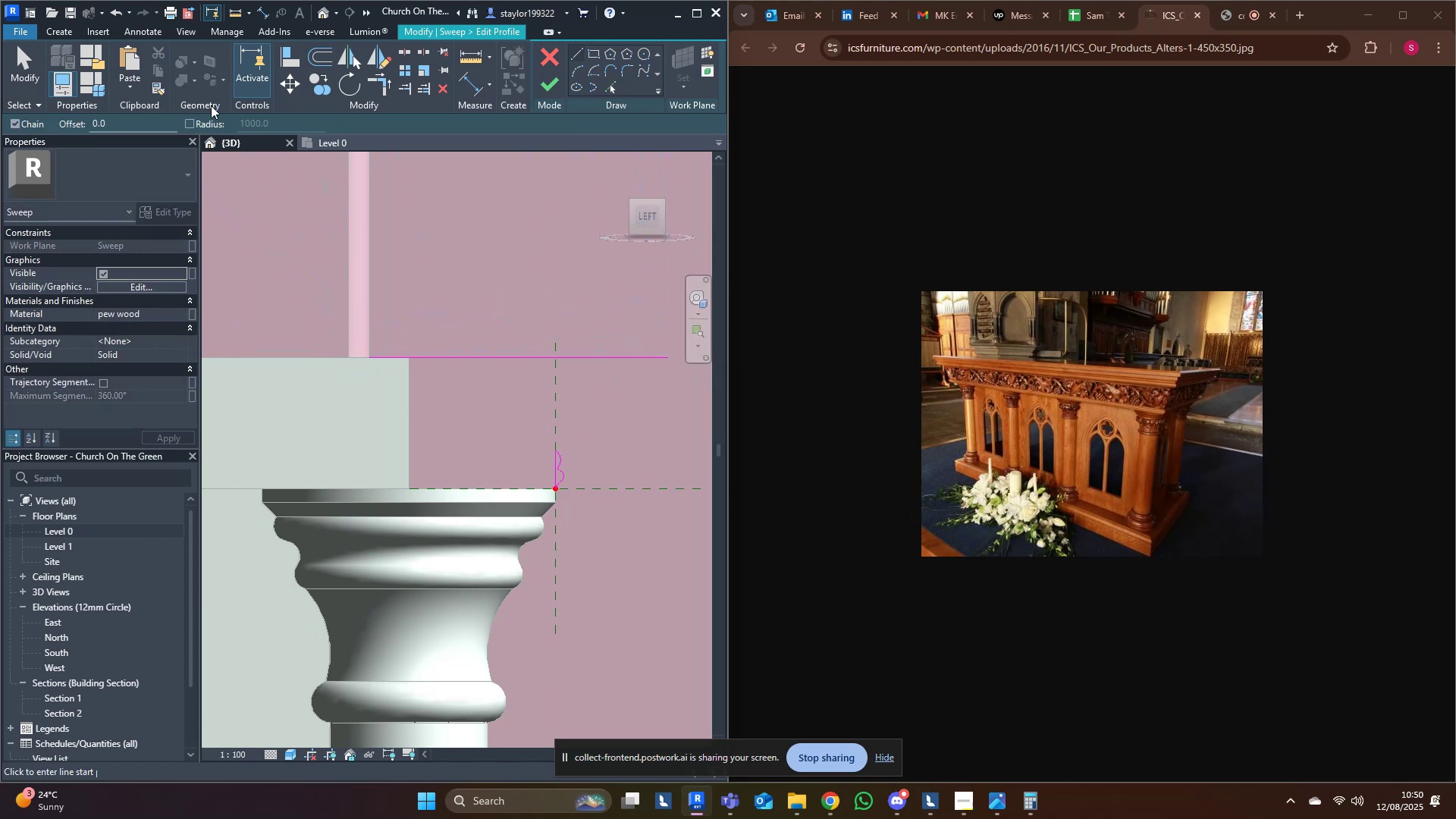 
wait(11.65)
 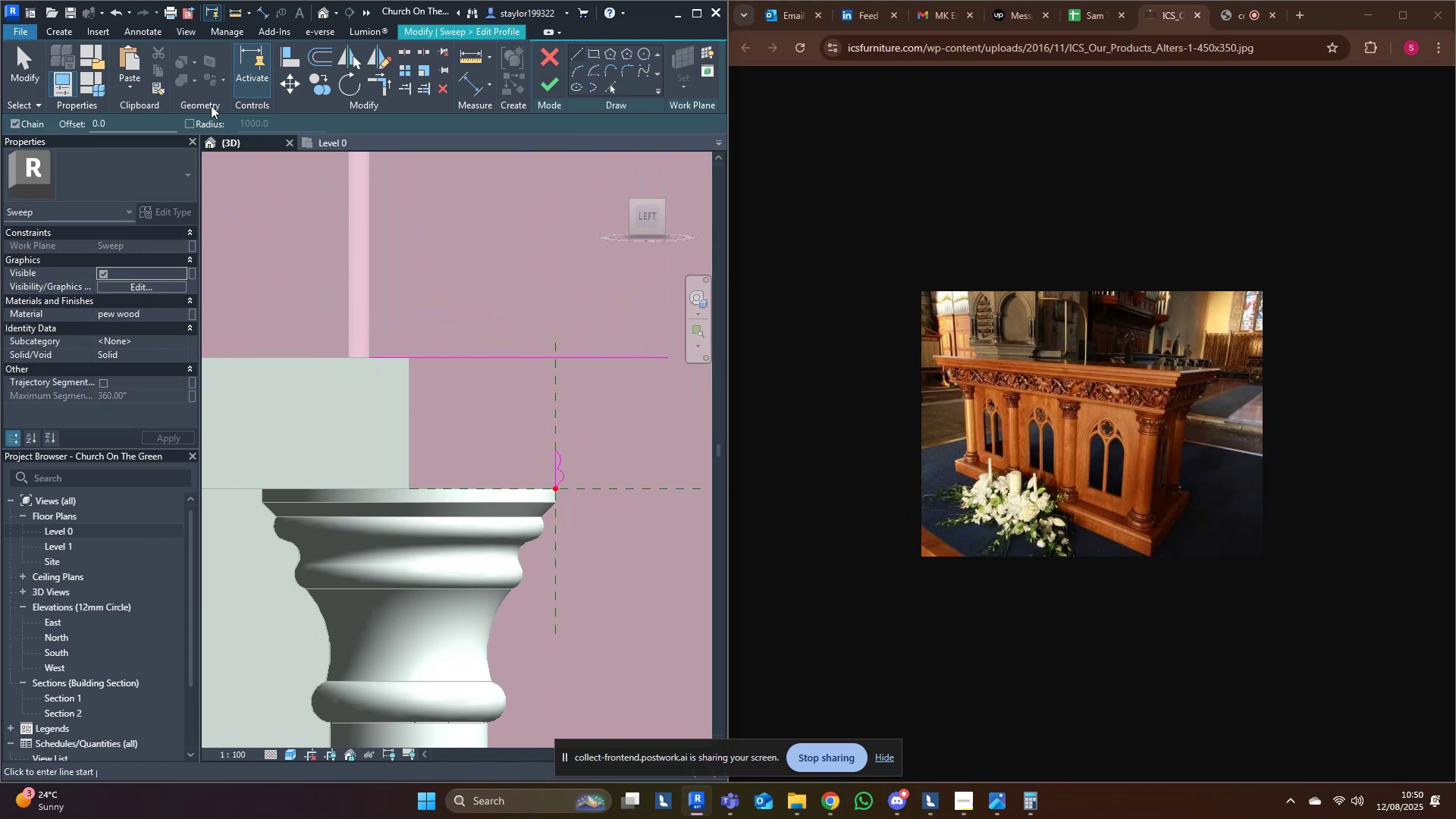 
scroll: coordinate [622, 346], scroll_direction: up, amount: 4.0
 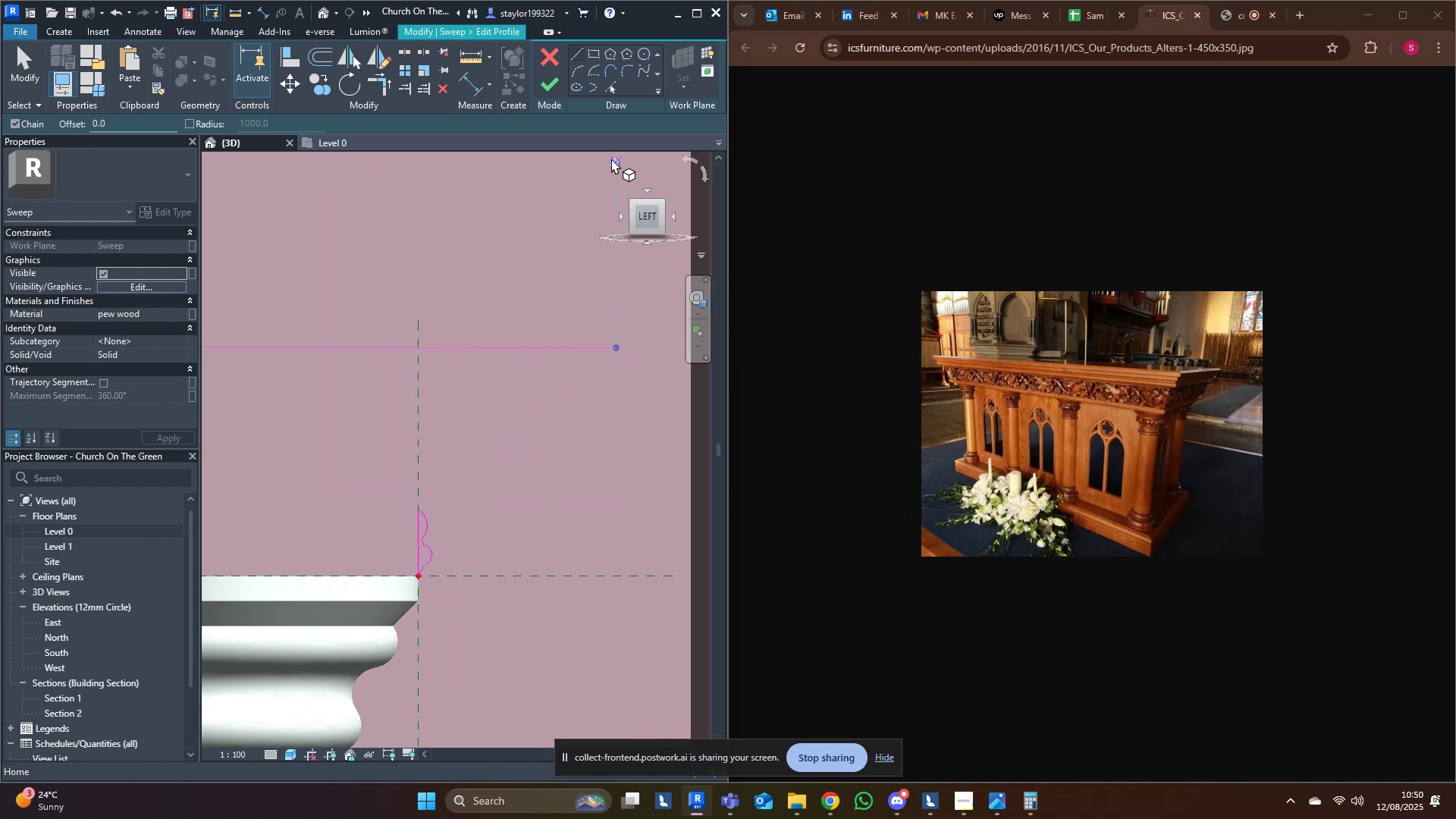 
left_click([577, 70])
 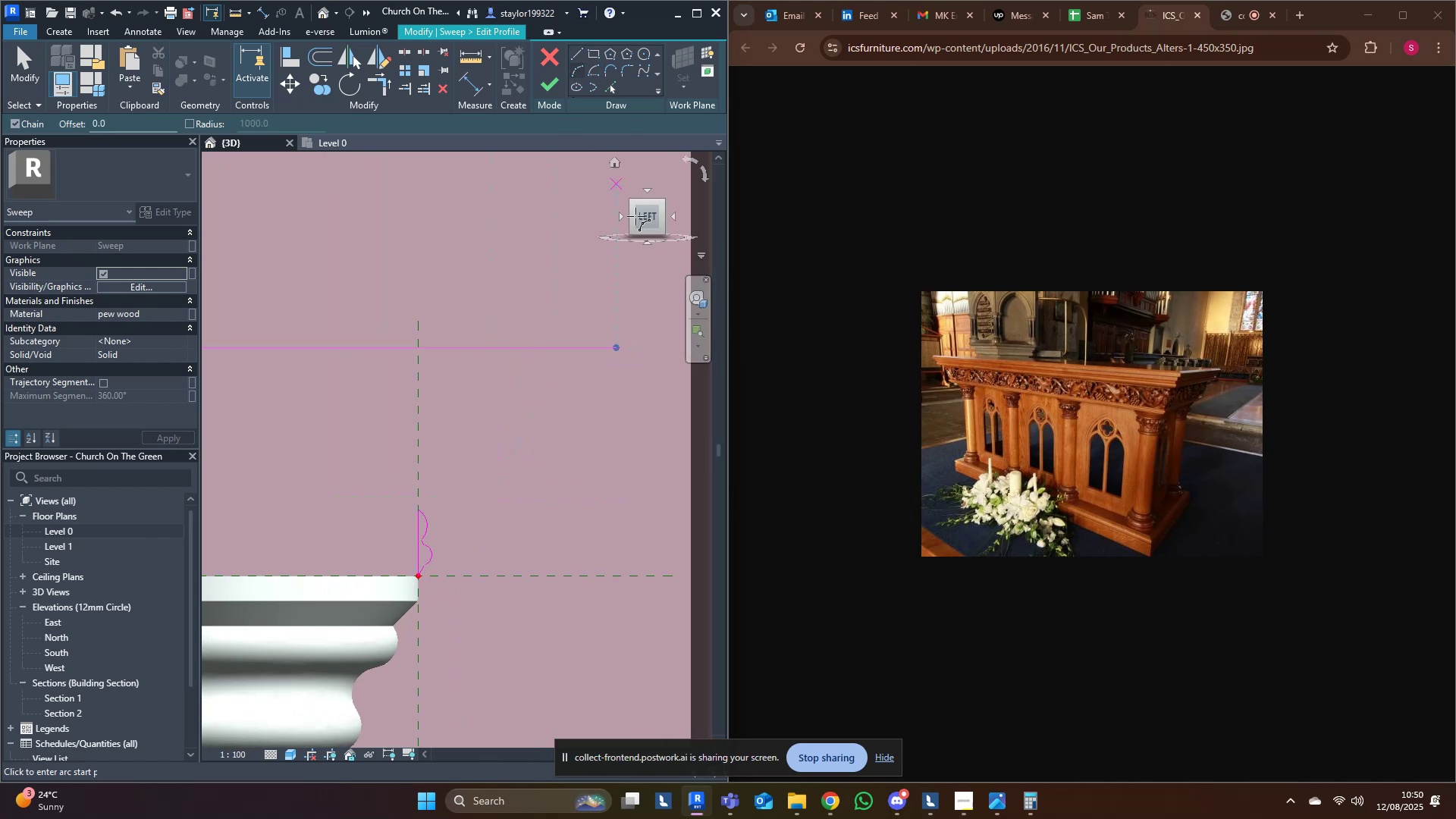 
scroll: coordinate [664, 332], scroll_direction: up, amount: 2.0
 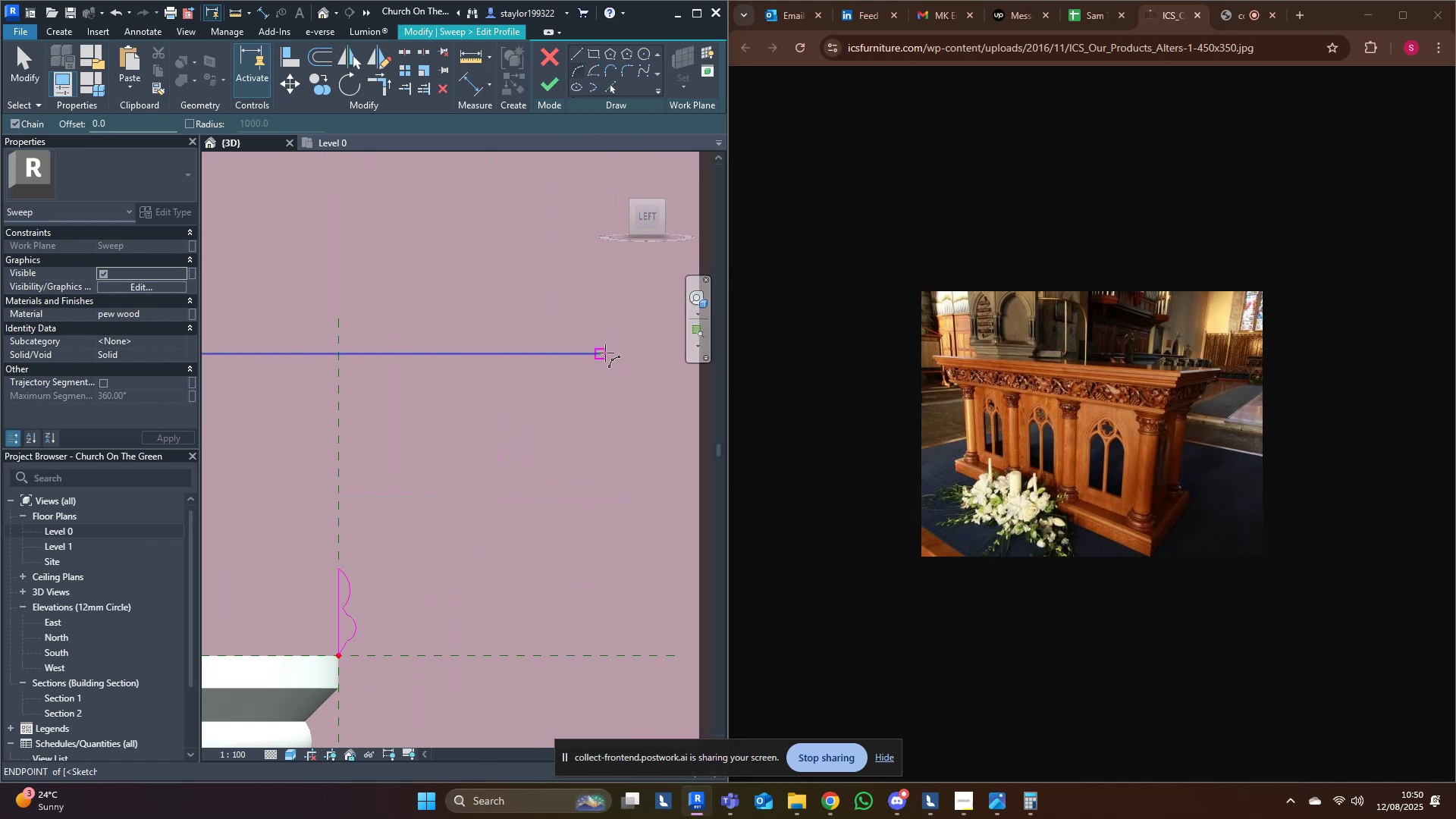 
left_click([601, 353])
 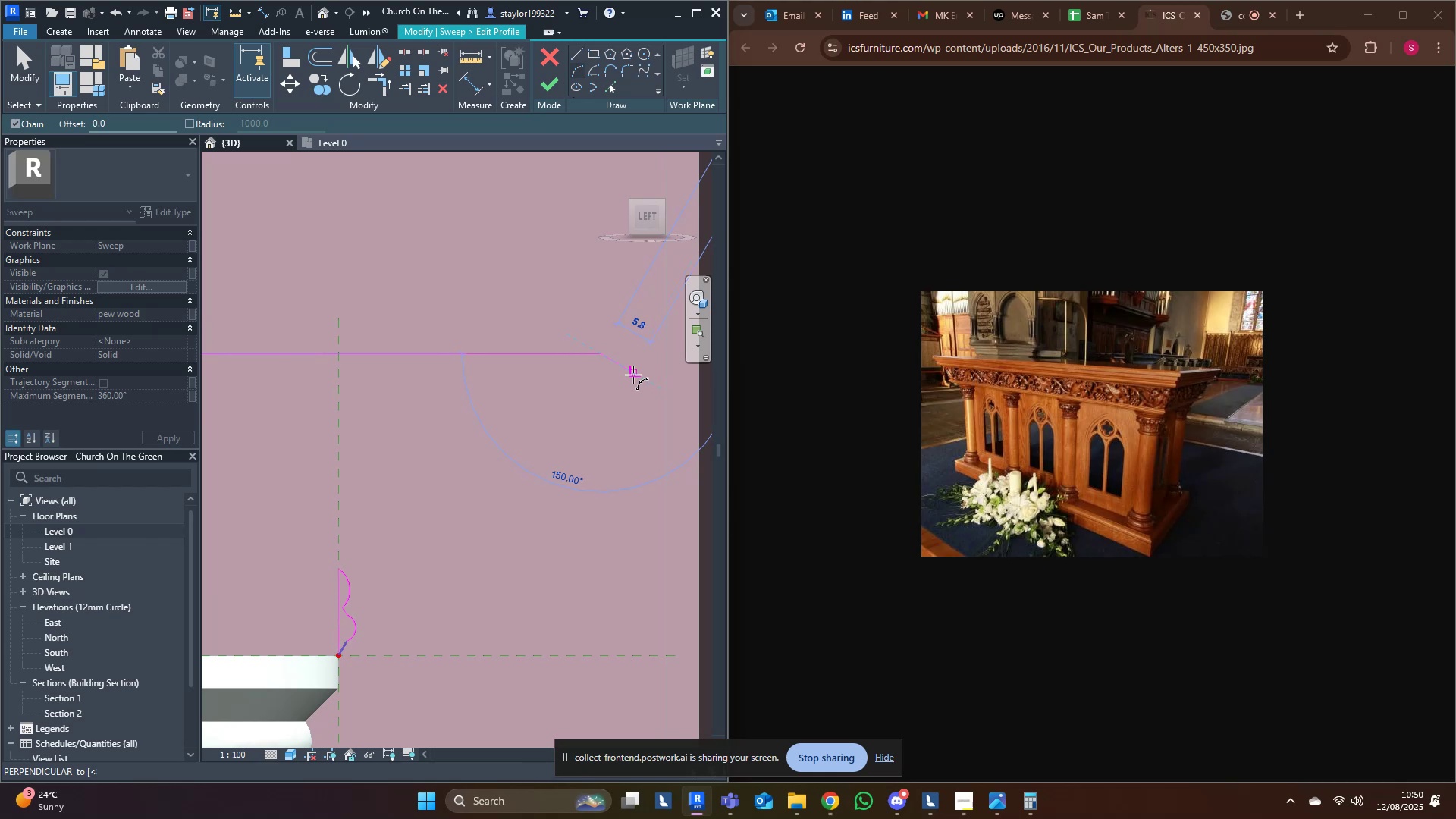 
left_click([633, 375])
 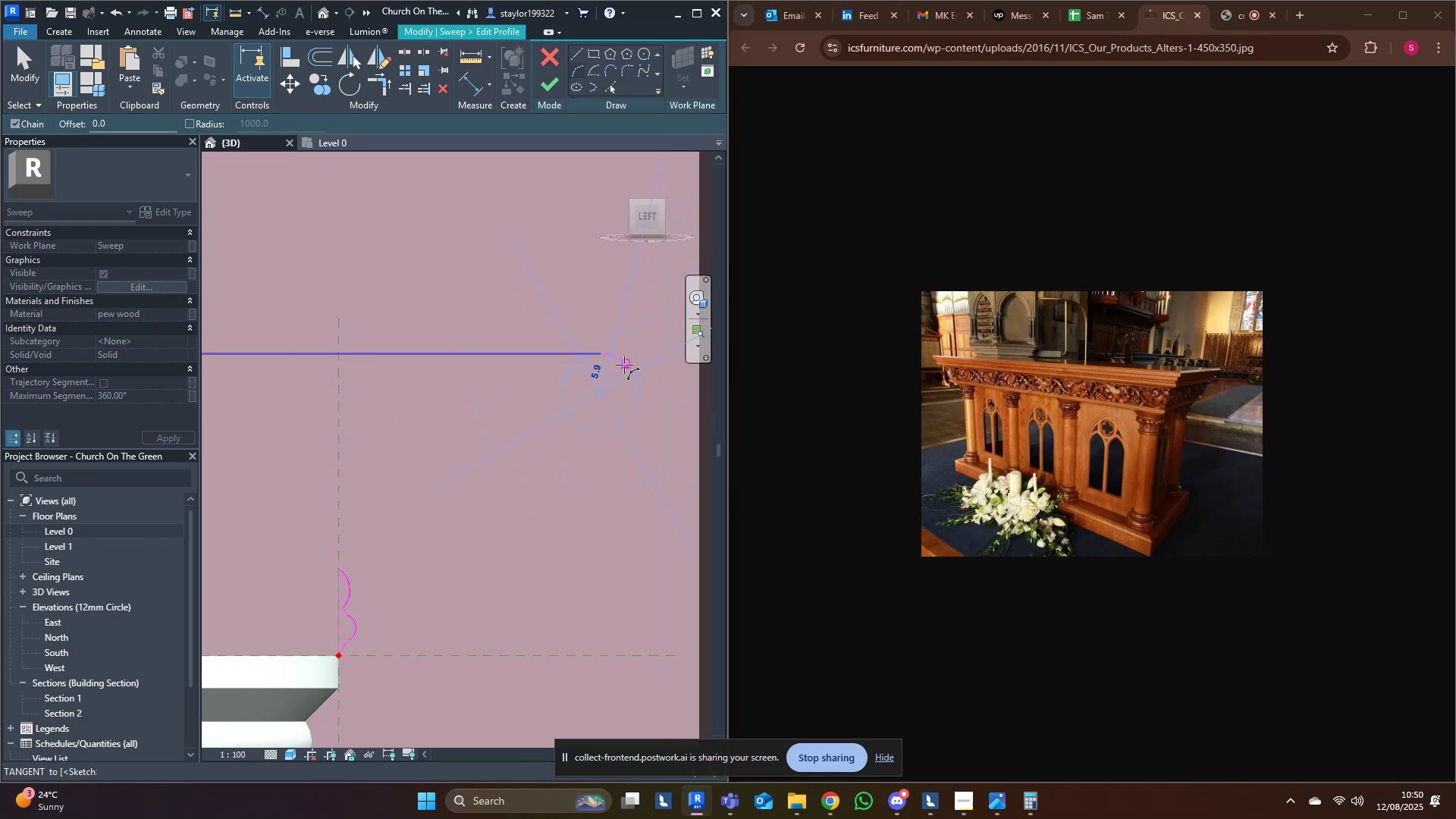 
scroll: coordinate [610, 369], scroll_direction: up, amount: 7.0
 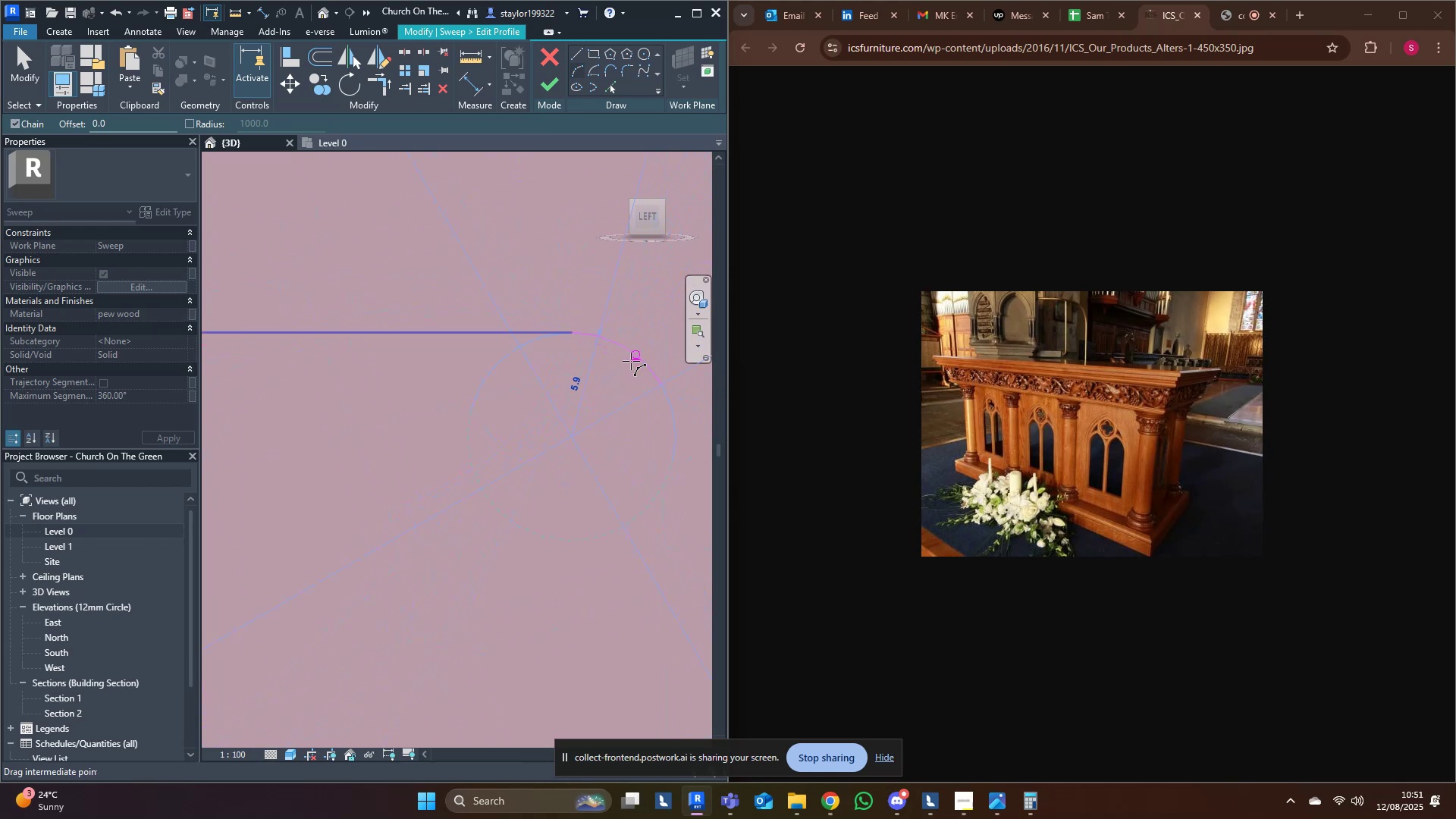 
left_click([632, 362])
 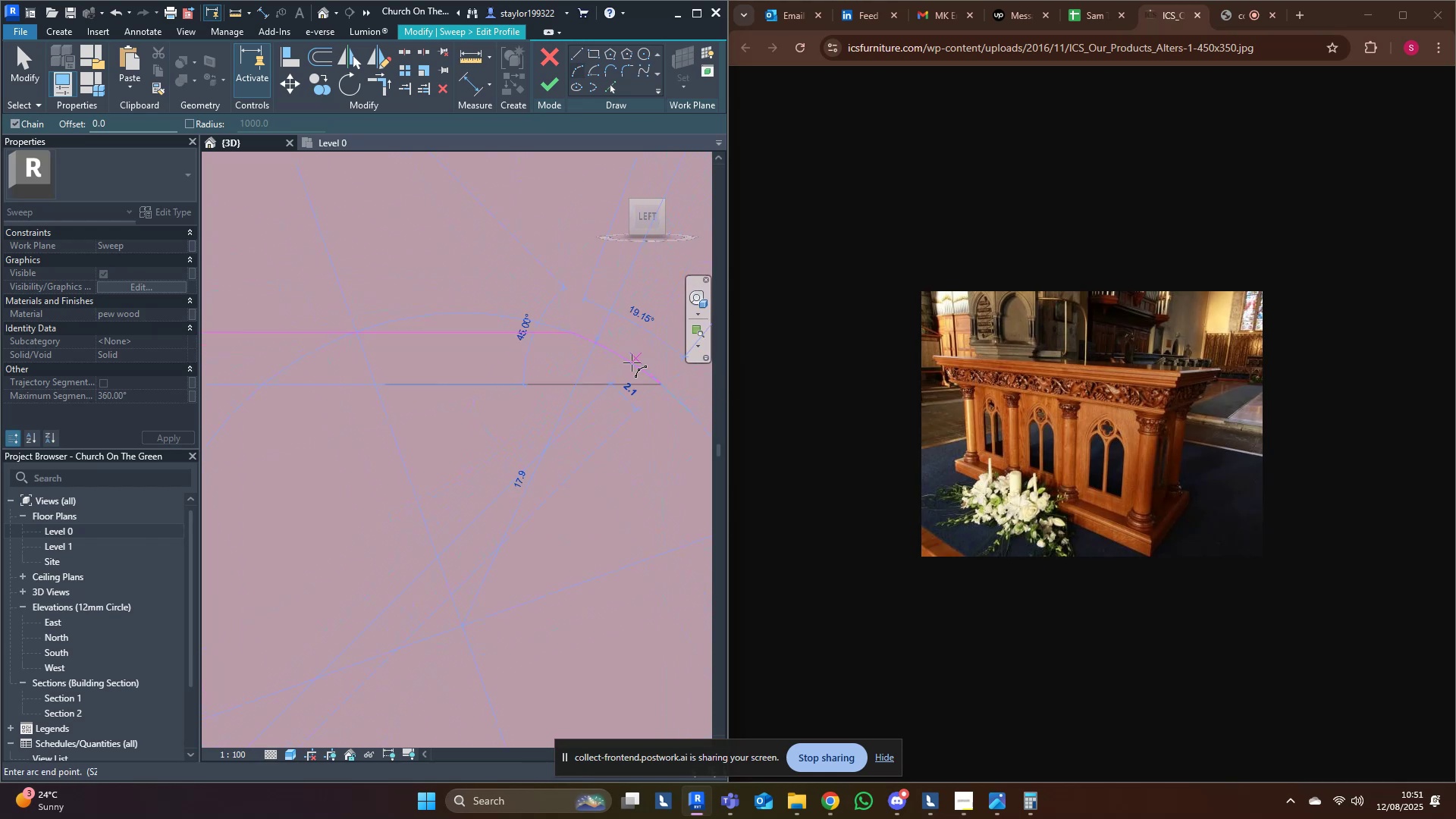 
key(Escape)
 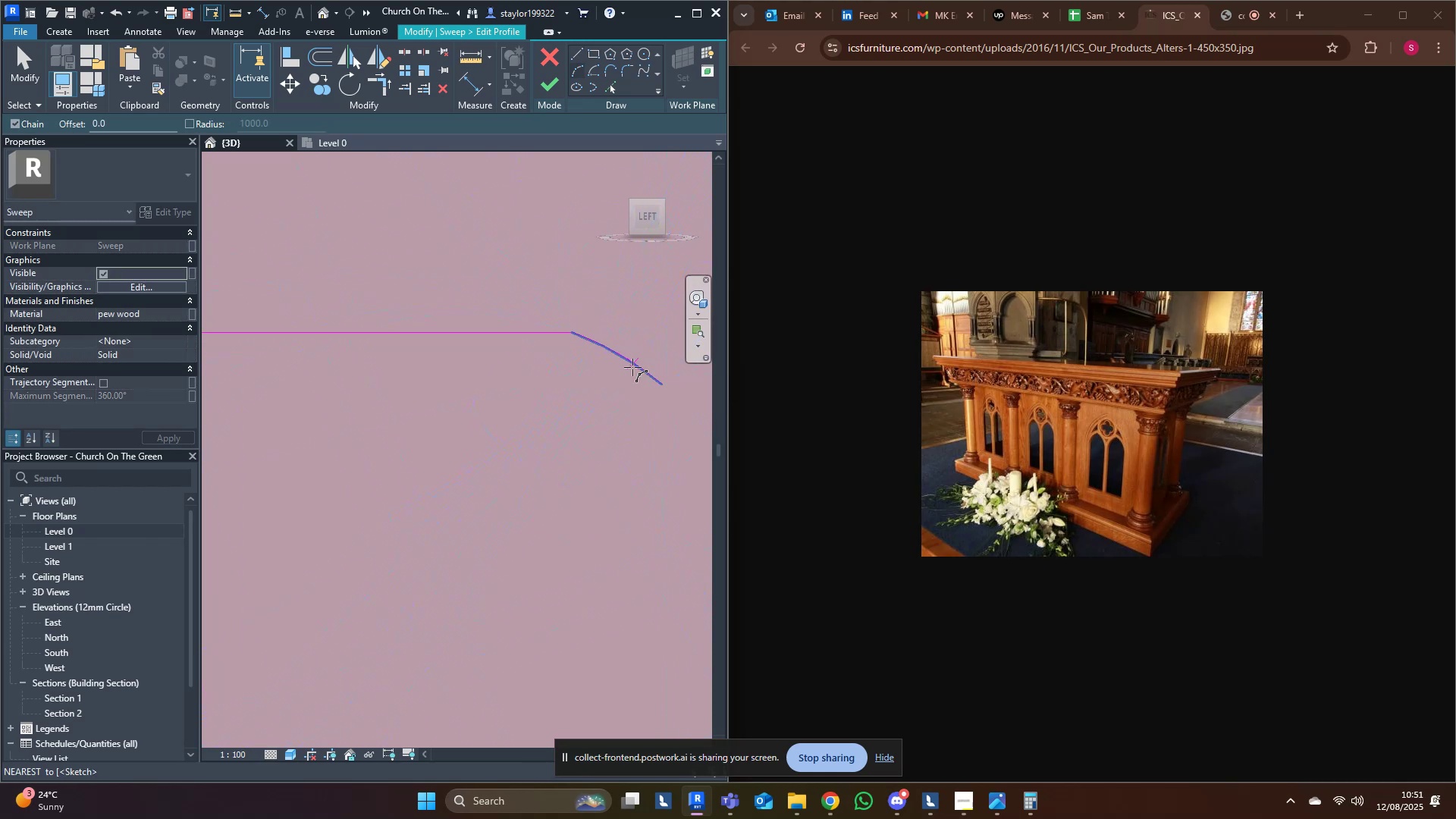 
wait(5.14)
 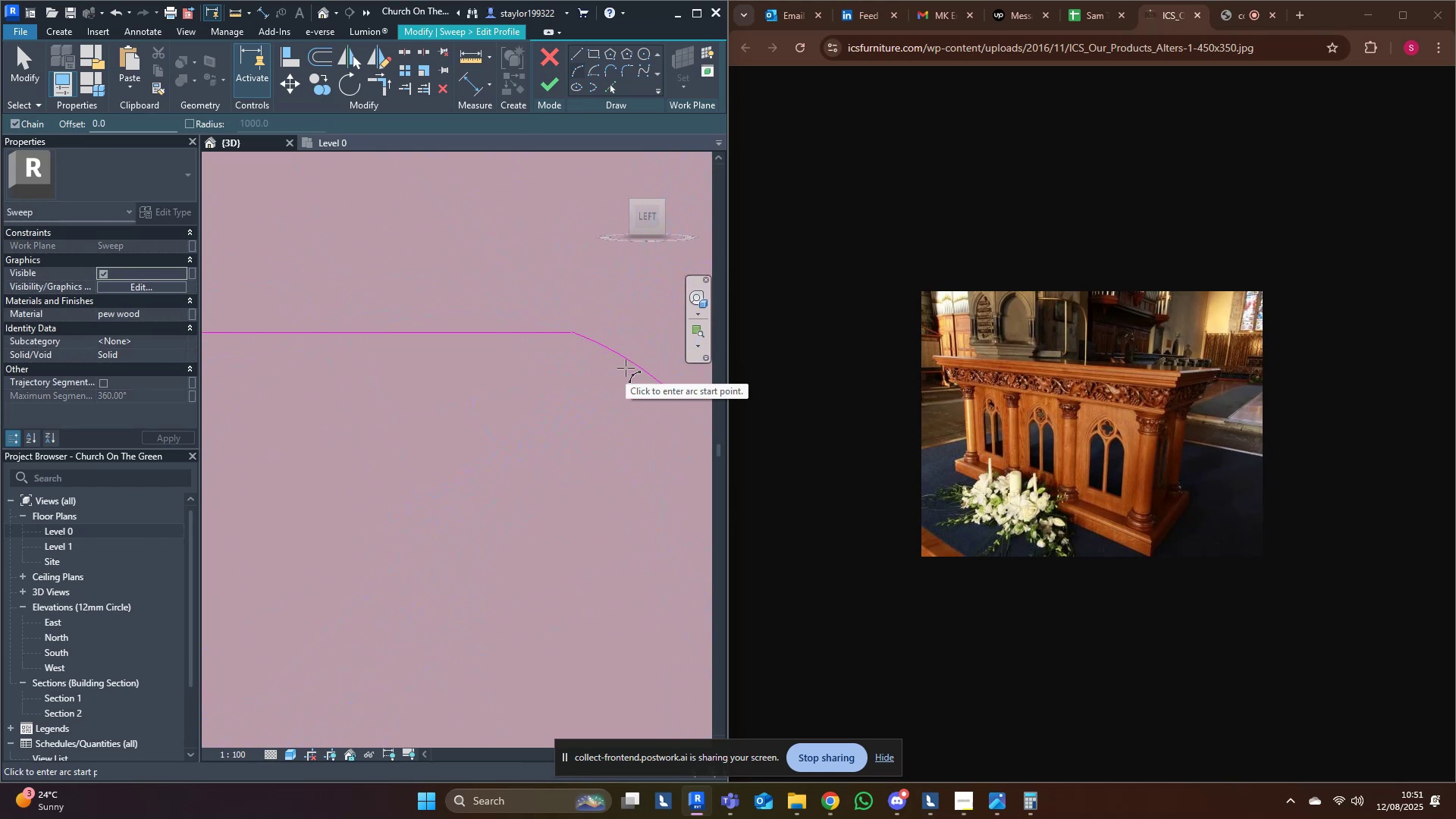 
left_click([585, 49])
 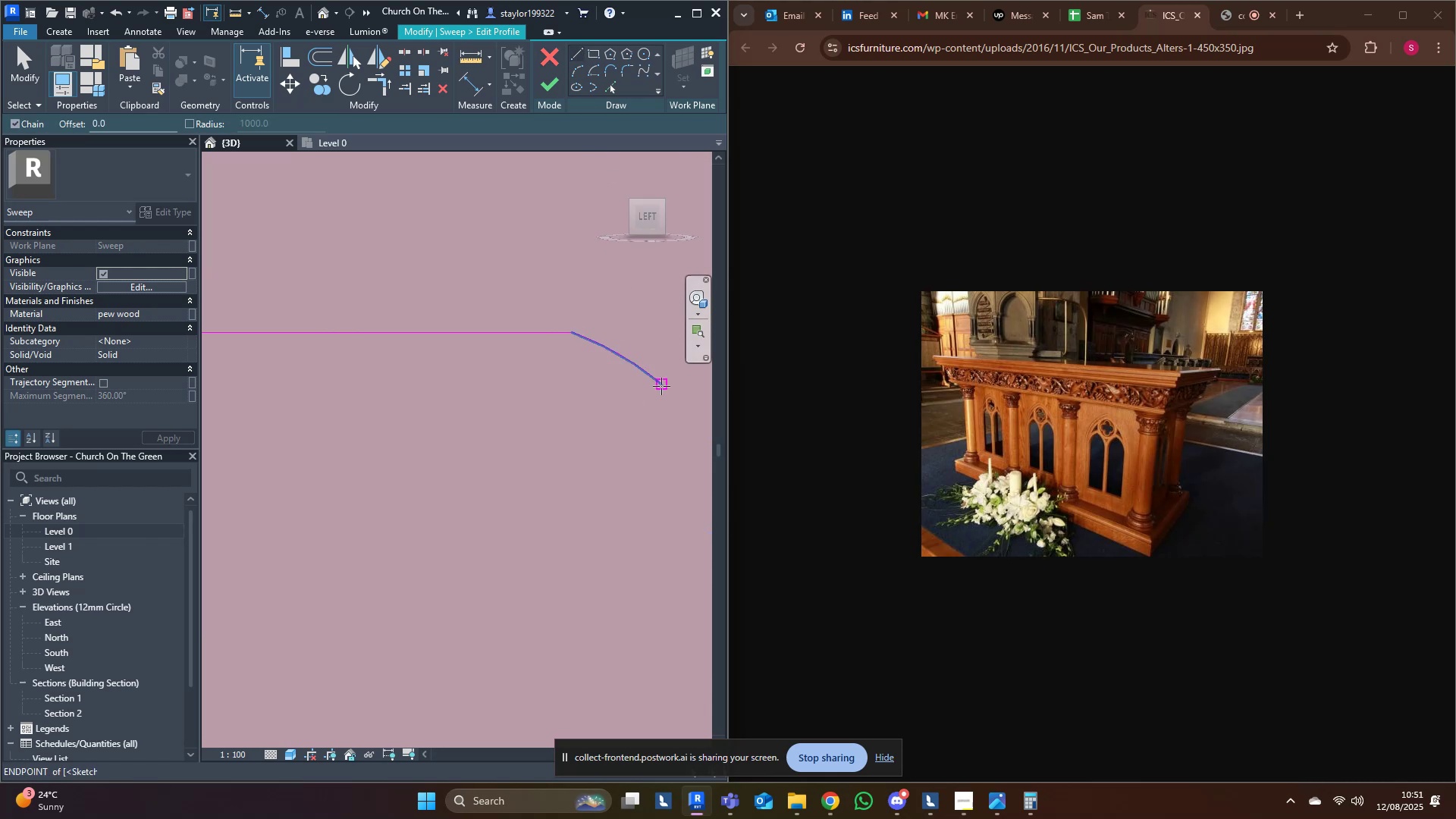 
left_click([661, 386])
 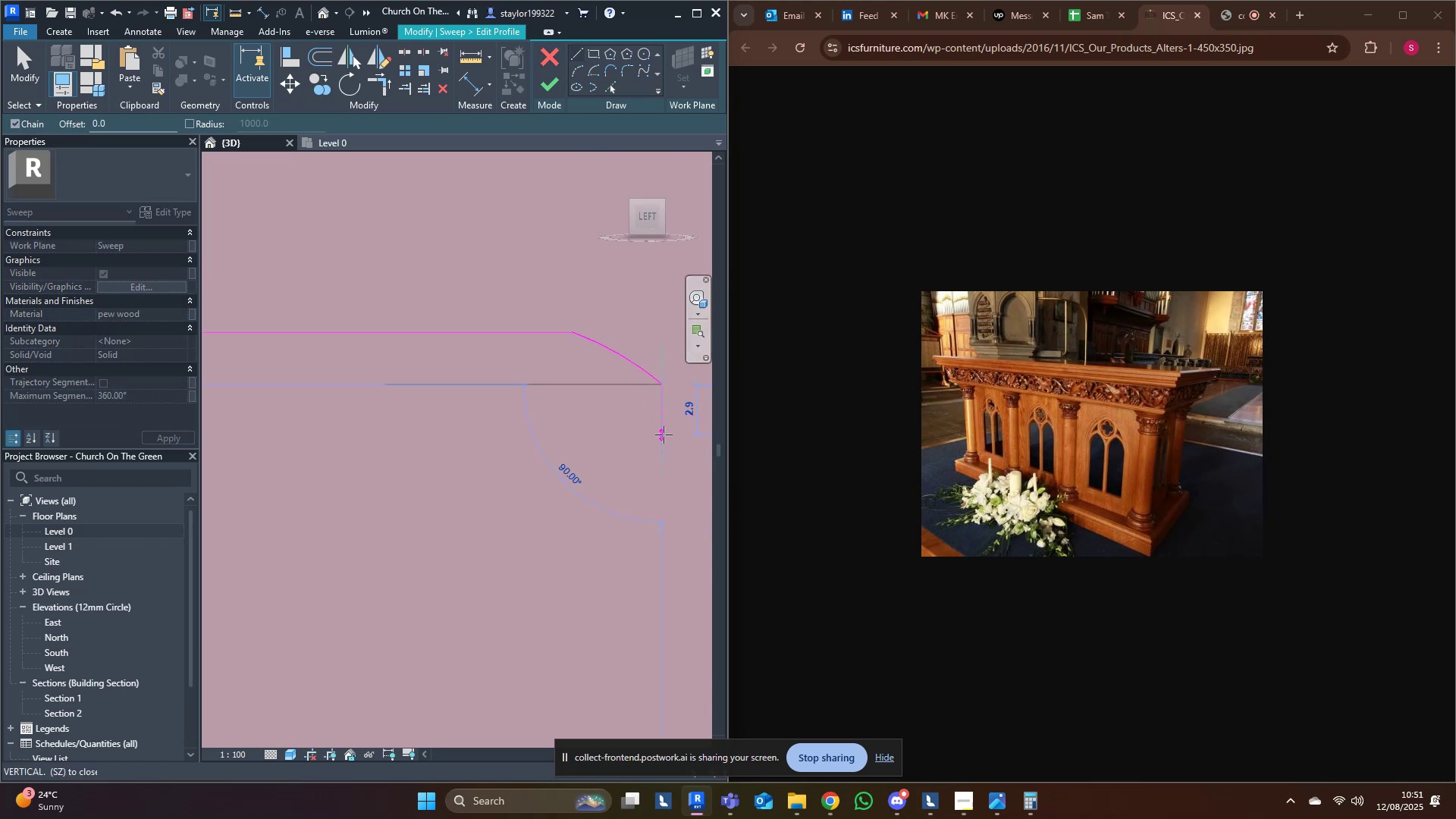 
key(3)
 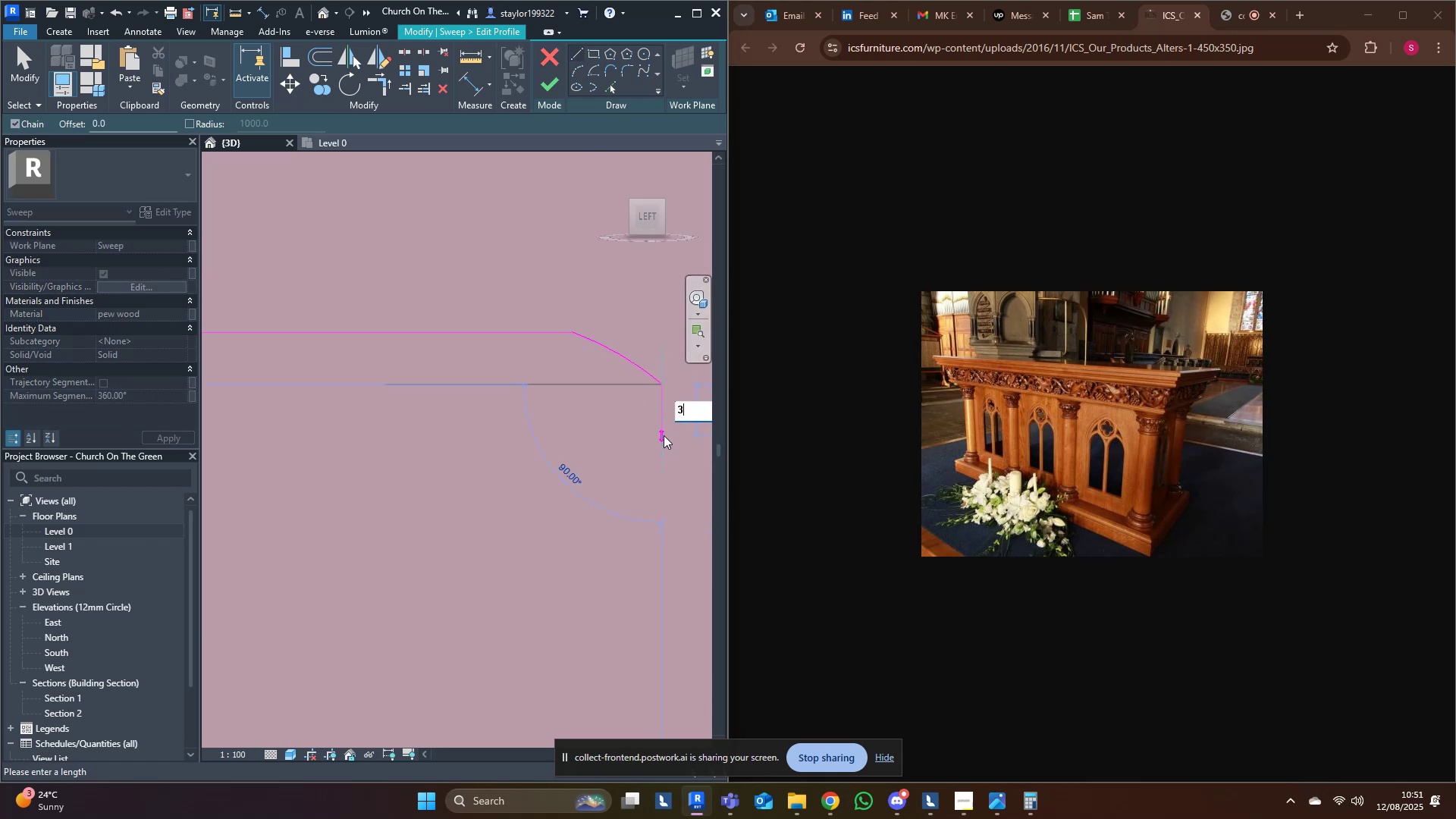 
key(Enter)
 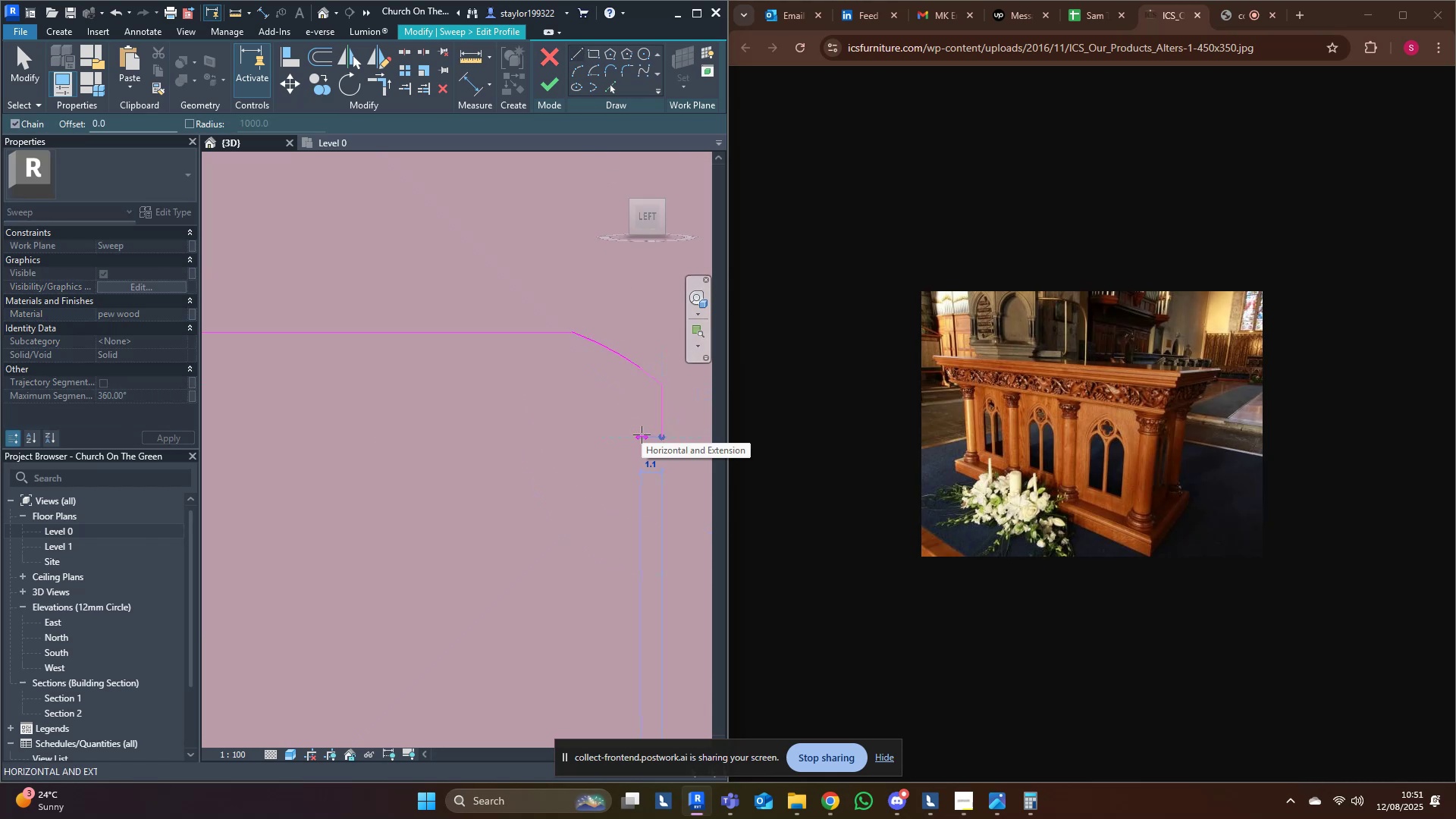 
wait(5.5)
 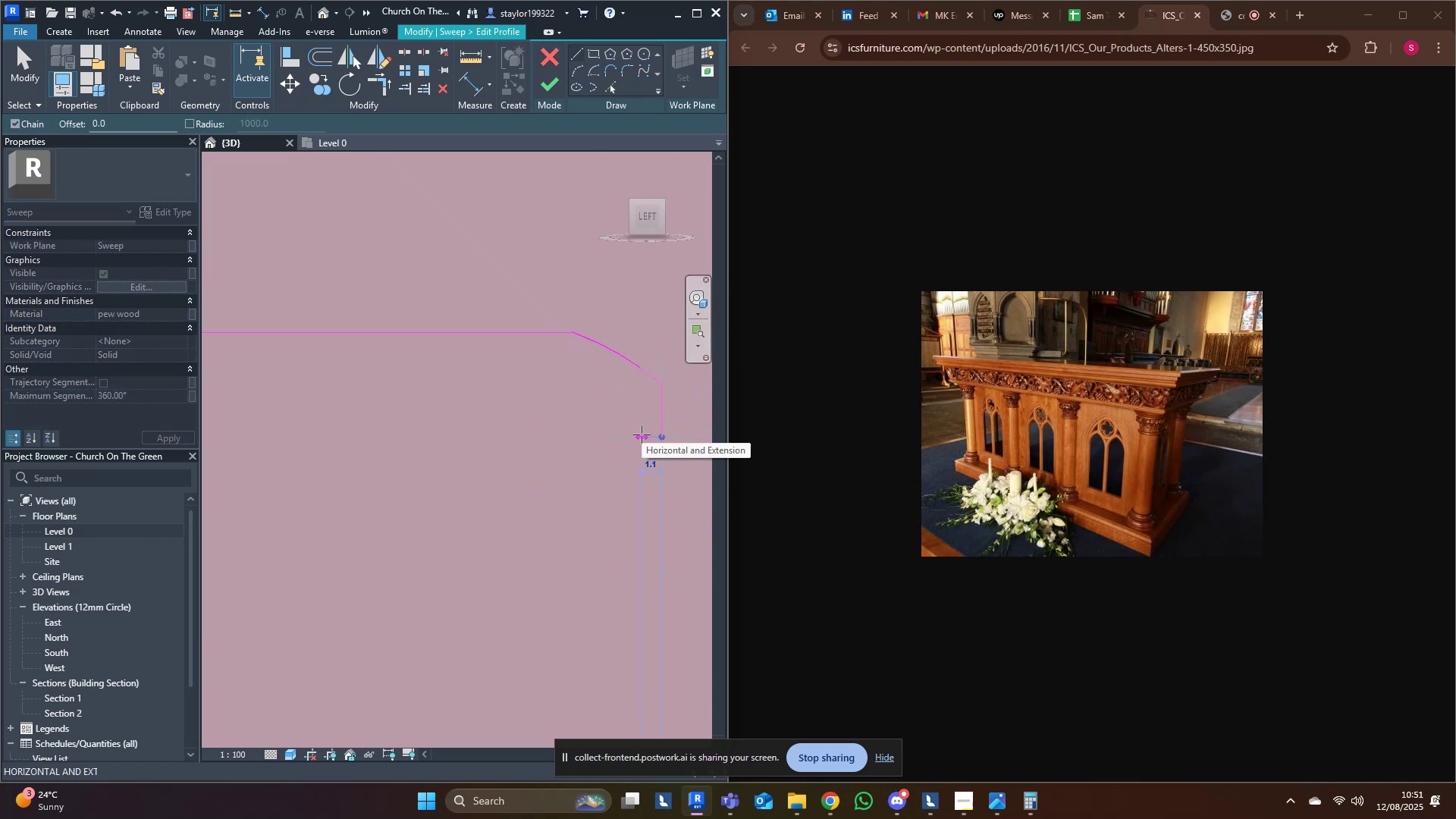 
key(2)
 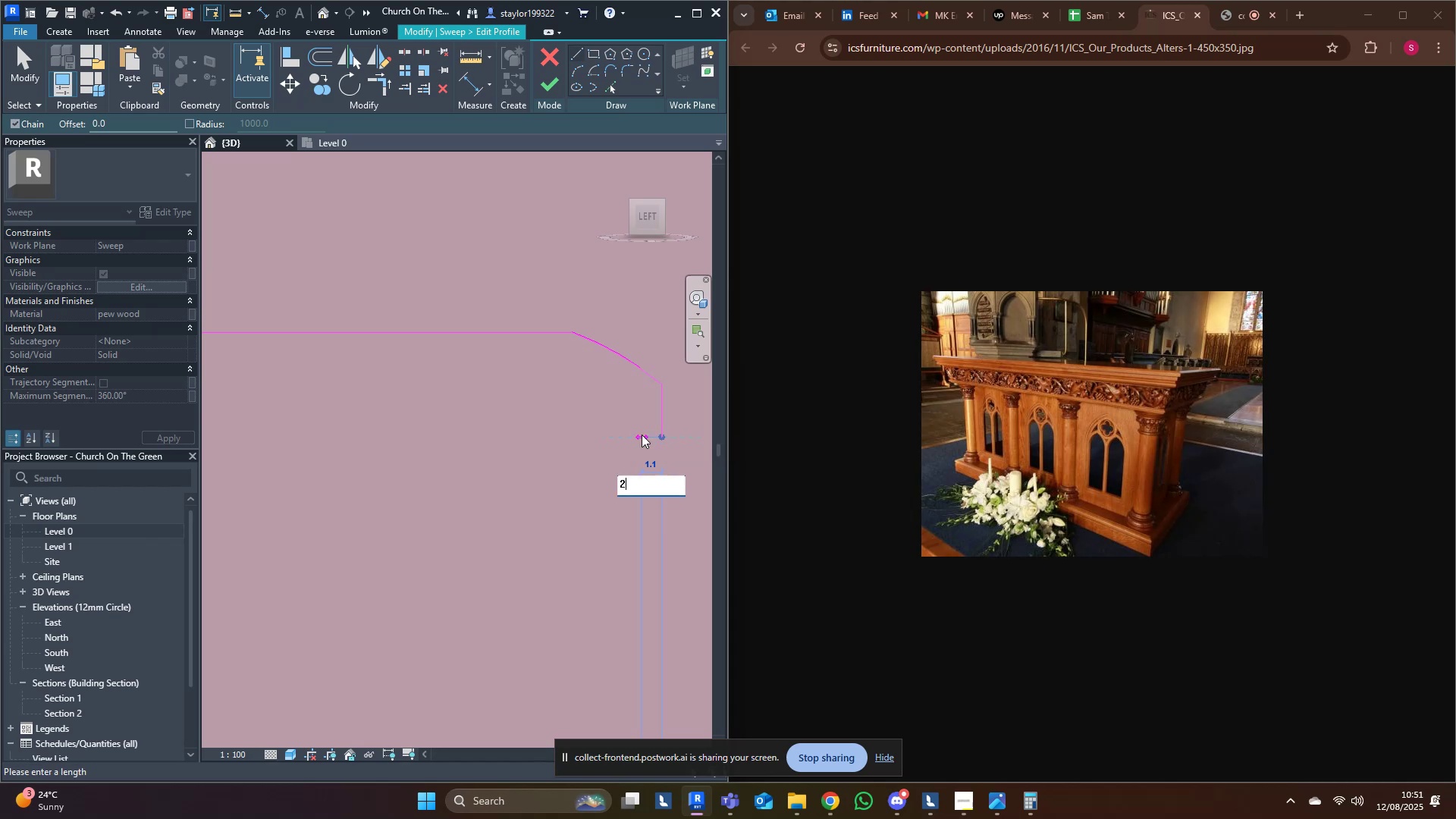 
key(Enter)
 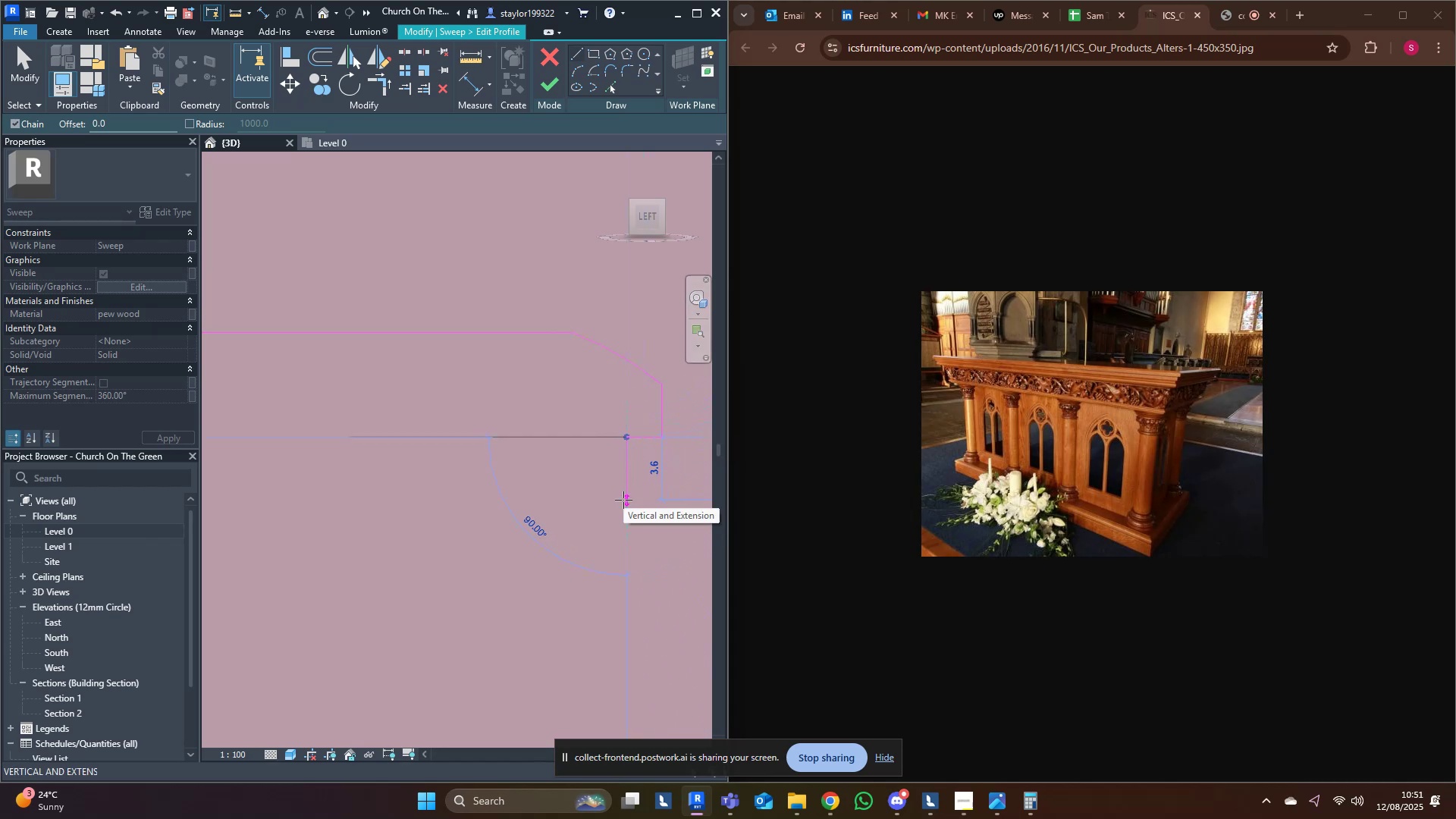 
wait(6.06)
 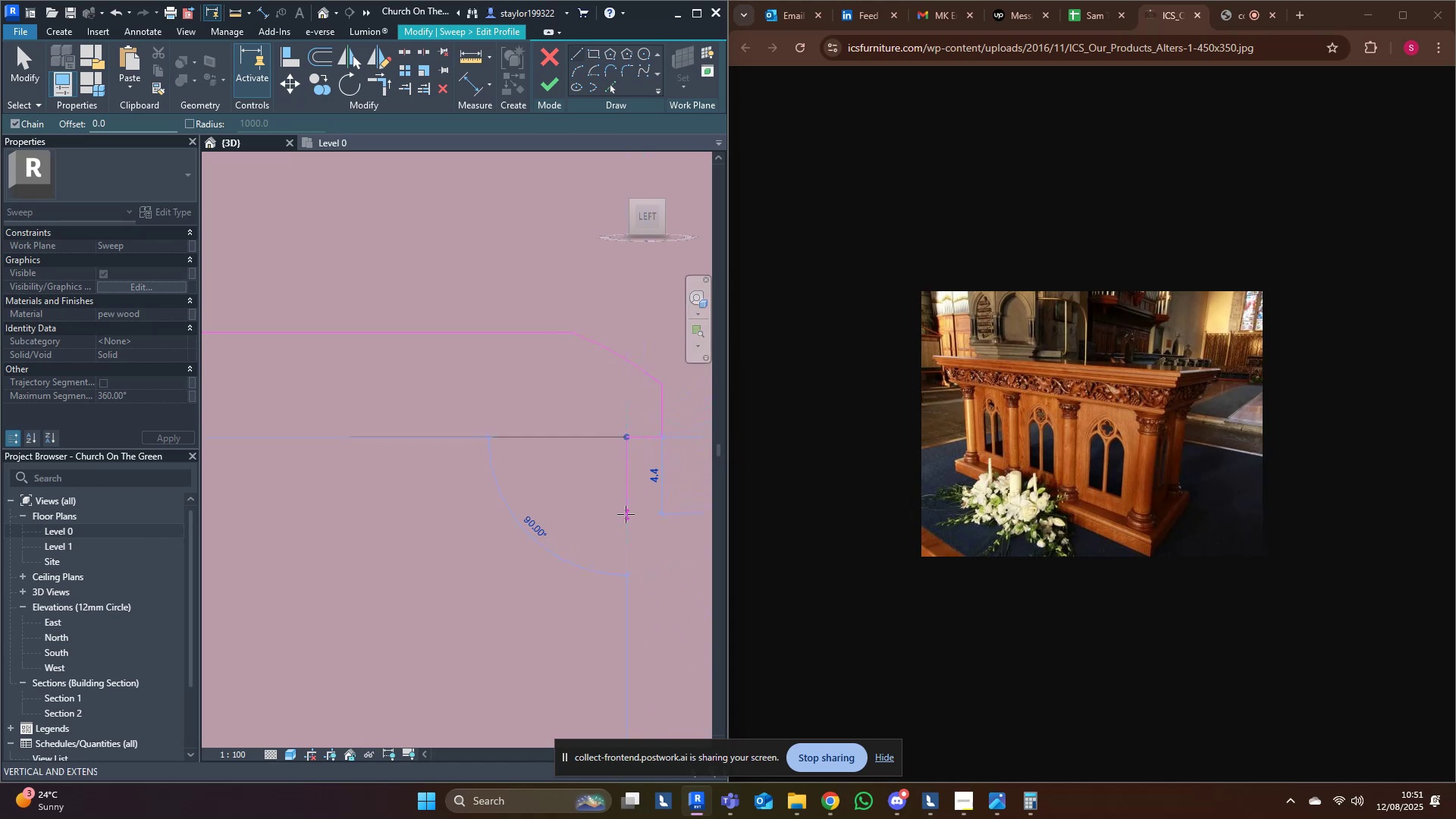 
left_click([623, 501])
 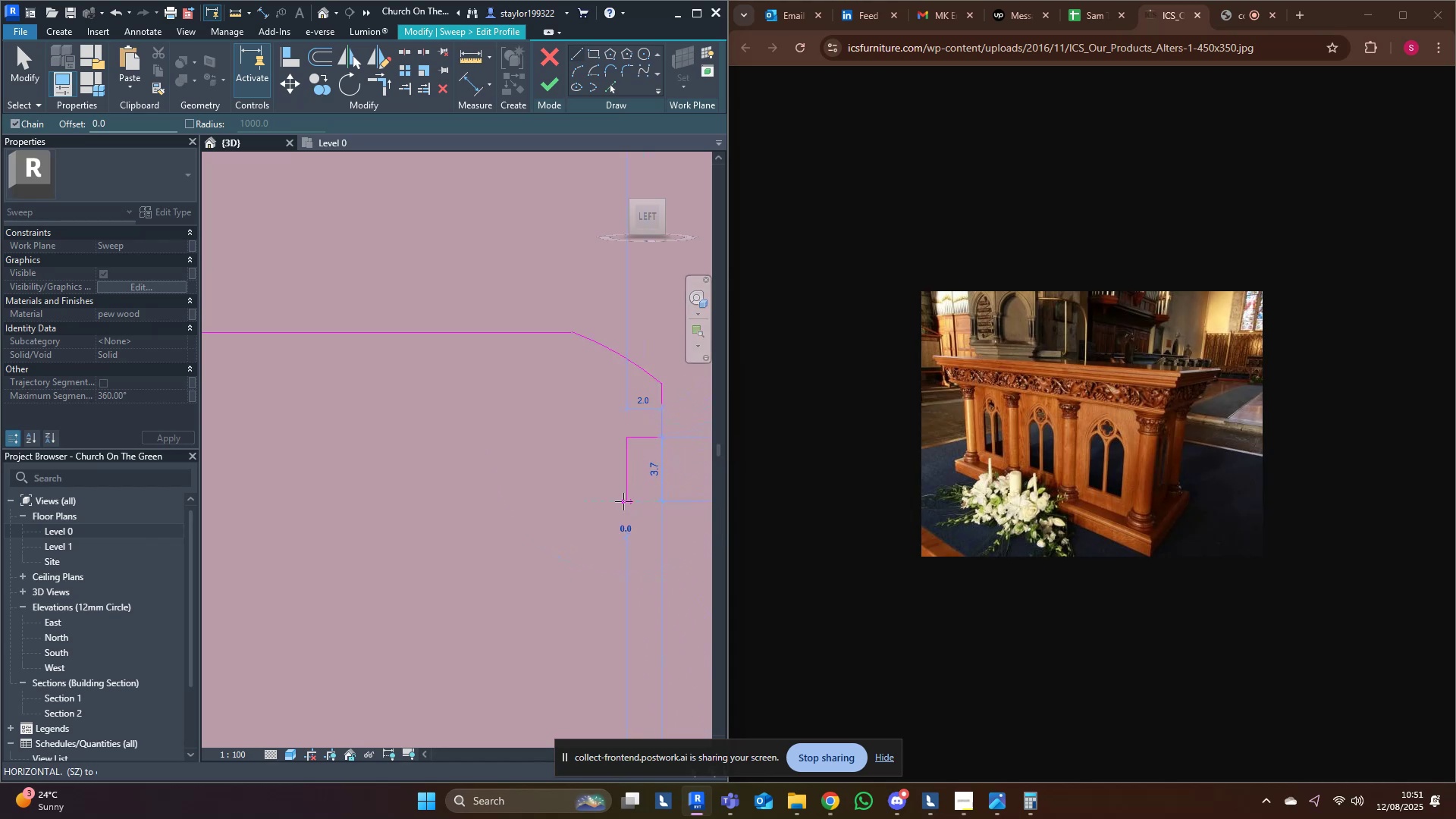 
key(Escape)
 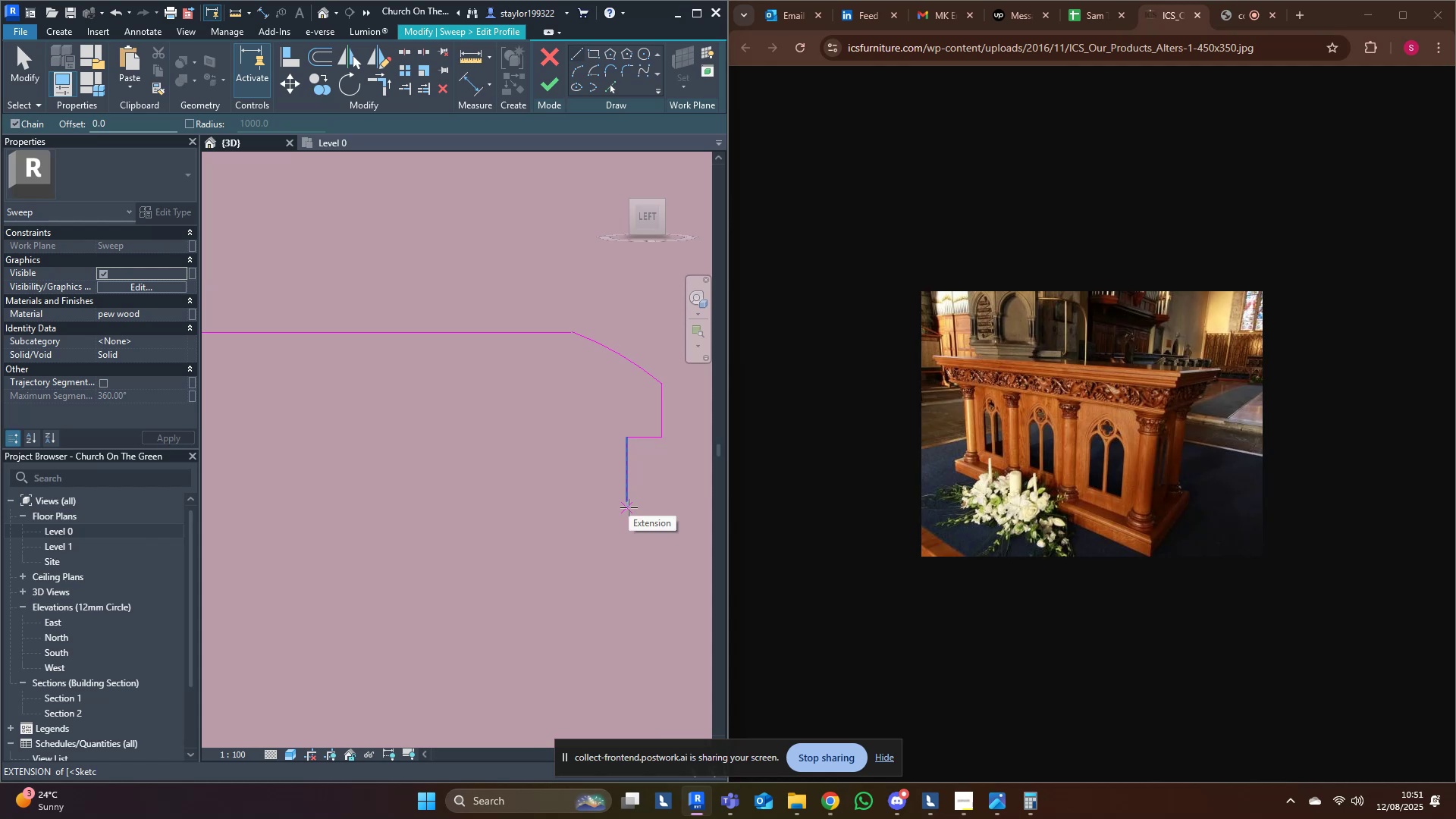 
wait(15.47)
 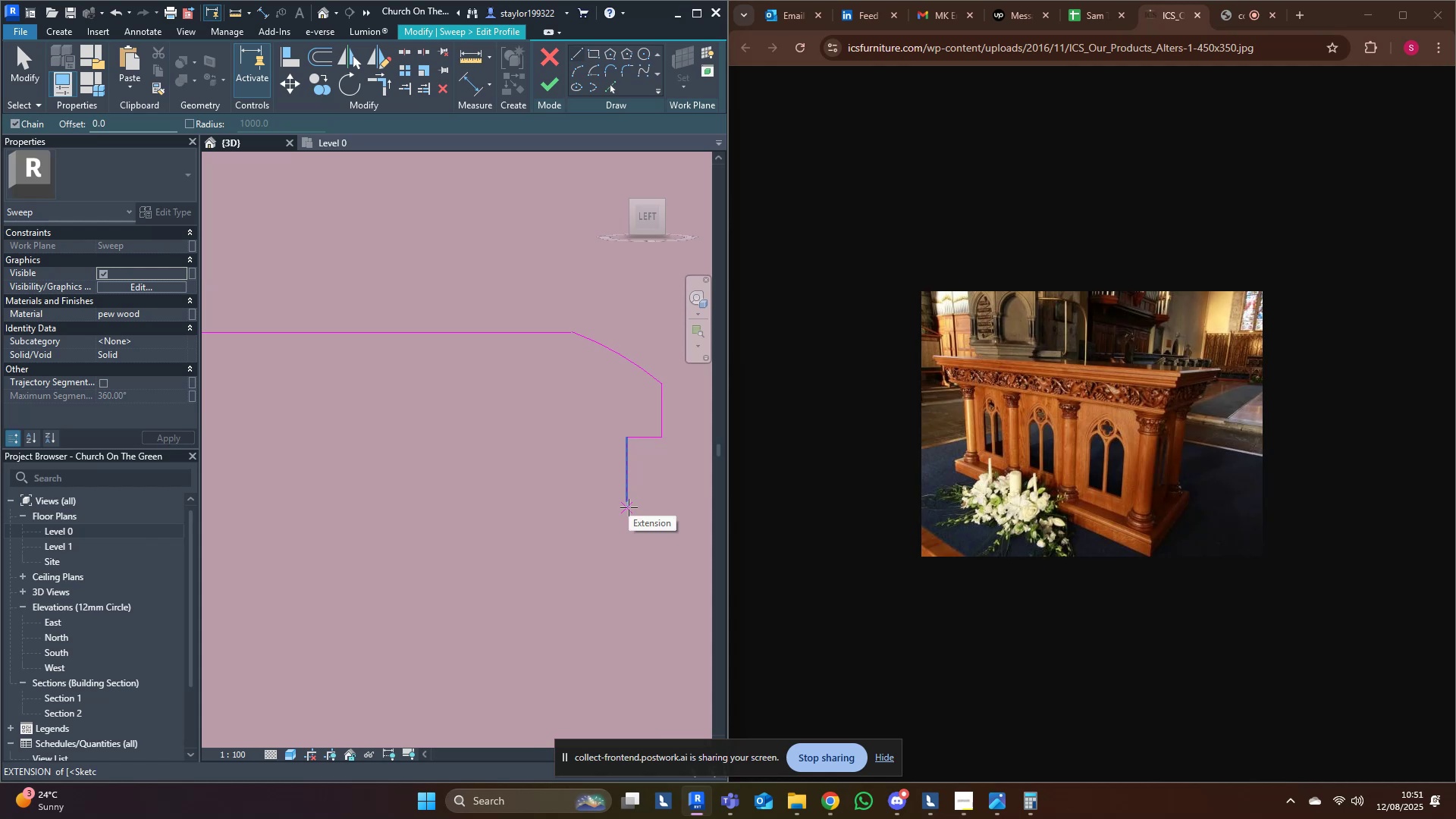 
scroll: coordinate [560, 561], scroll_direction: down, amount: 6.0
 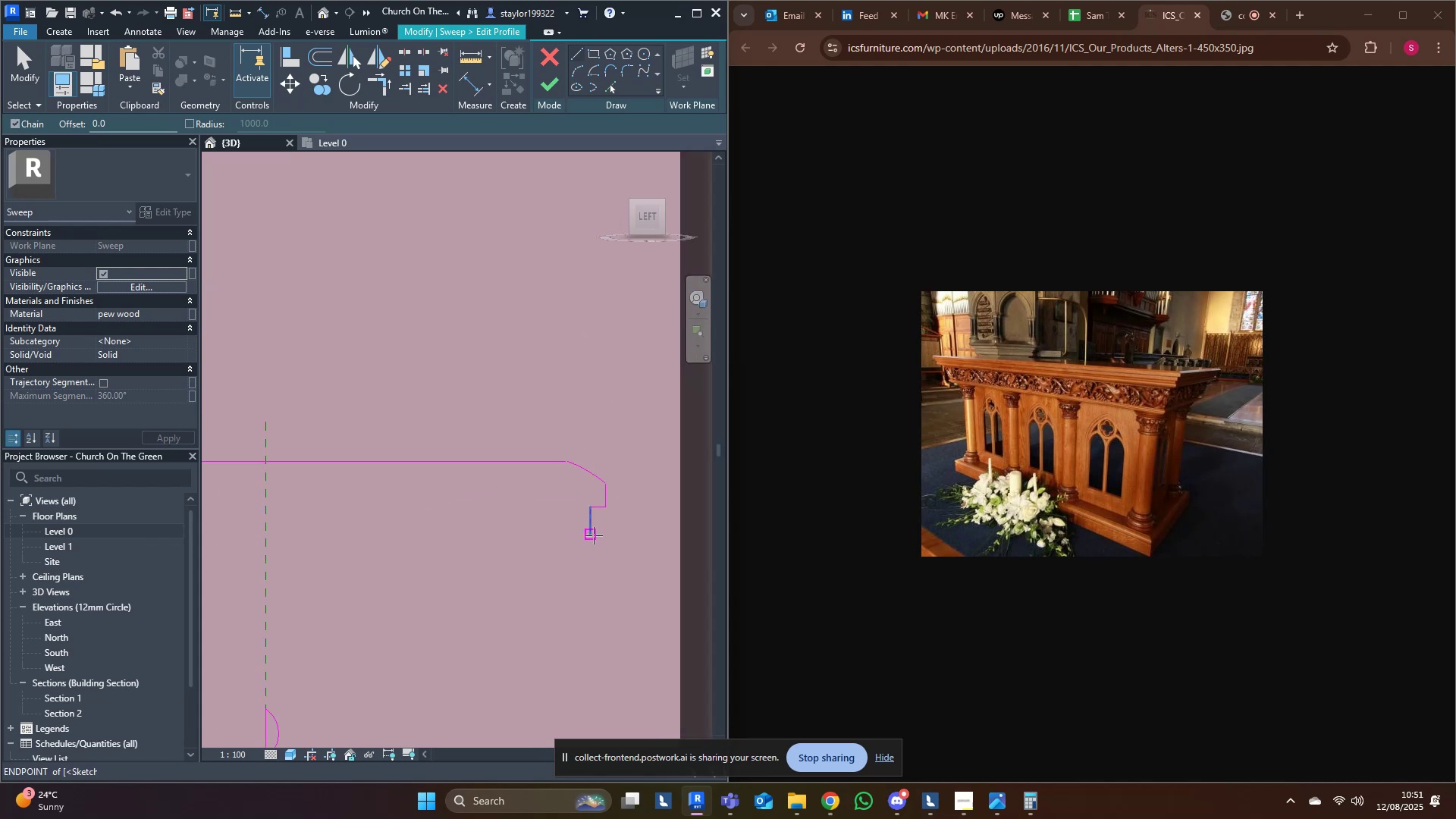 
left_click([594, 535])
 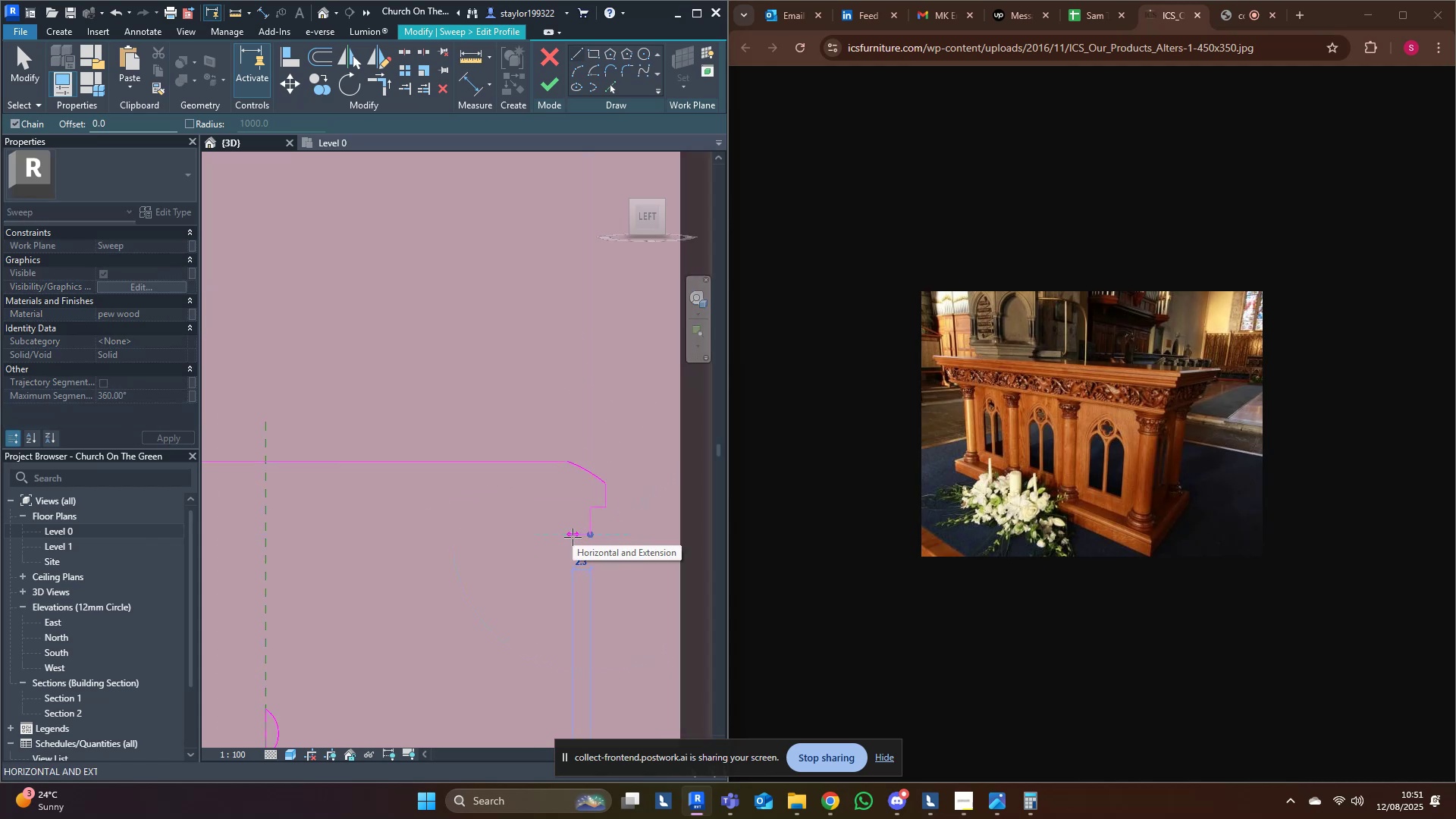 
left_click([573, 537])
 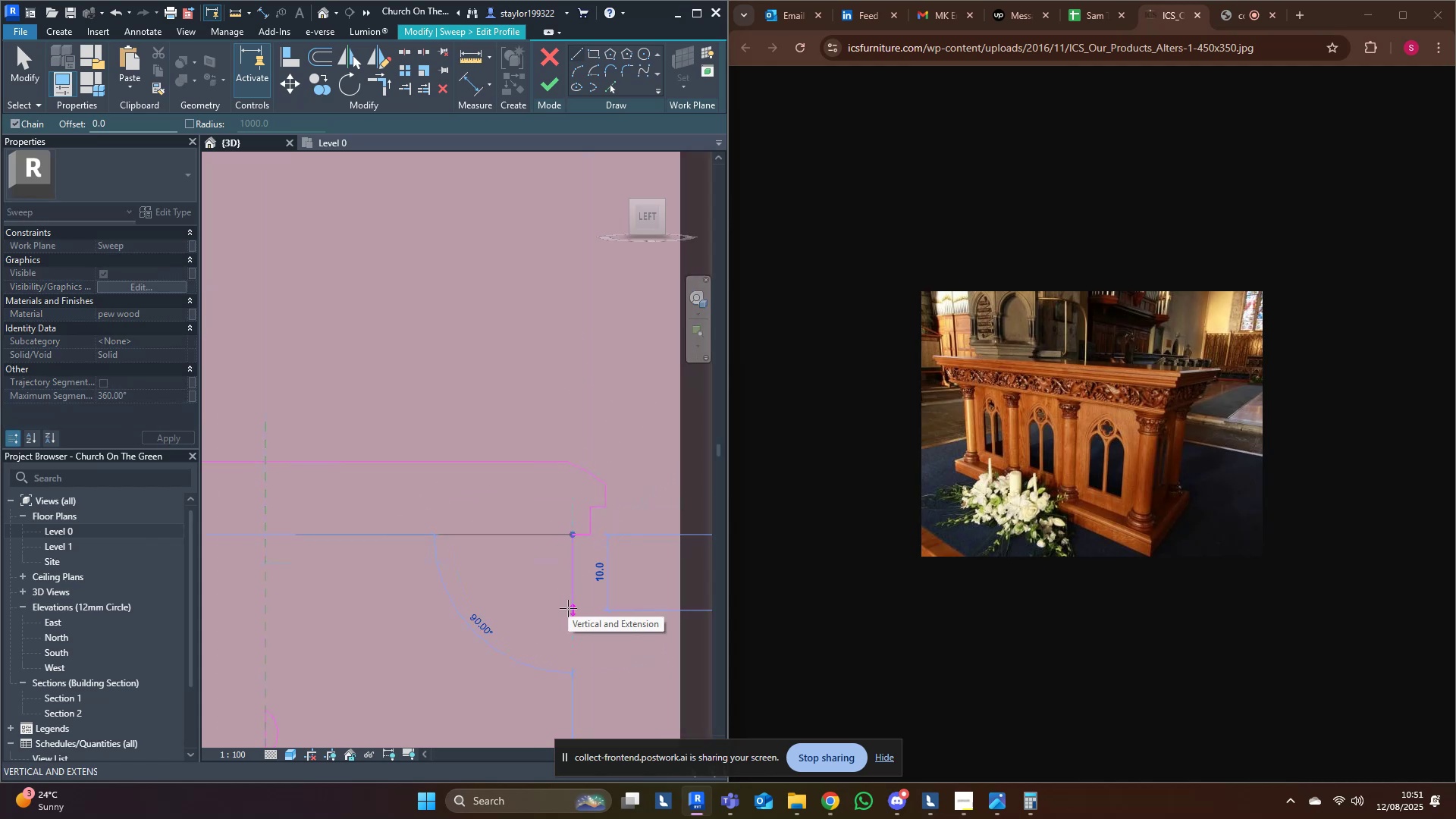 
left_click([568, 608])
 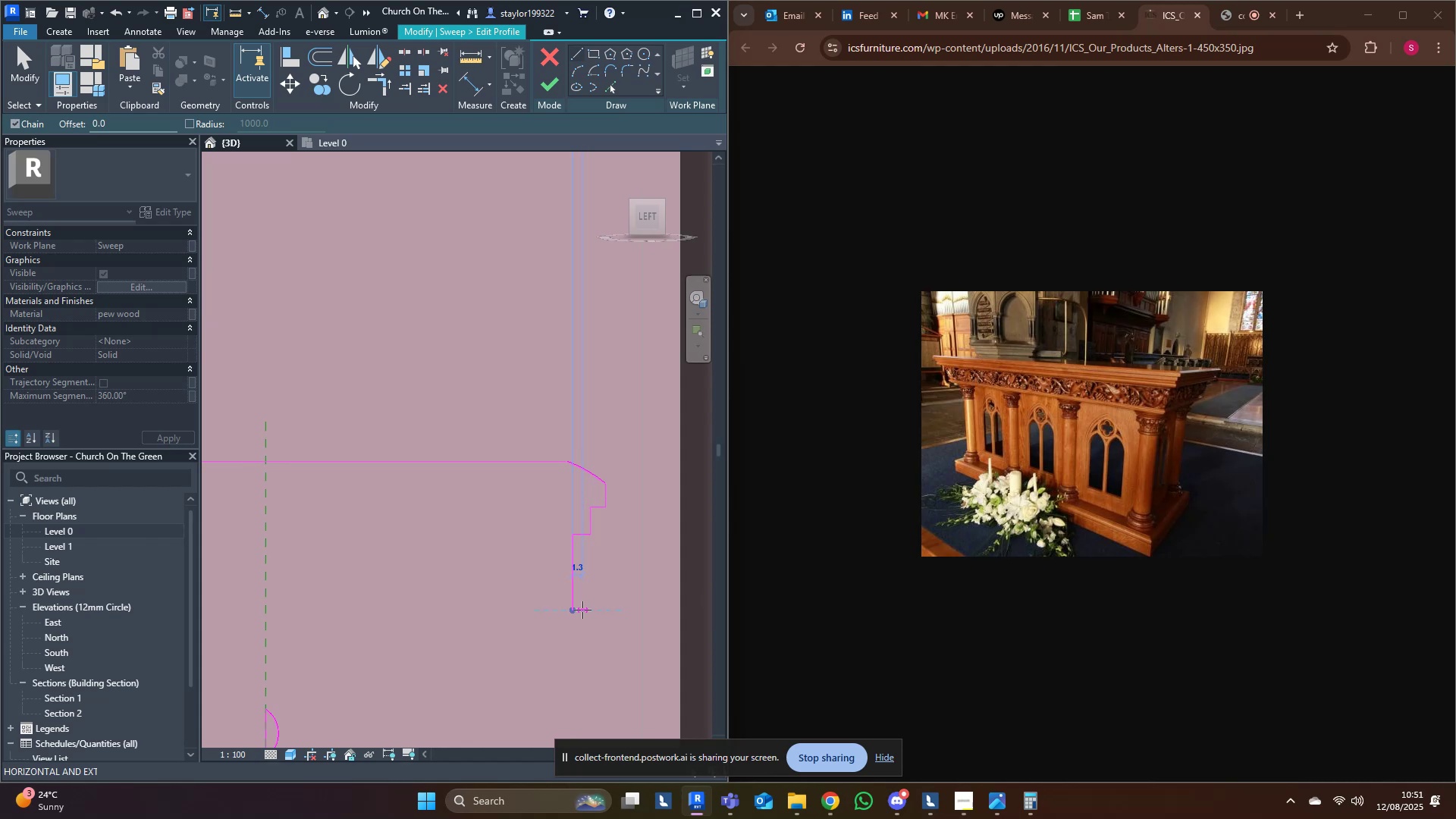 
left_click([582, 610])
 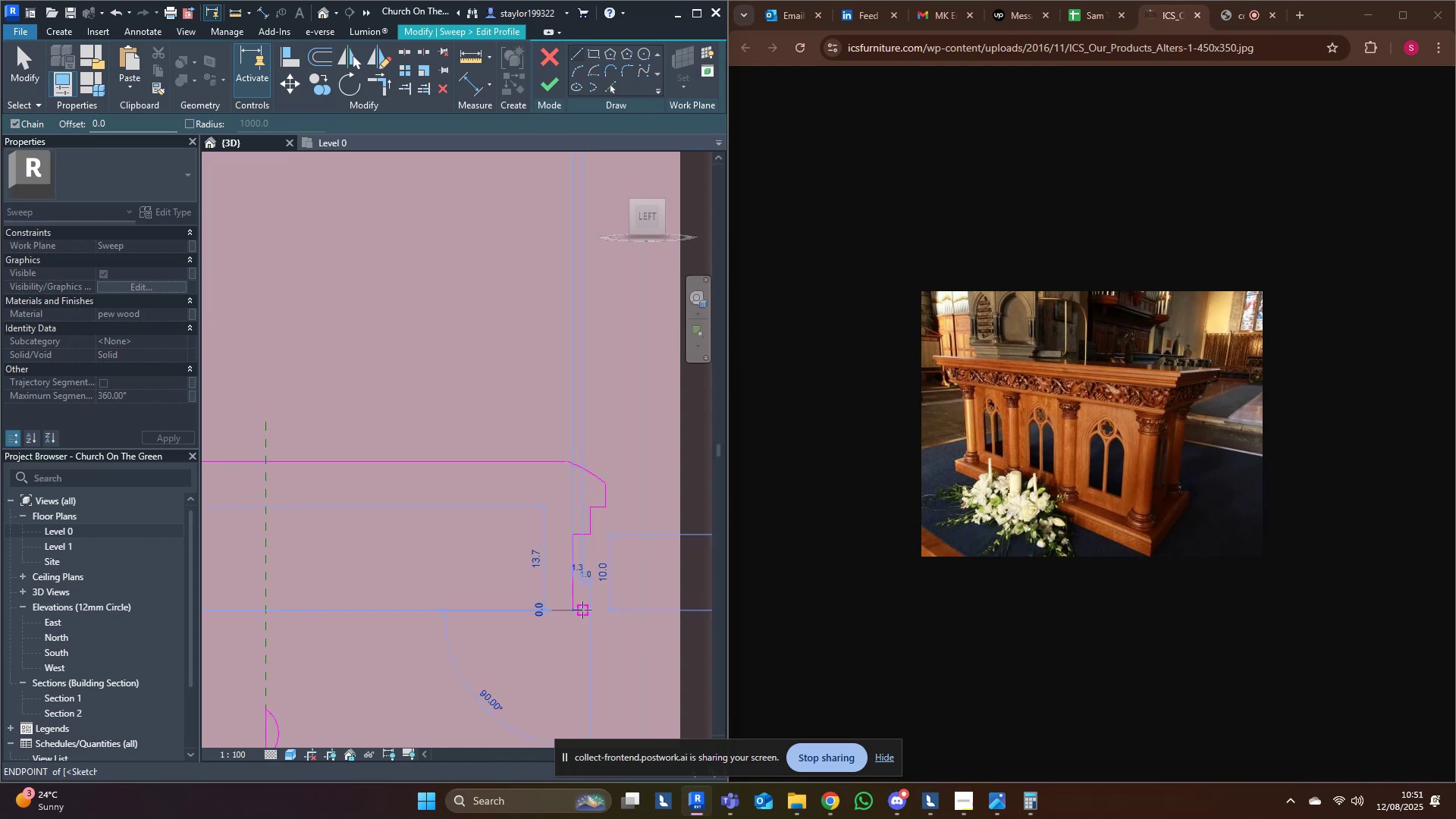 
key(Escape)
 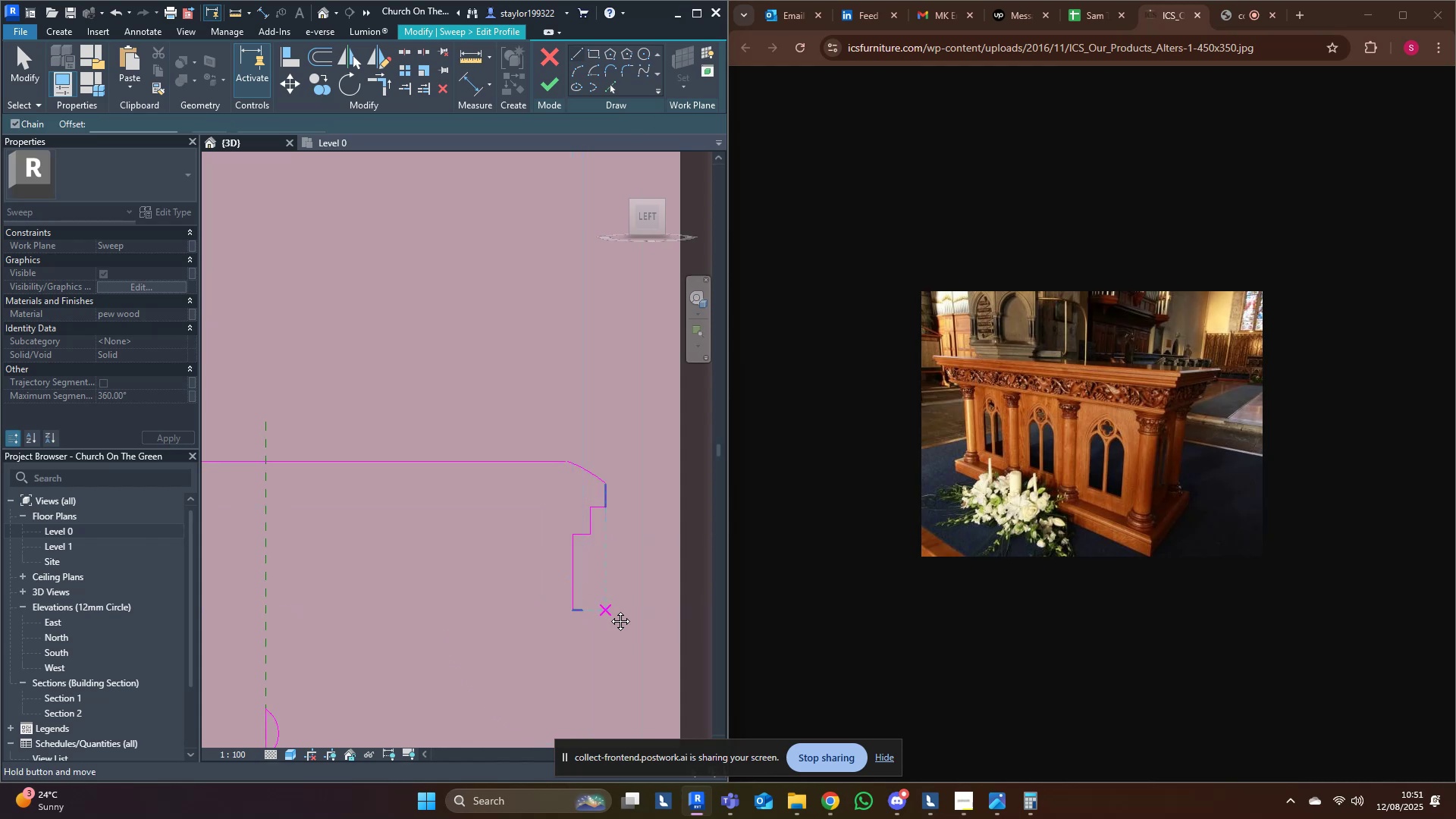 
scroll: coordinate [687, 482], scroll_direction: down, amount: 3.0
 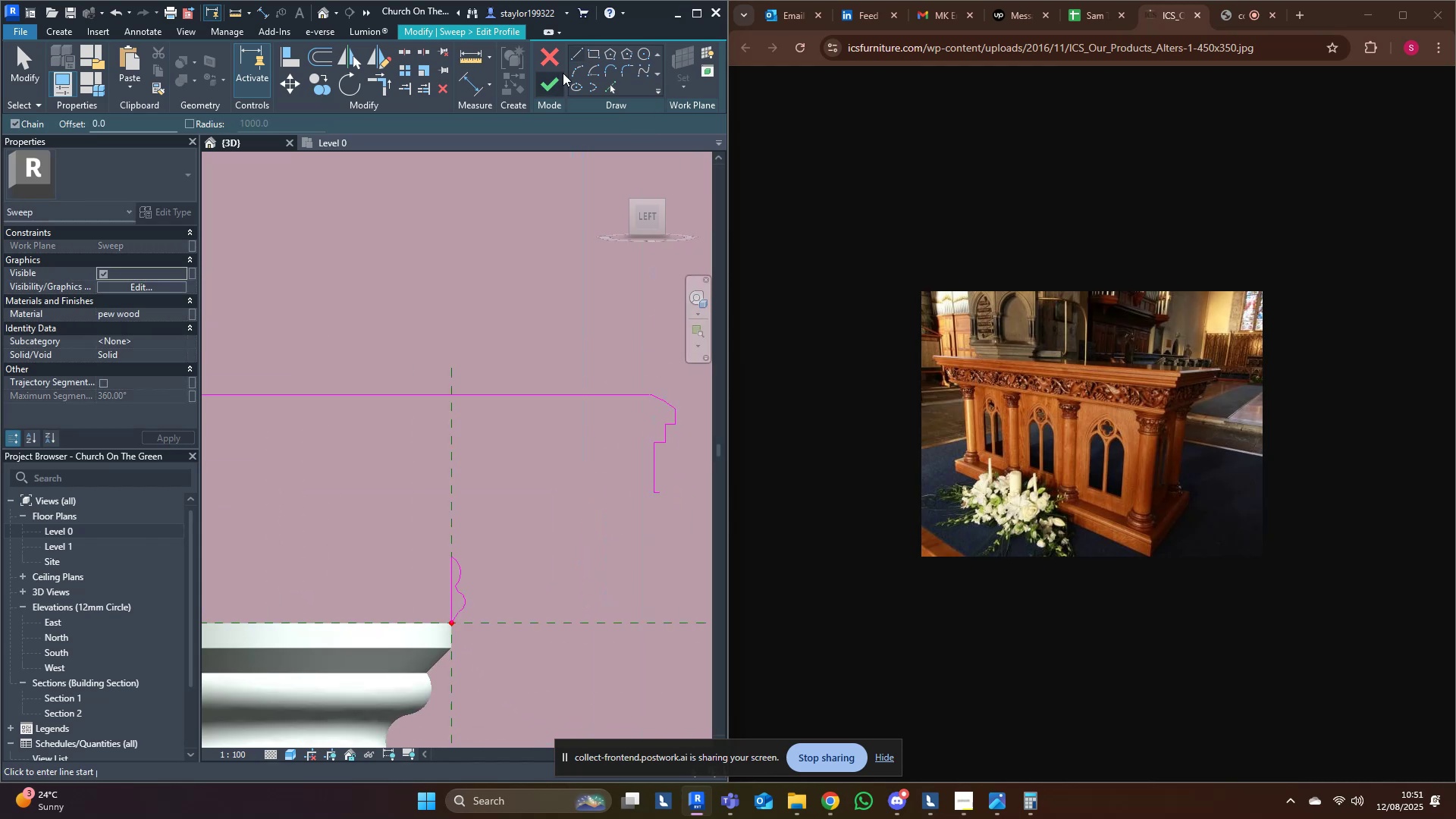 
left_click([574, 73])
 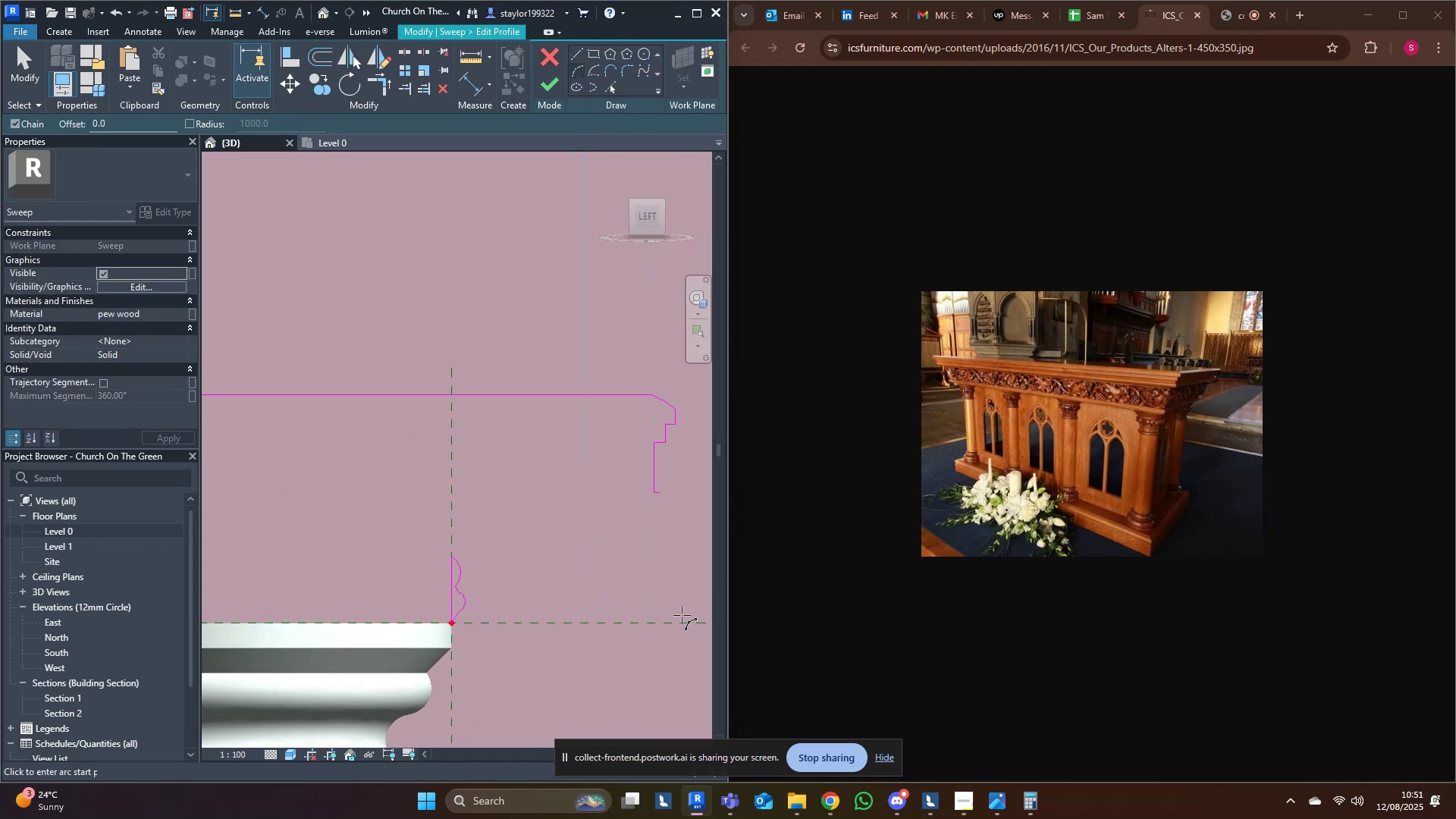 
scroll: coordinate [673, 602], scroll_direction: up, amount: 2.0
 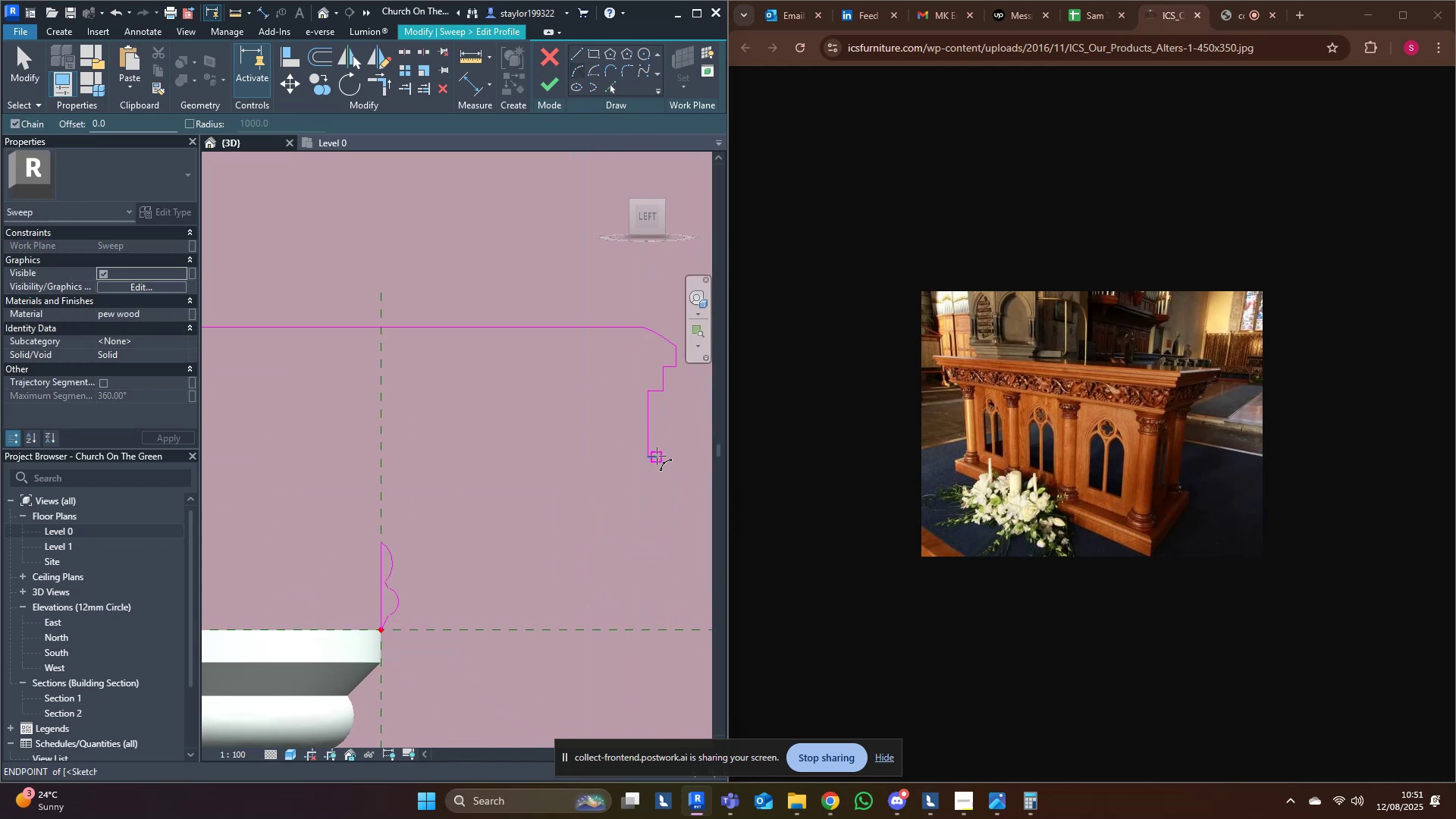 
left_click([657, 456])
 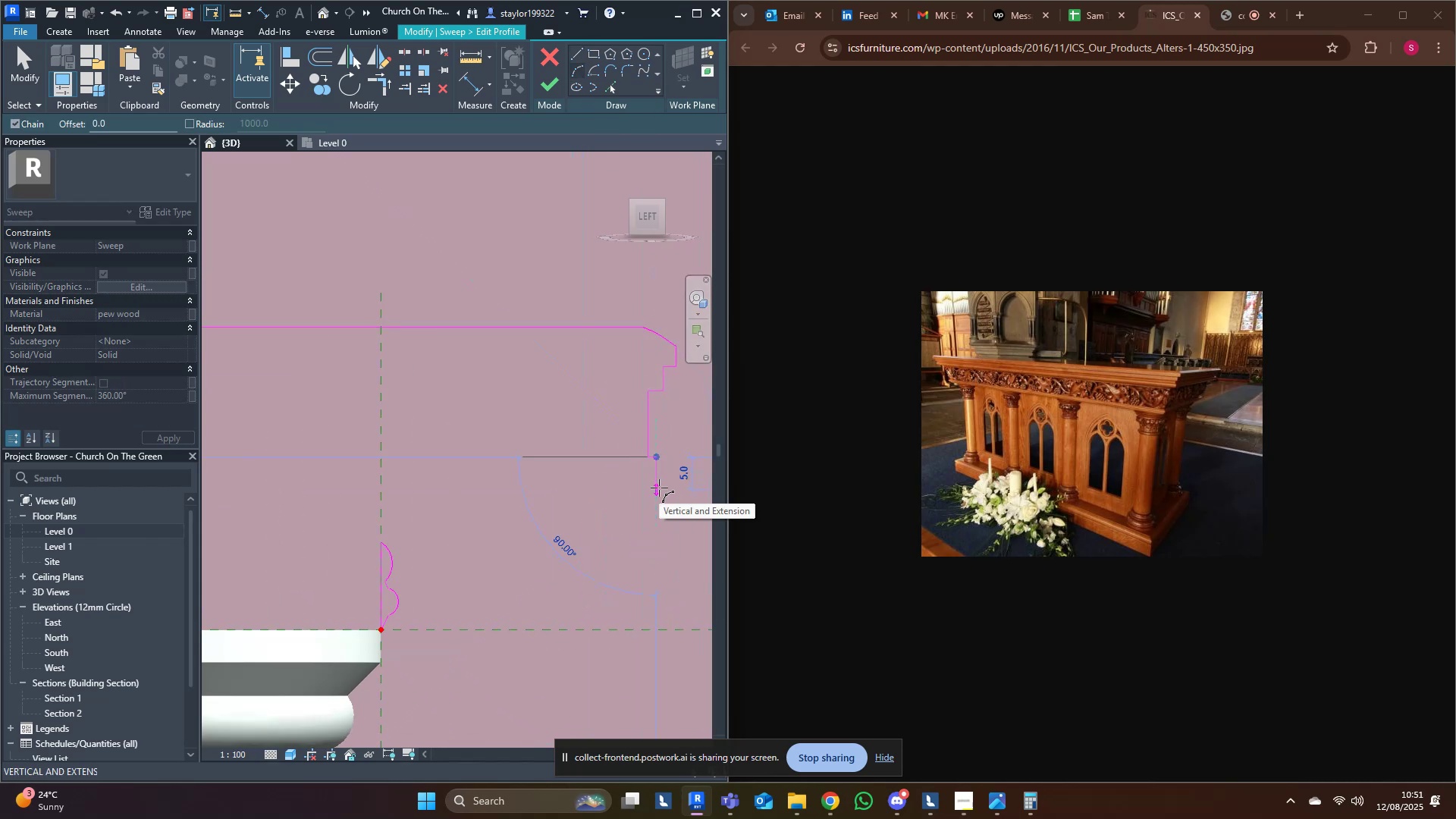 
left_click([659, 488])
 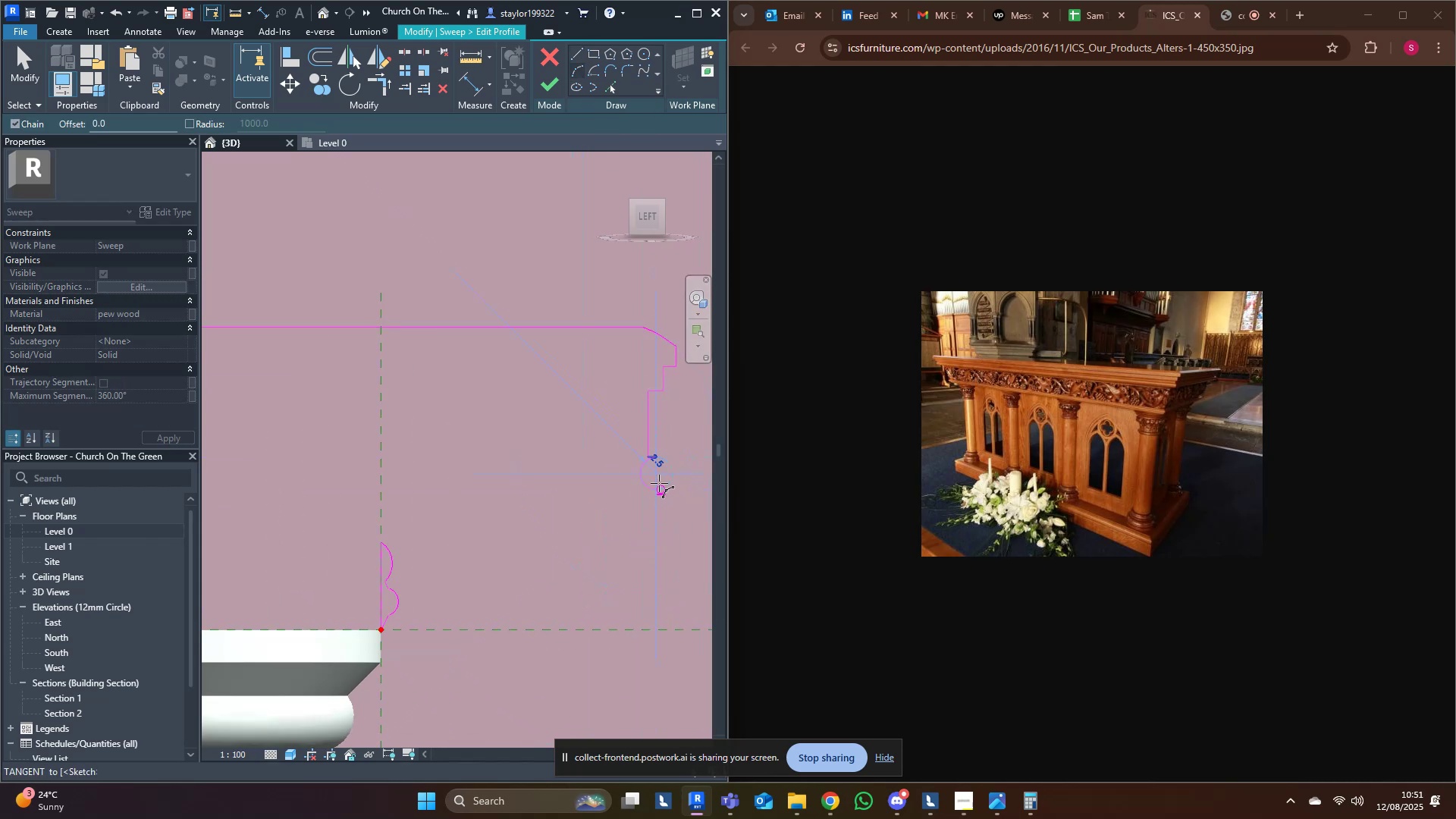 
scroll: coordinate [660, 478], scroll_direction: up, amount: 4.0
 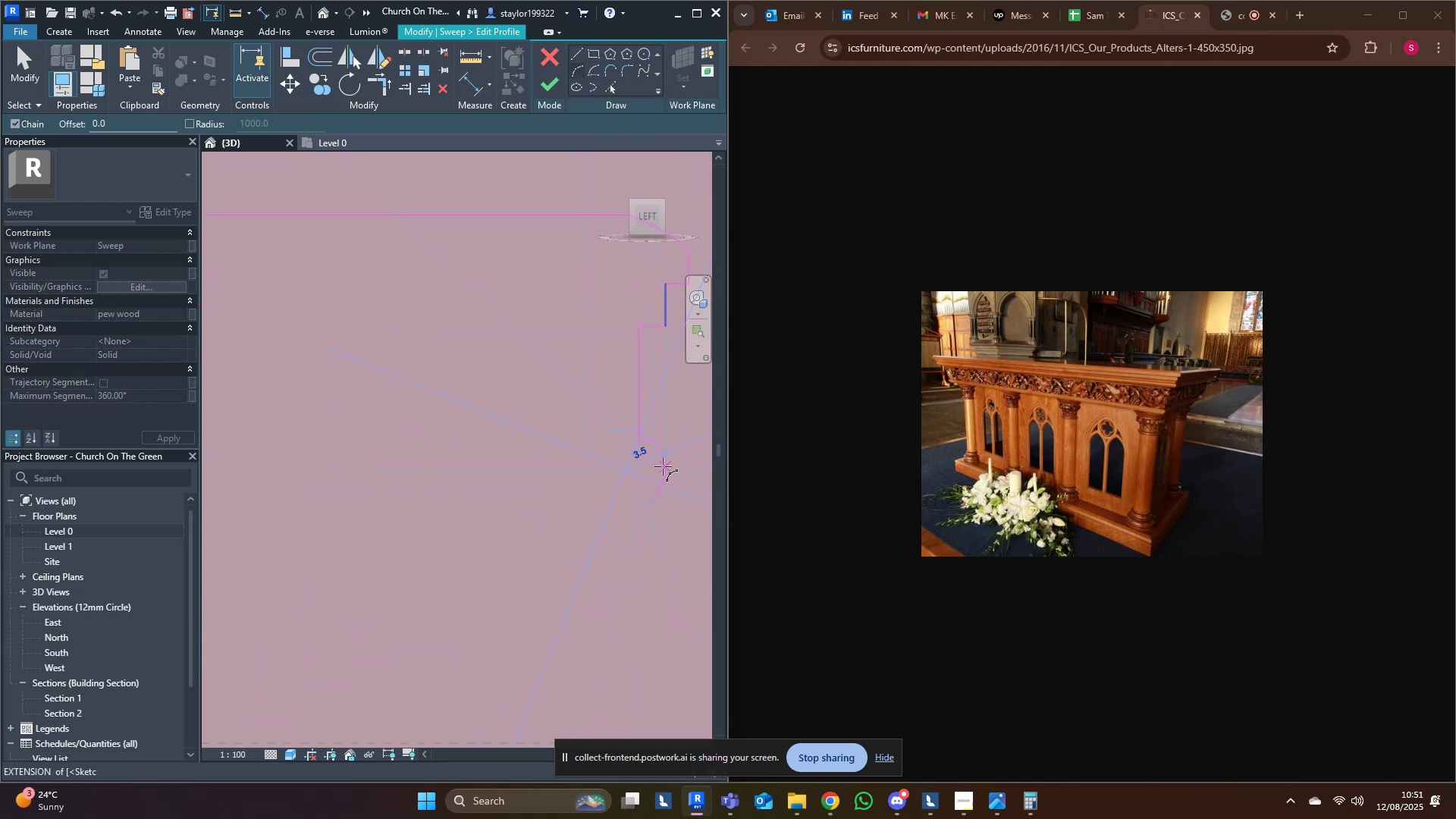 
left_click([662, 466])
 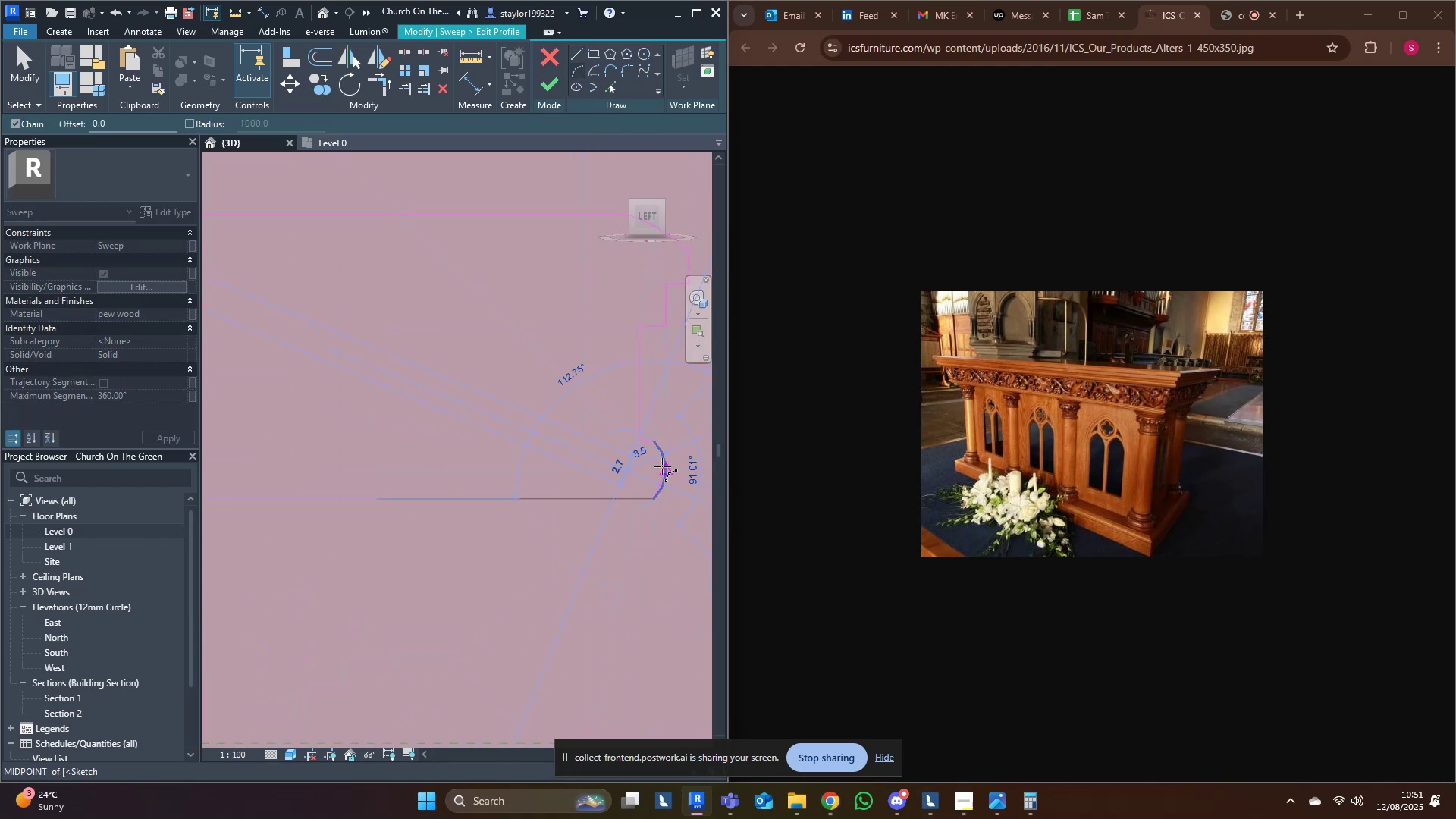 
key(Escape)
 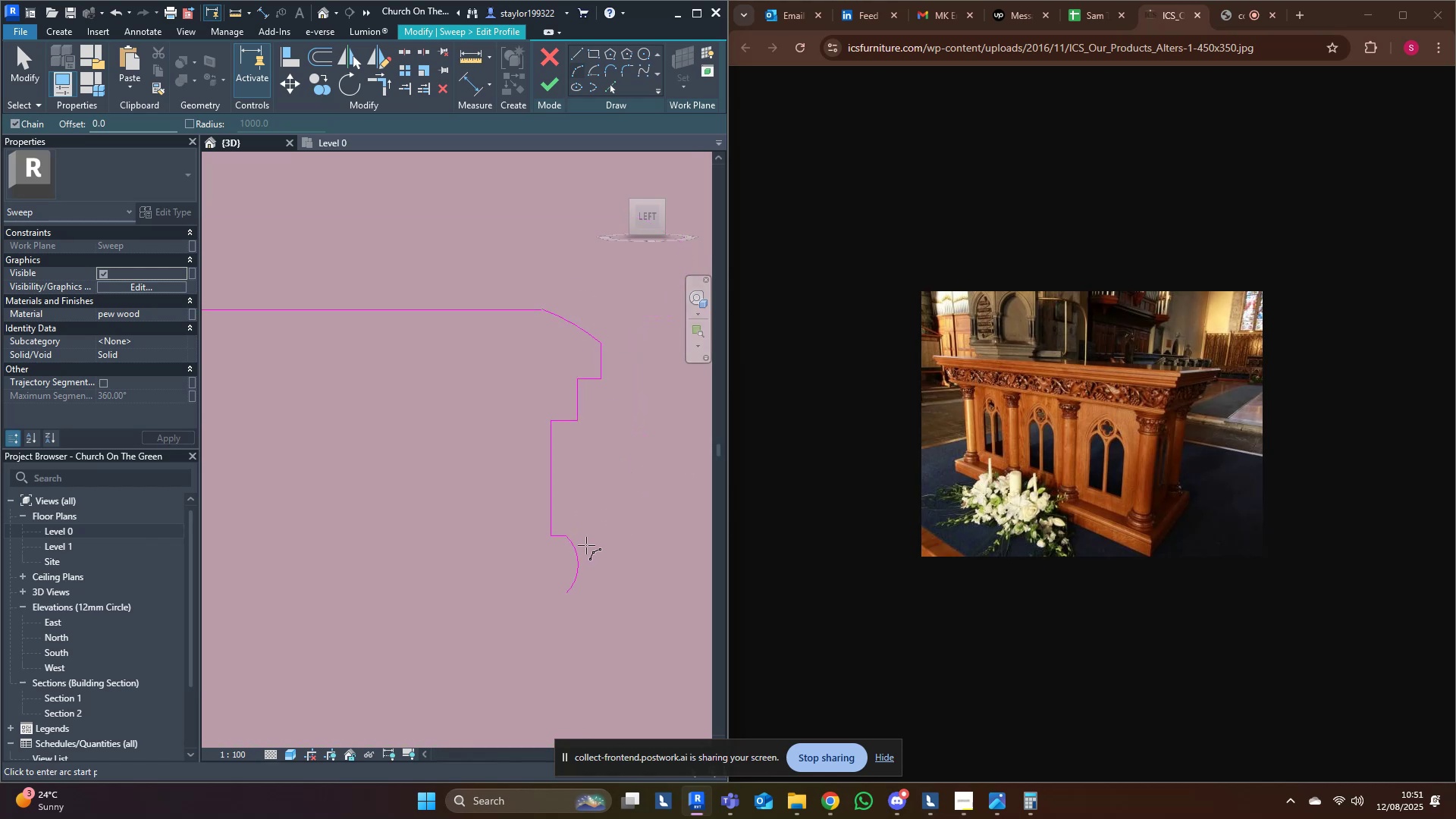 
scroll: coordinate [526, 347], scroll_direction: up, amount: 8.0
 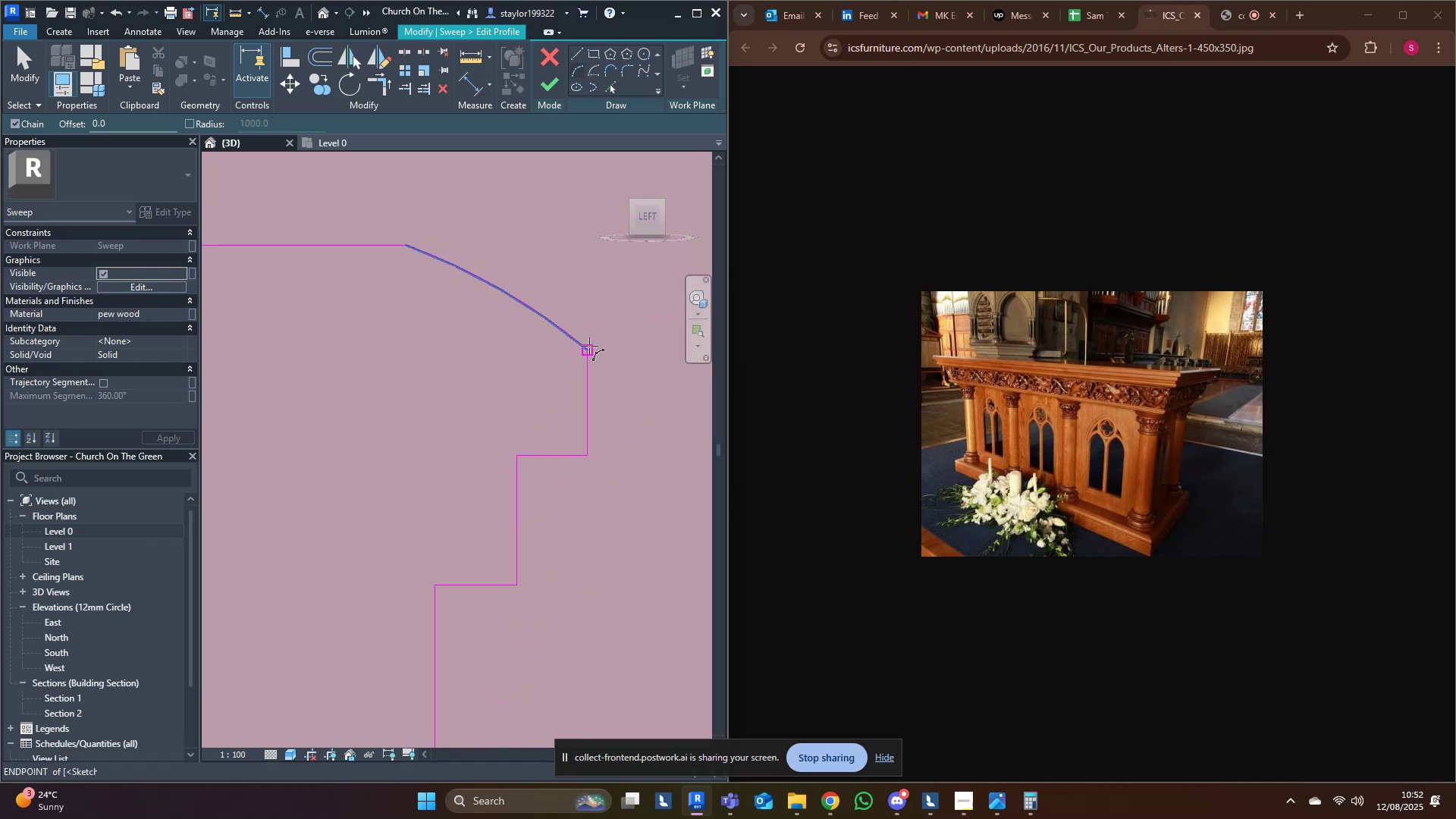 
left_click([589, 346])
 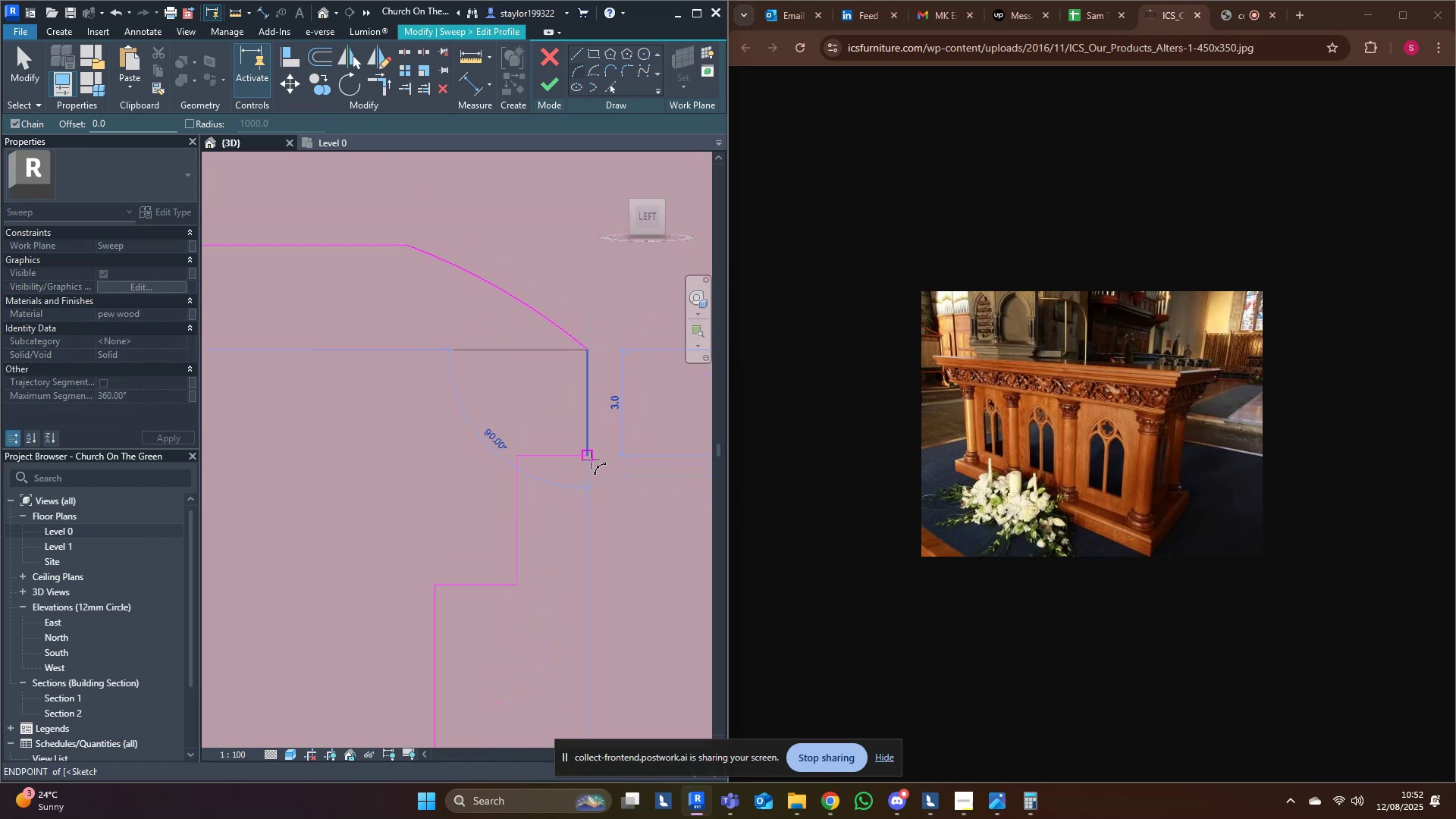 
left_click([588, 456])
 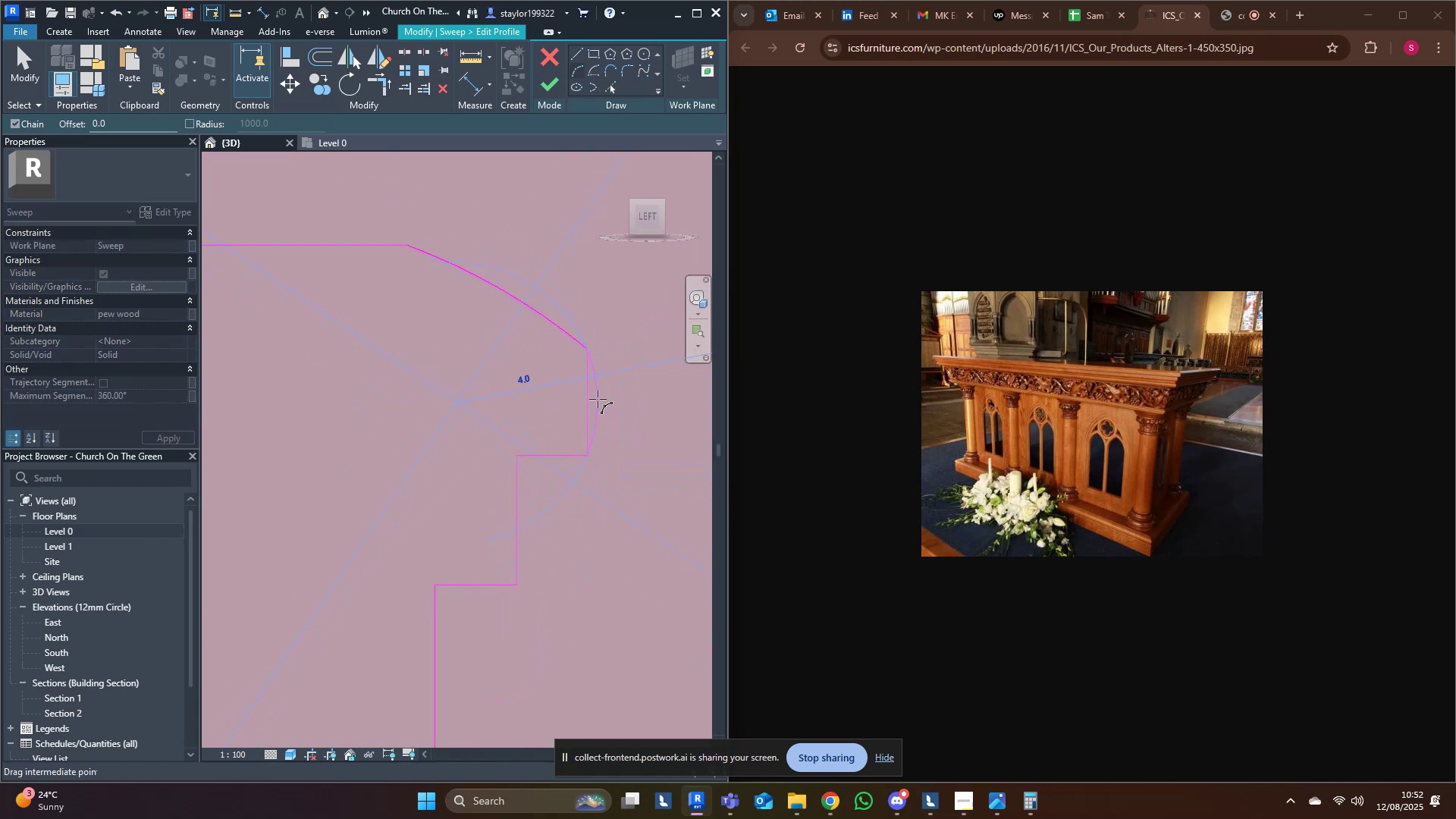 
left_click([598, 399])
 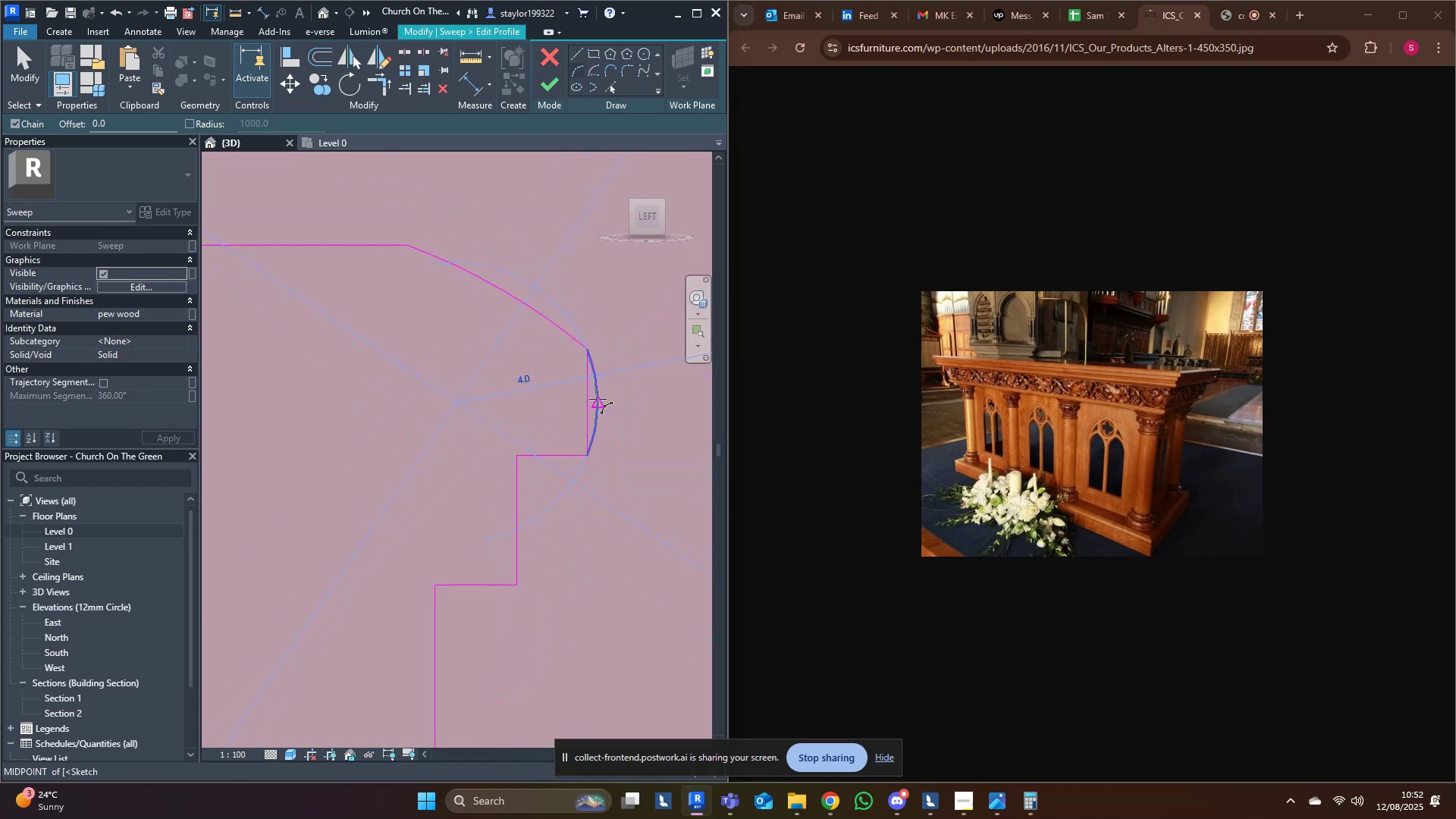 
key(Escape)
 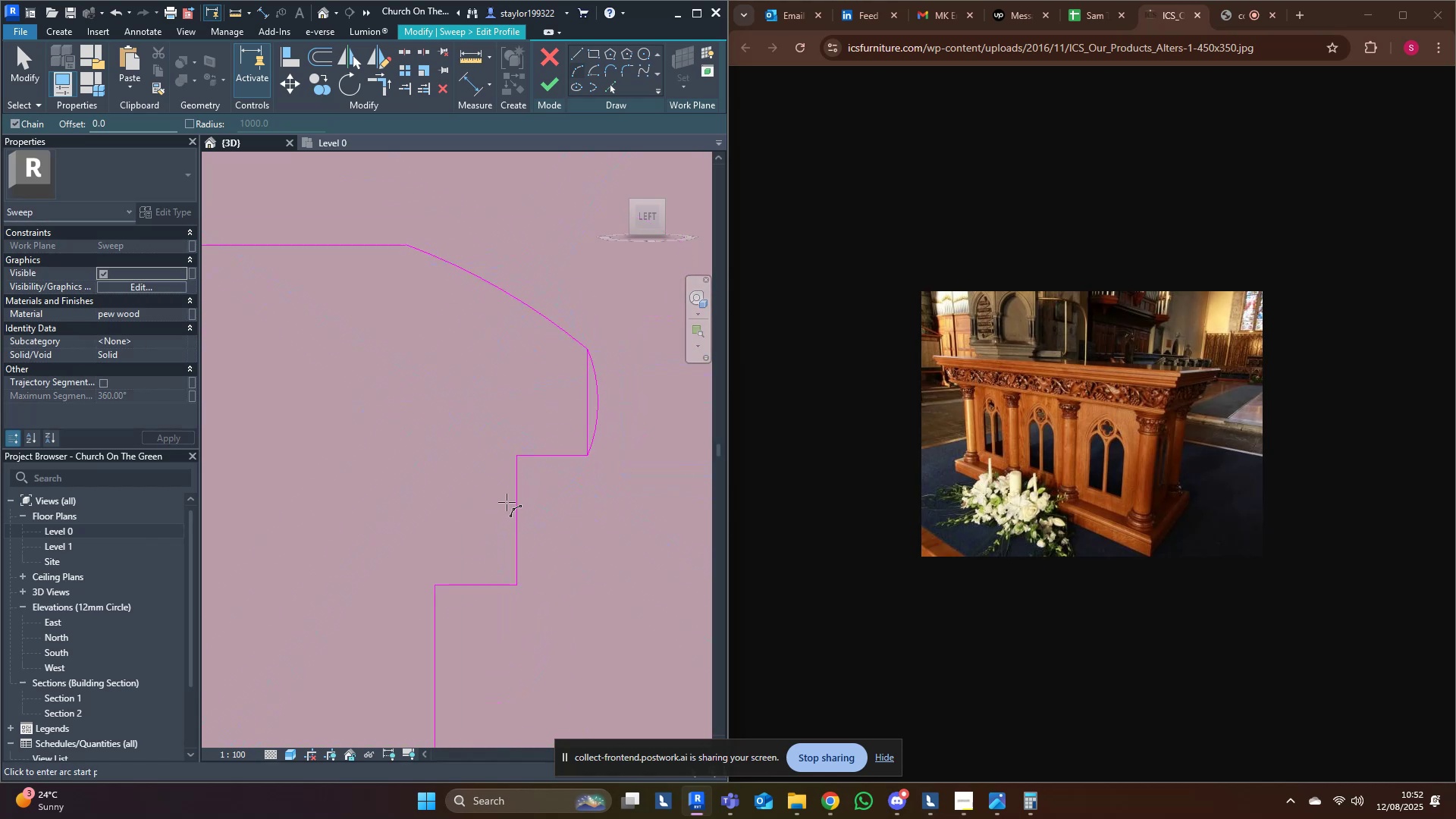 
scroll: coordinate [514, 508], scroll_direction: down, amount: 8.0
 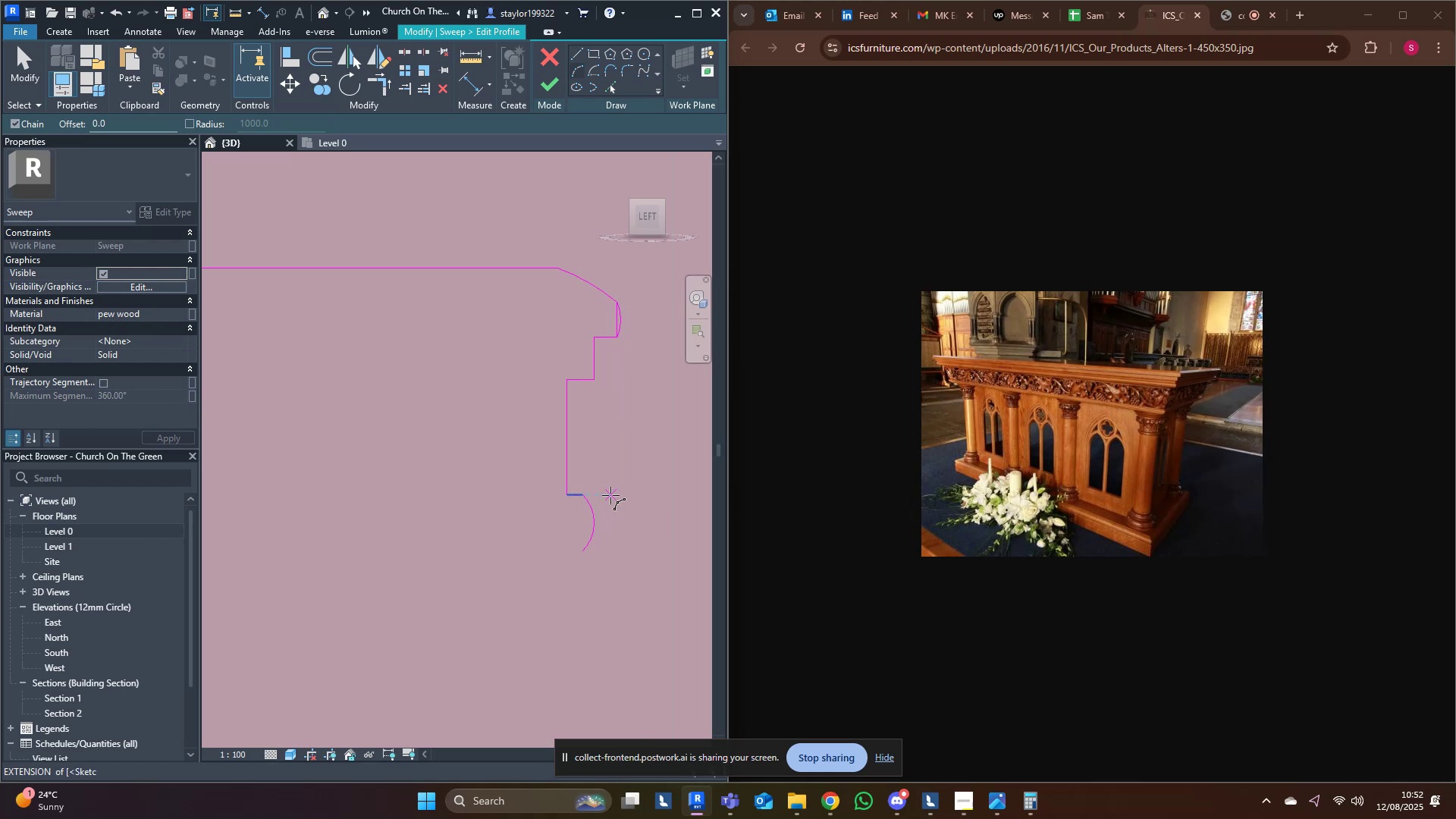 
scroll: coordinate [622, 333], scroll_direction: up, amount: 3.0
 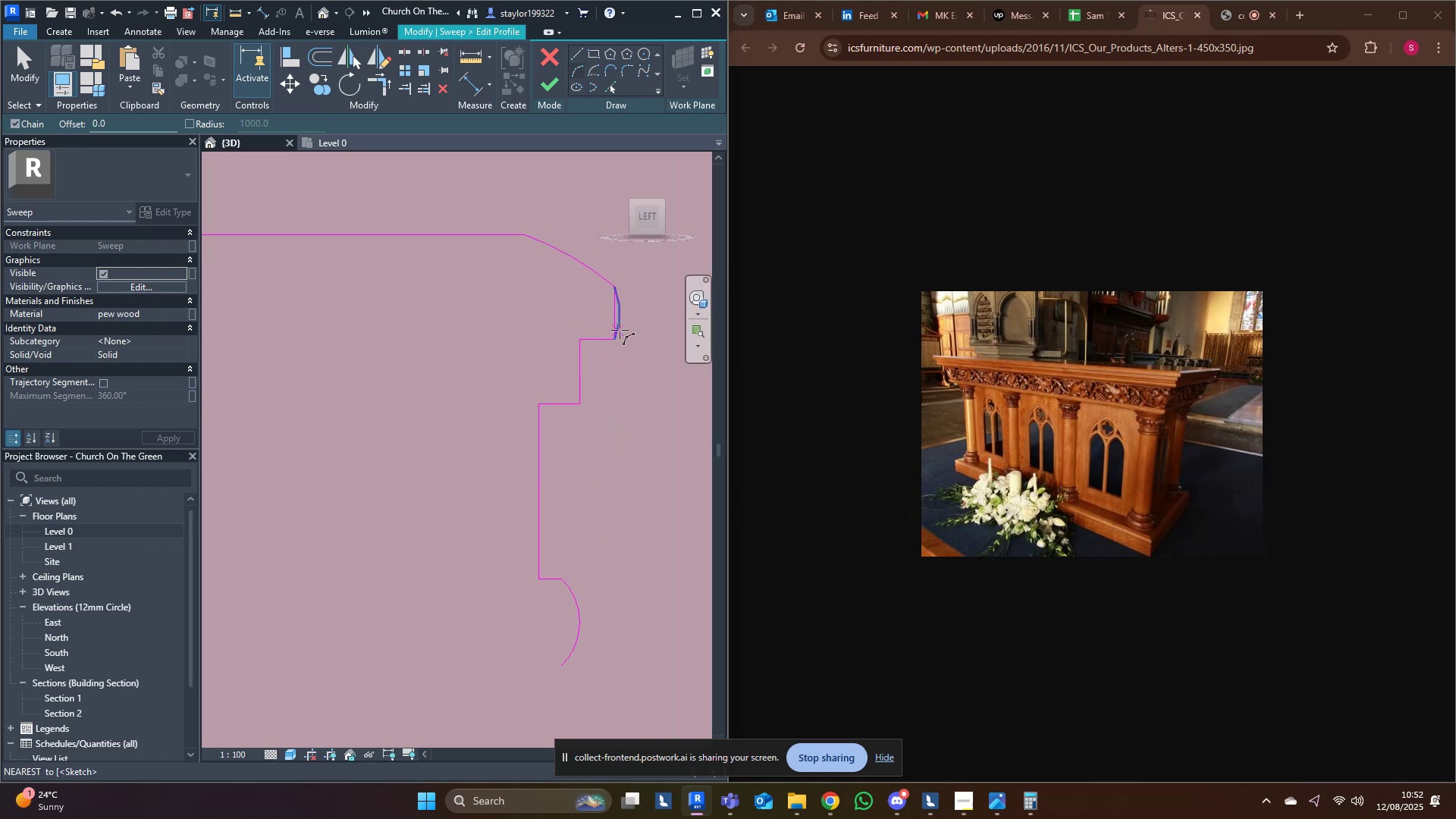 
type(remd)
 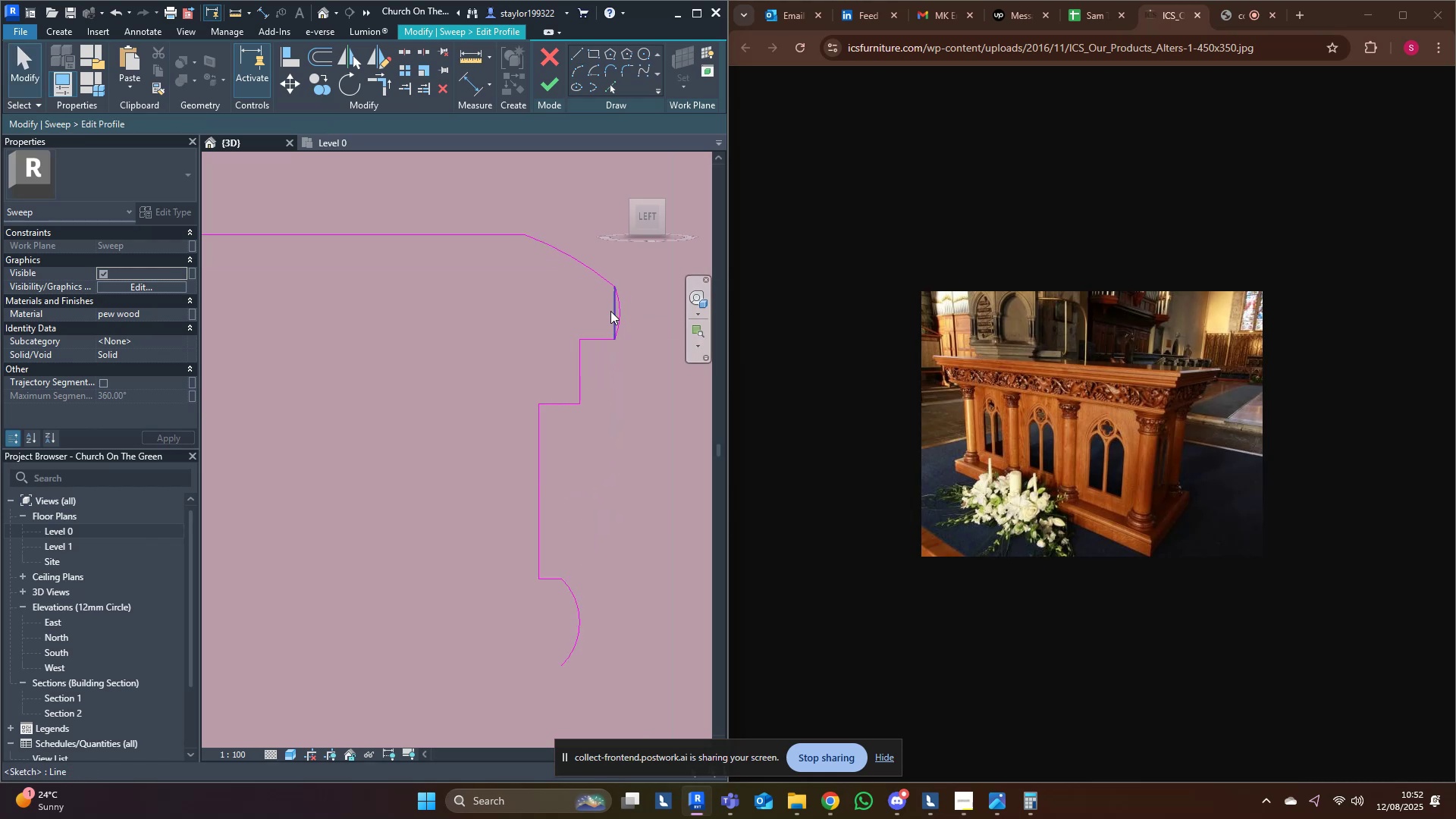 
double_click([616, 313])
 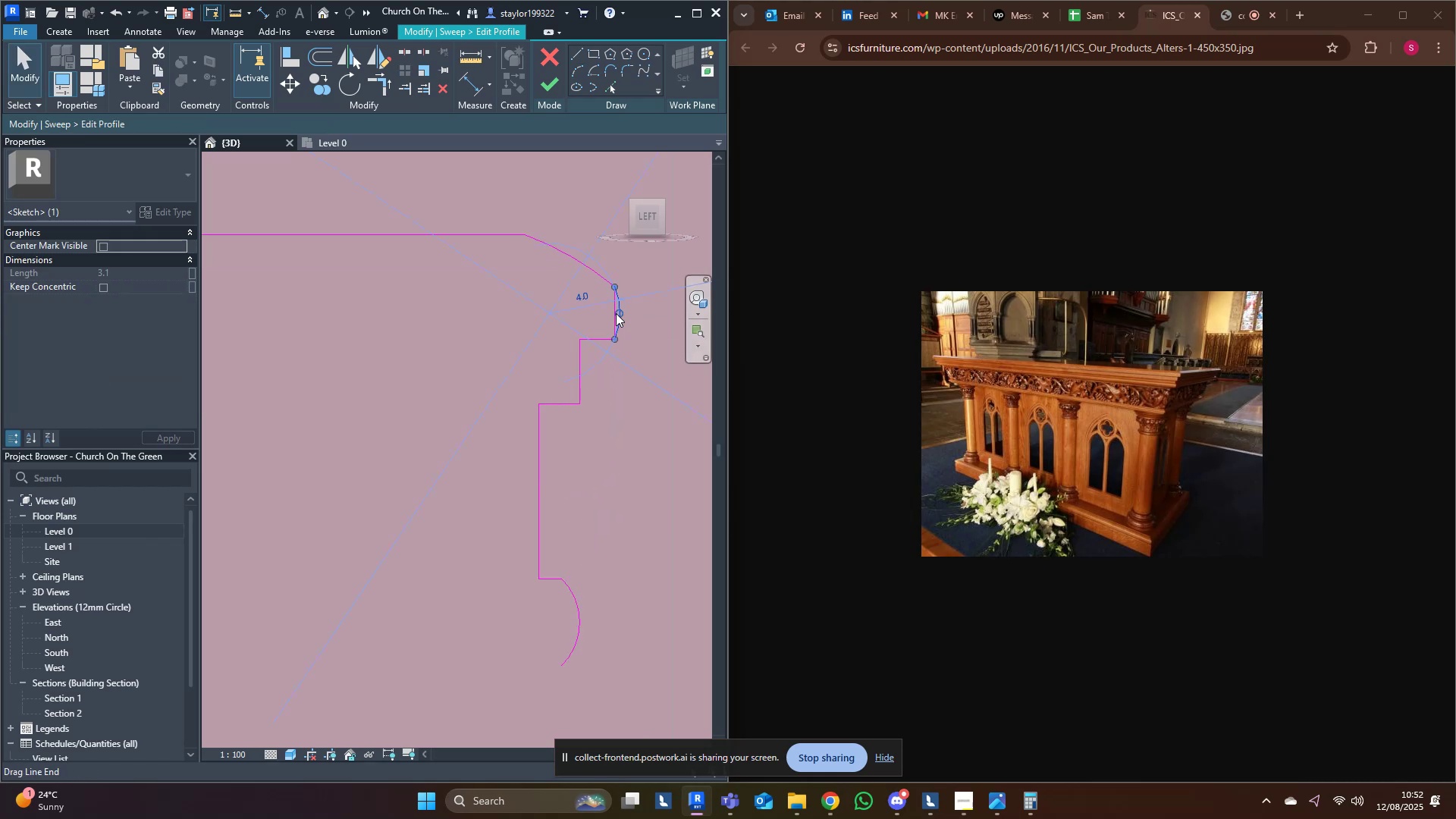 
left_click([595, 309])
 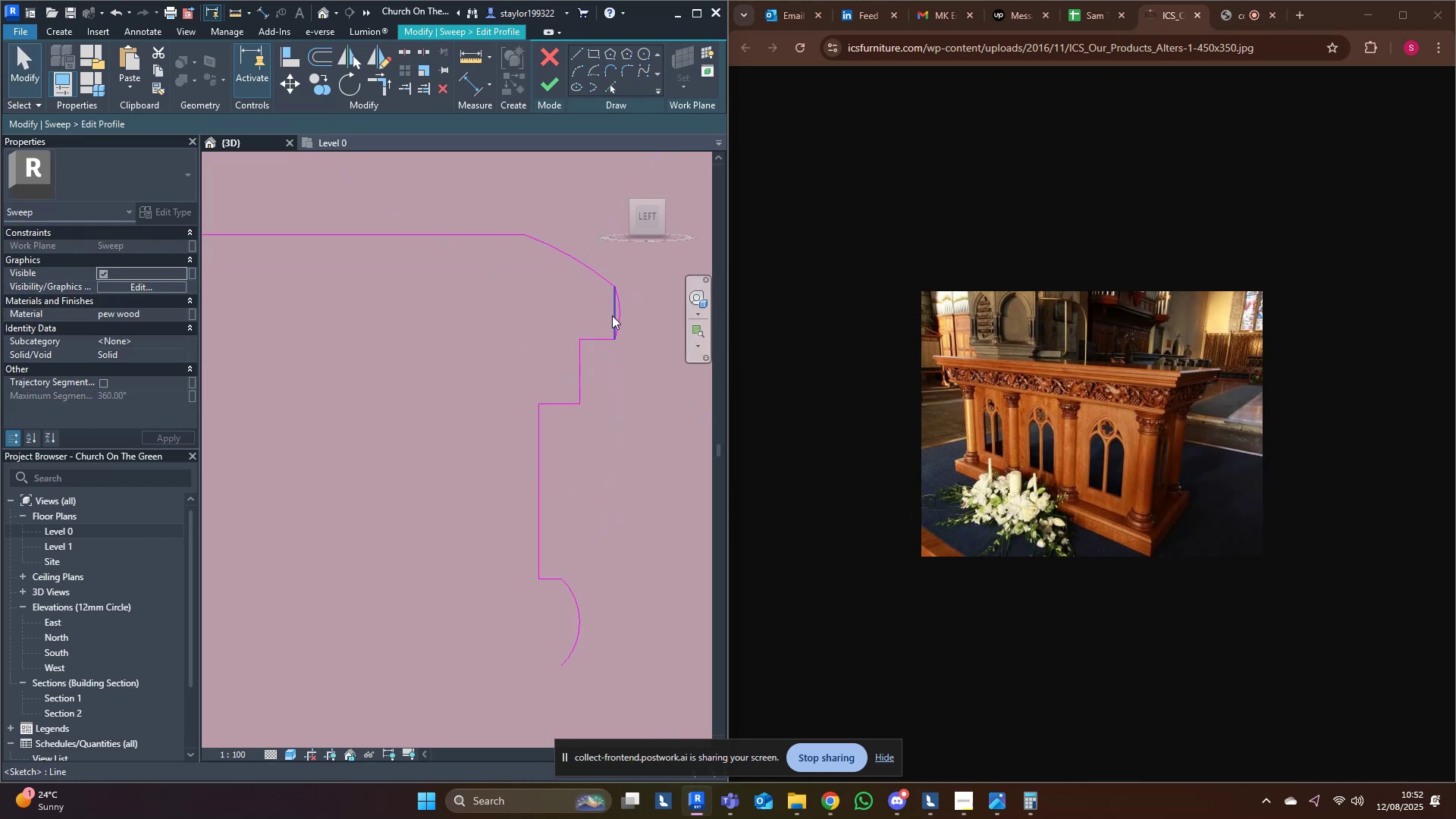 
left_click([610, 315])
 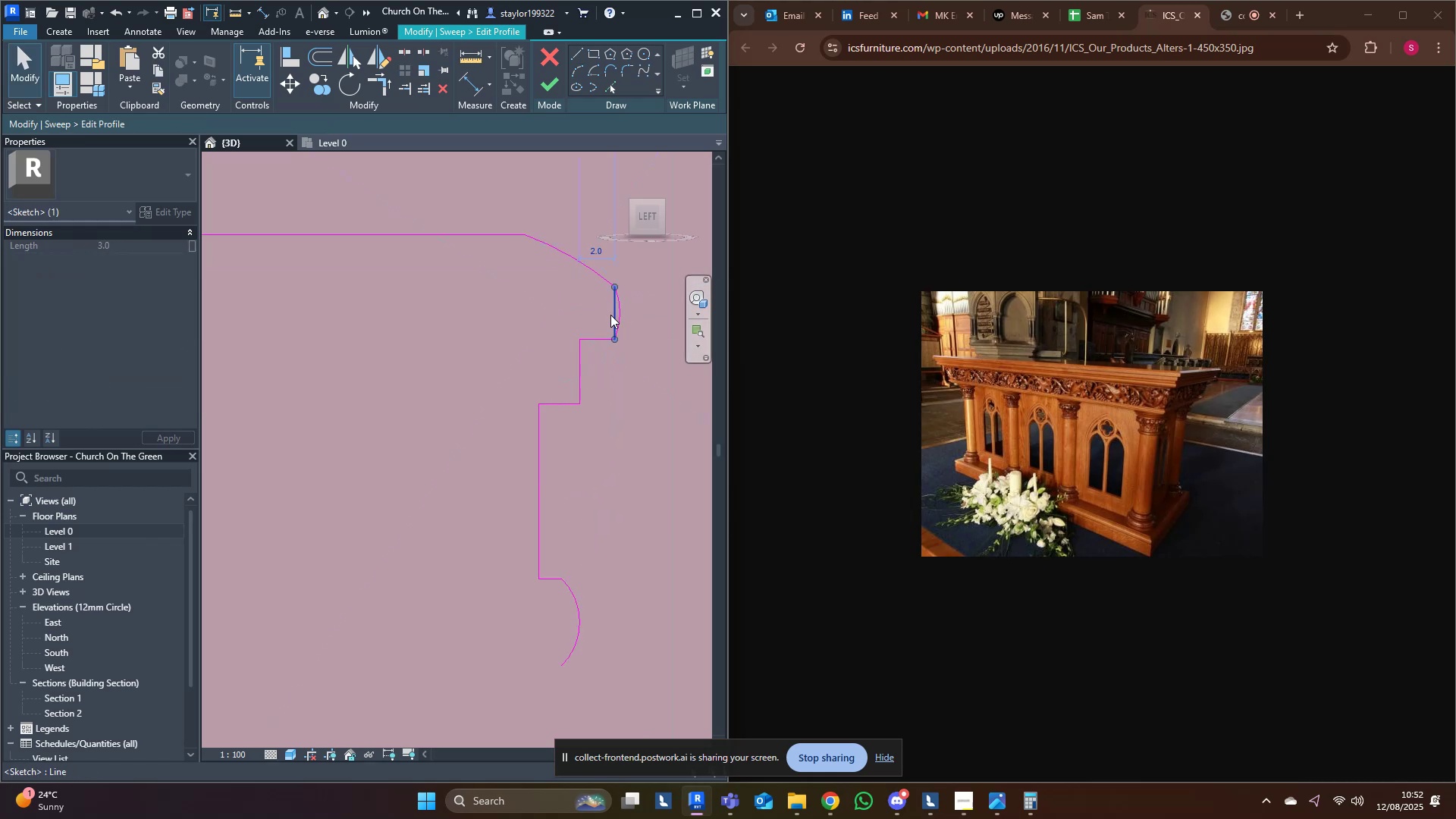 
key(Delete)
 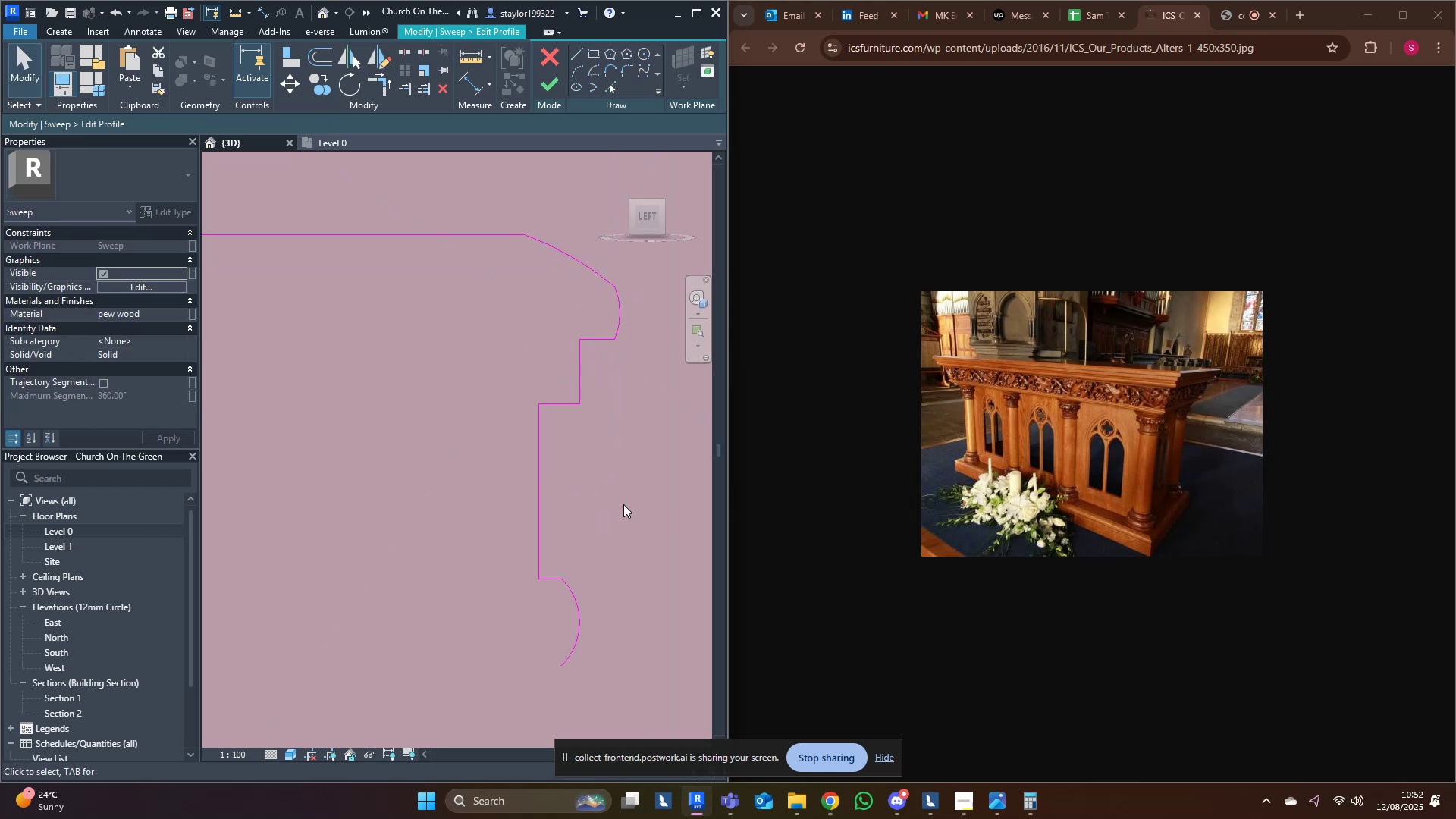 
scroll: coordinate [608, 515], scroll_direction: down, amount: 11.0
 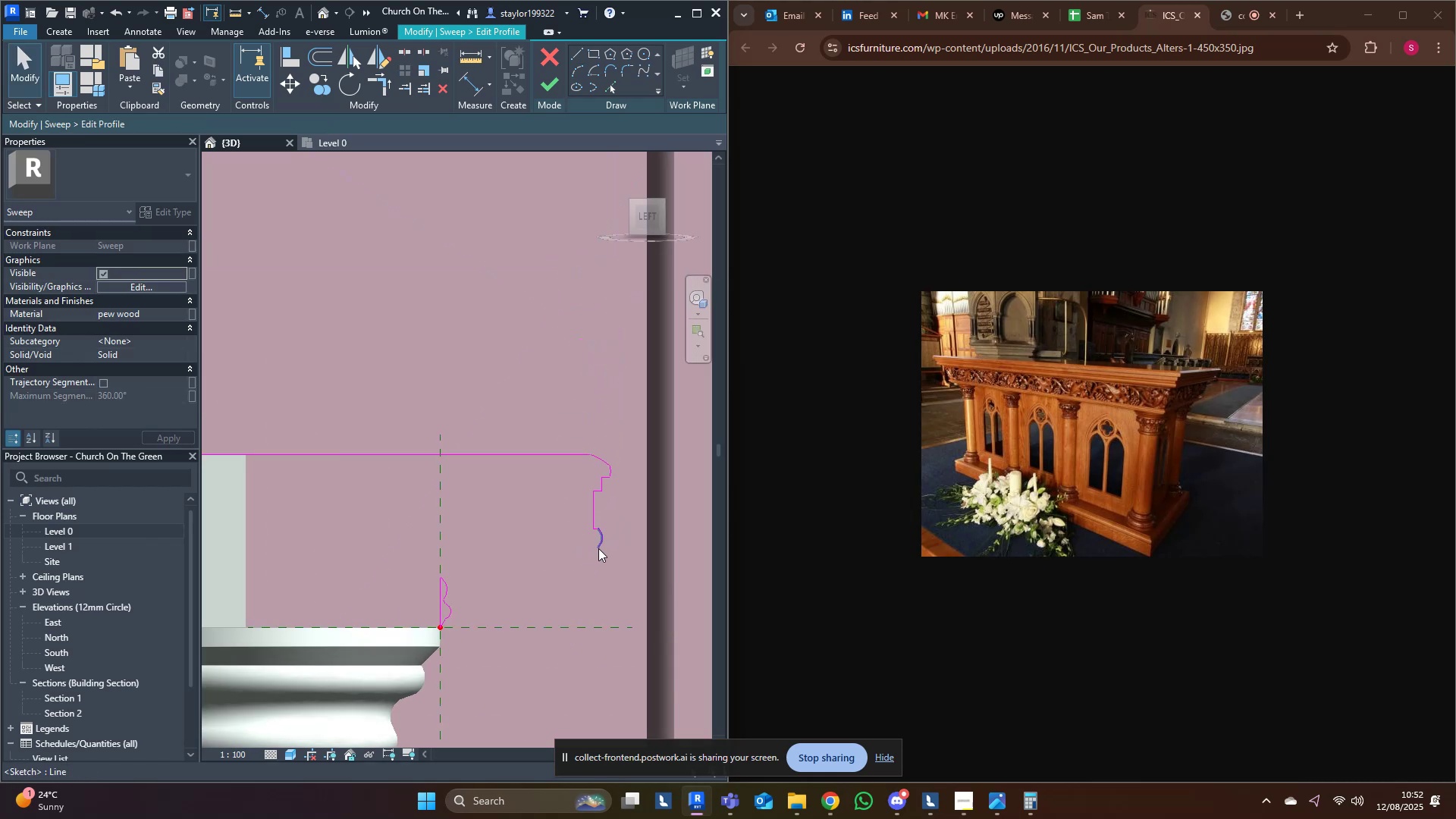 
left_click_drag(start_coordinate=[510, 350], to_coordinate=[670, 635])
 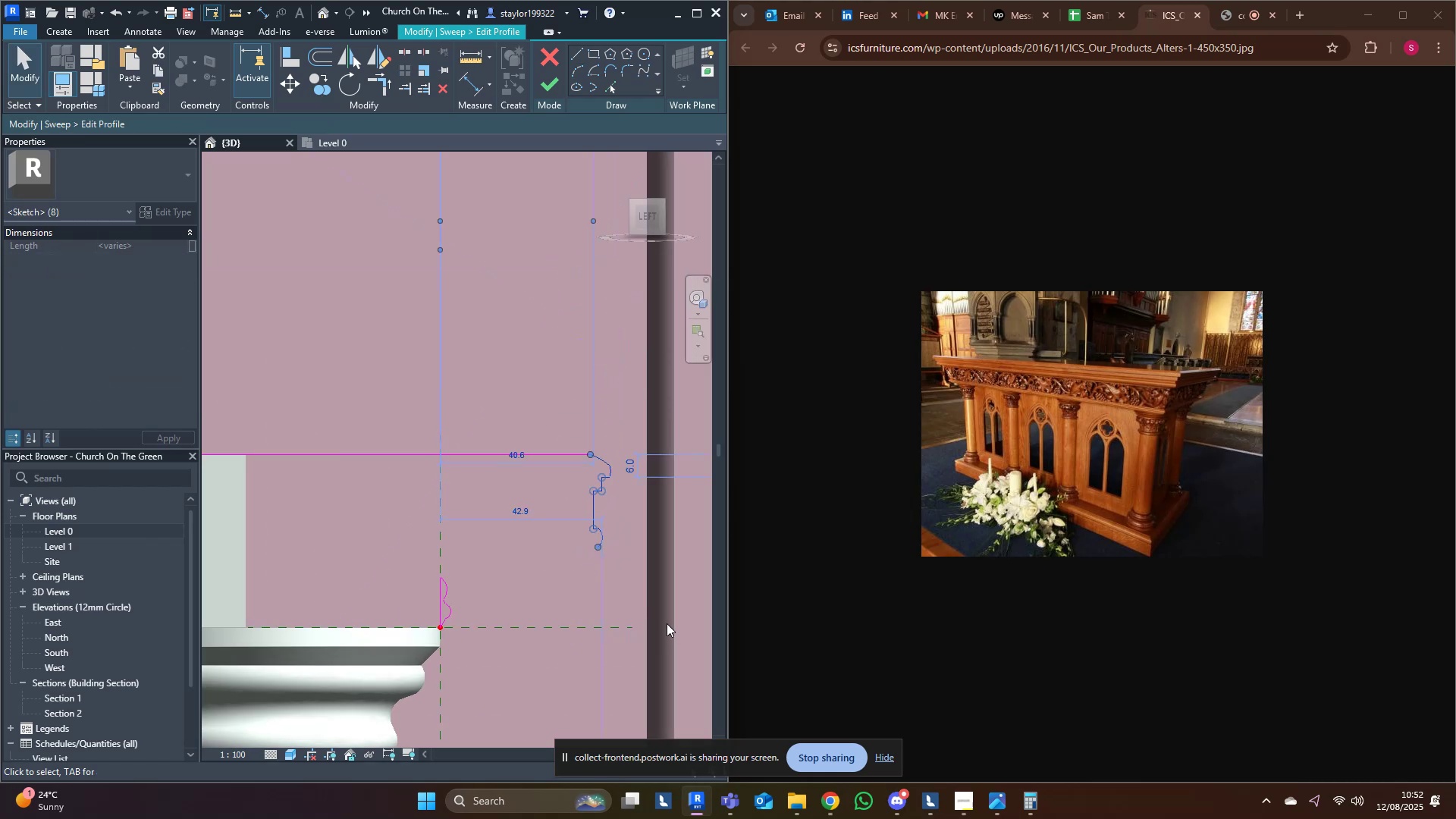 
key(Shift+ArrowLeft)
 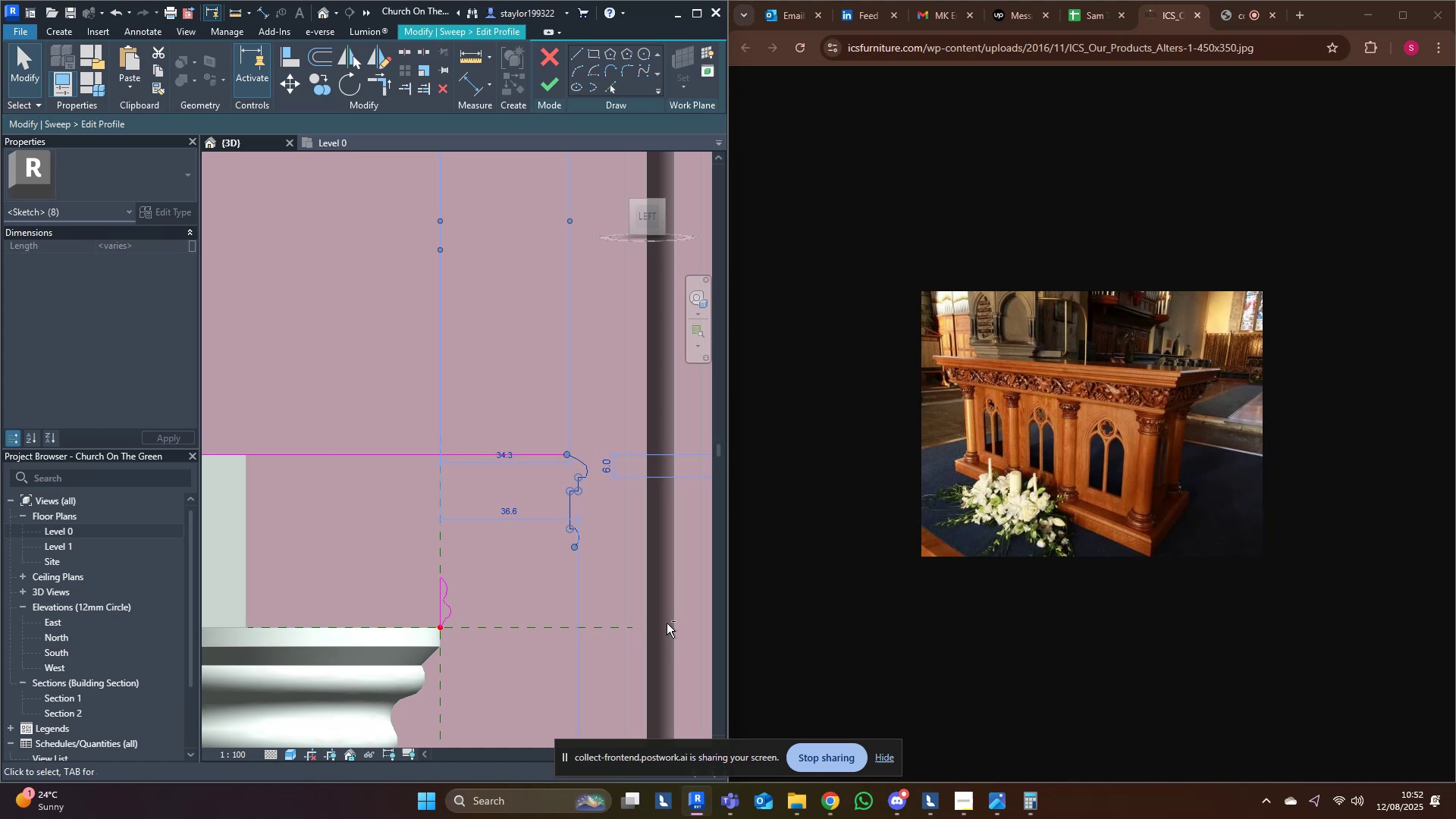 
key(Shift+ArrowLeft)
 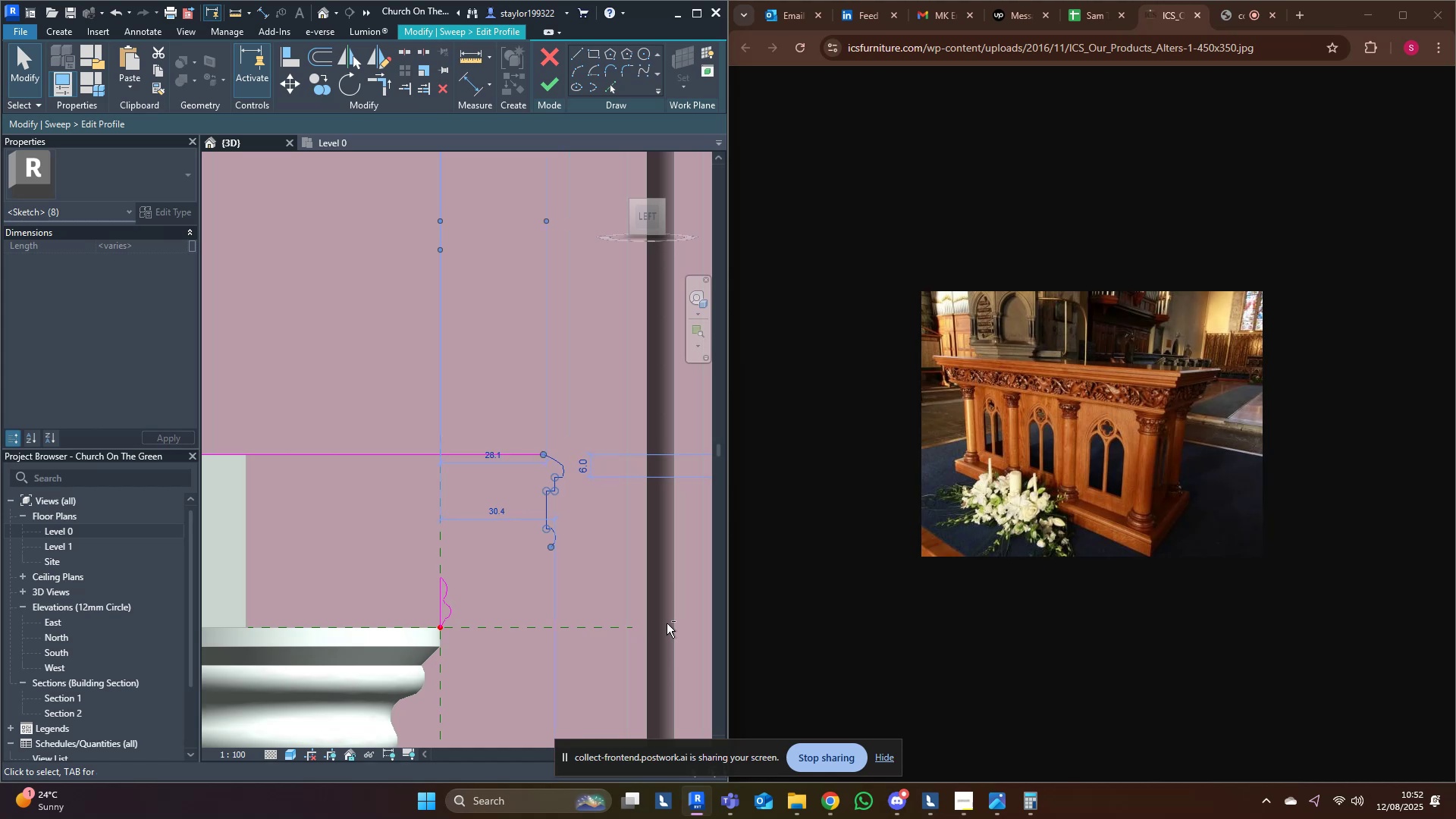 
key(Shift+ArrowLeft)
 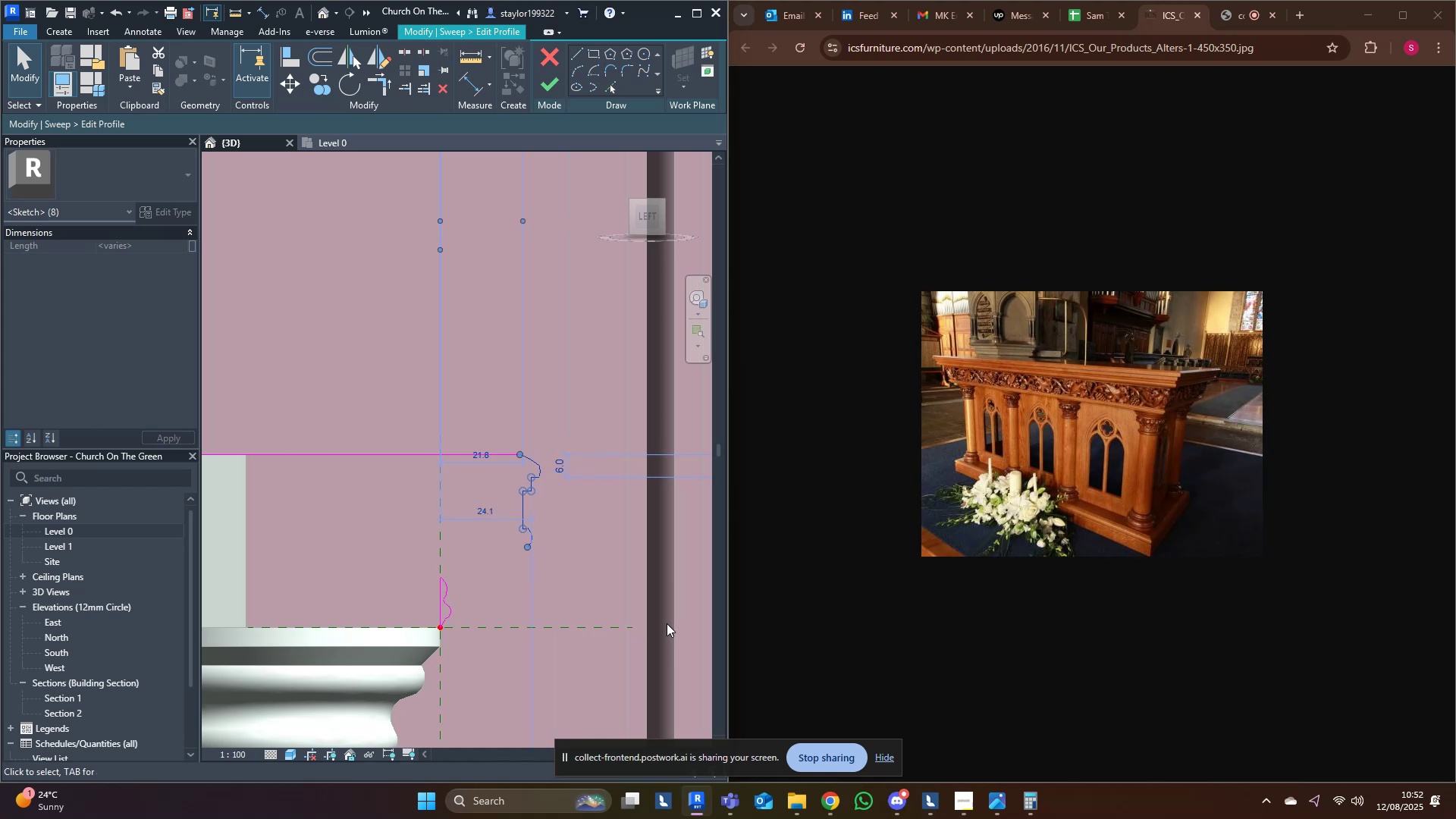 
key(ArrowLeft)
 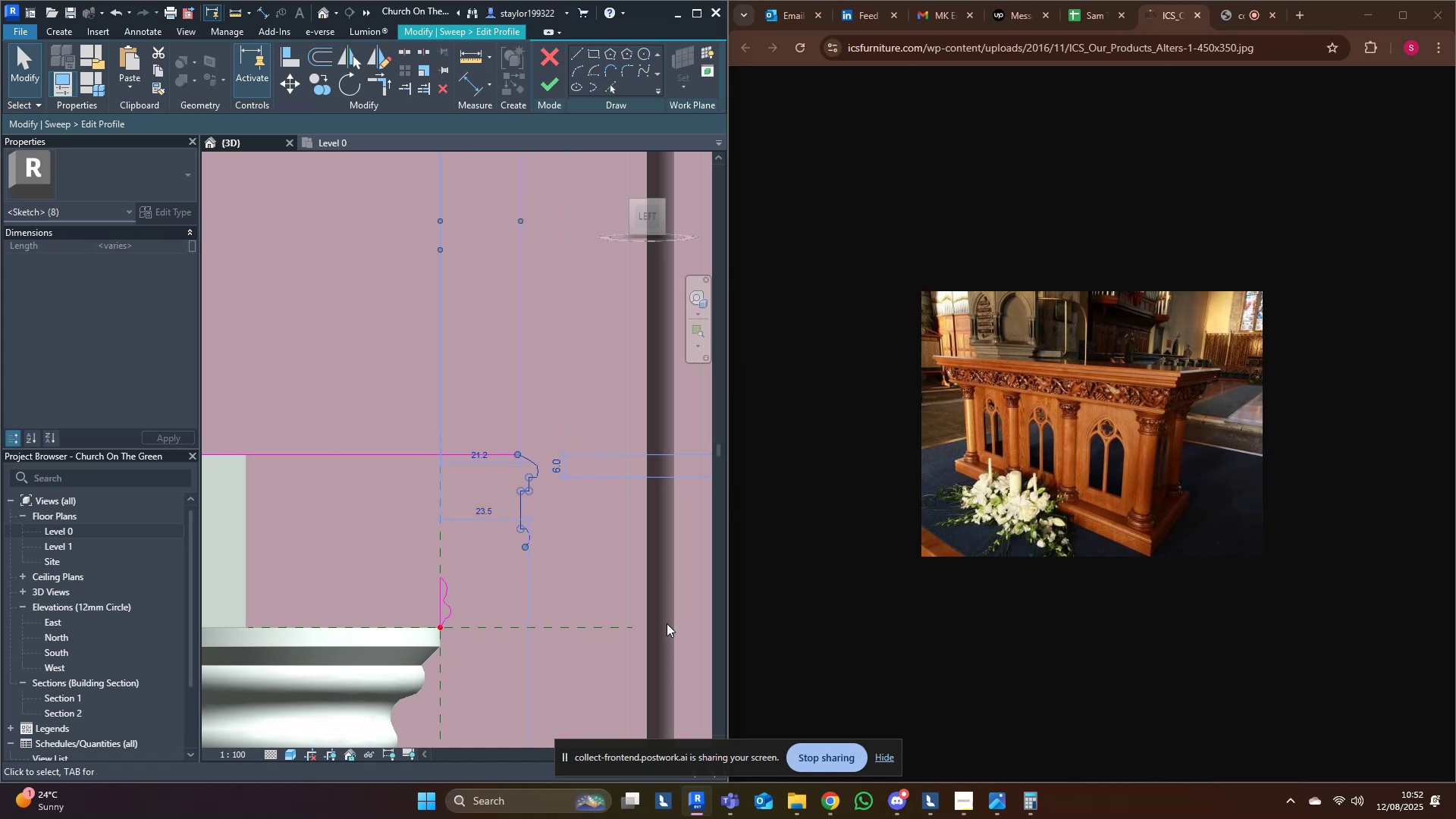 
key(ArrowLeft)
 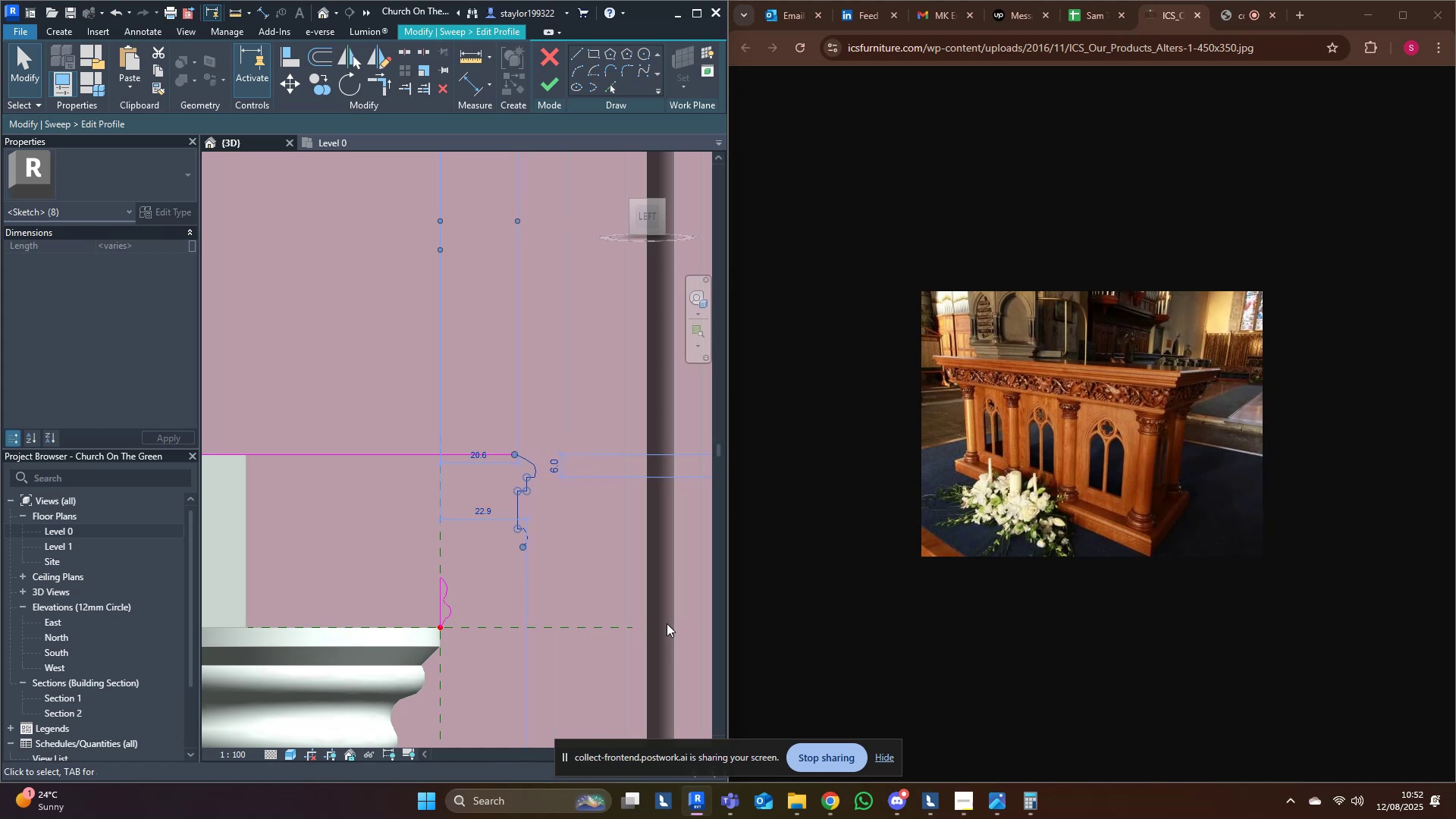 
key(ArrowLeft)
 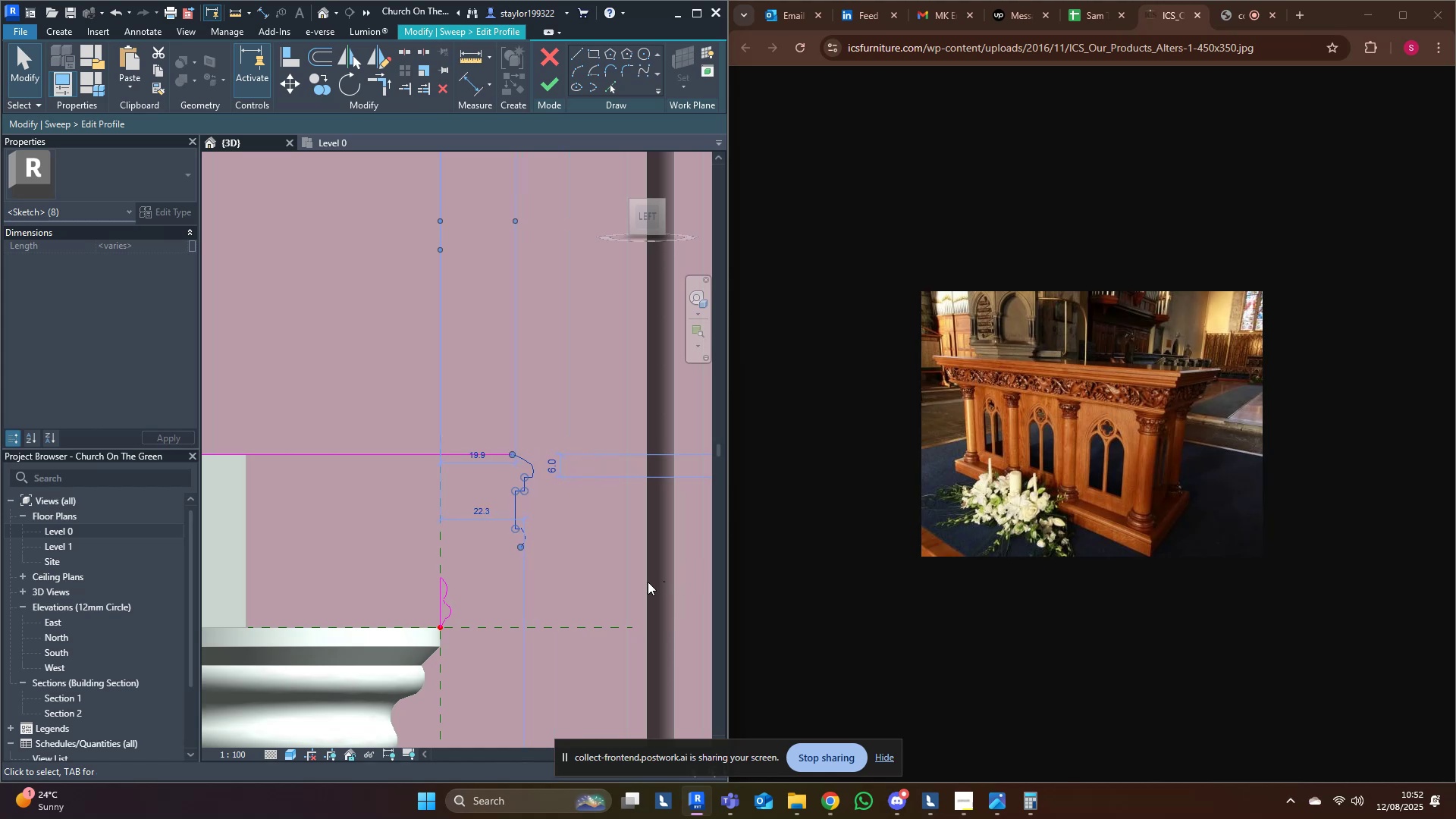 
left_click([543, 598])
 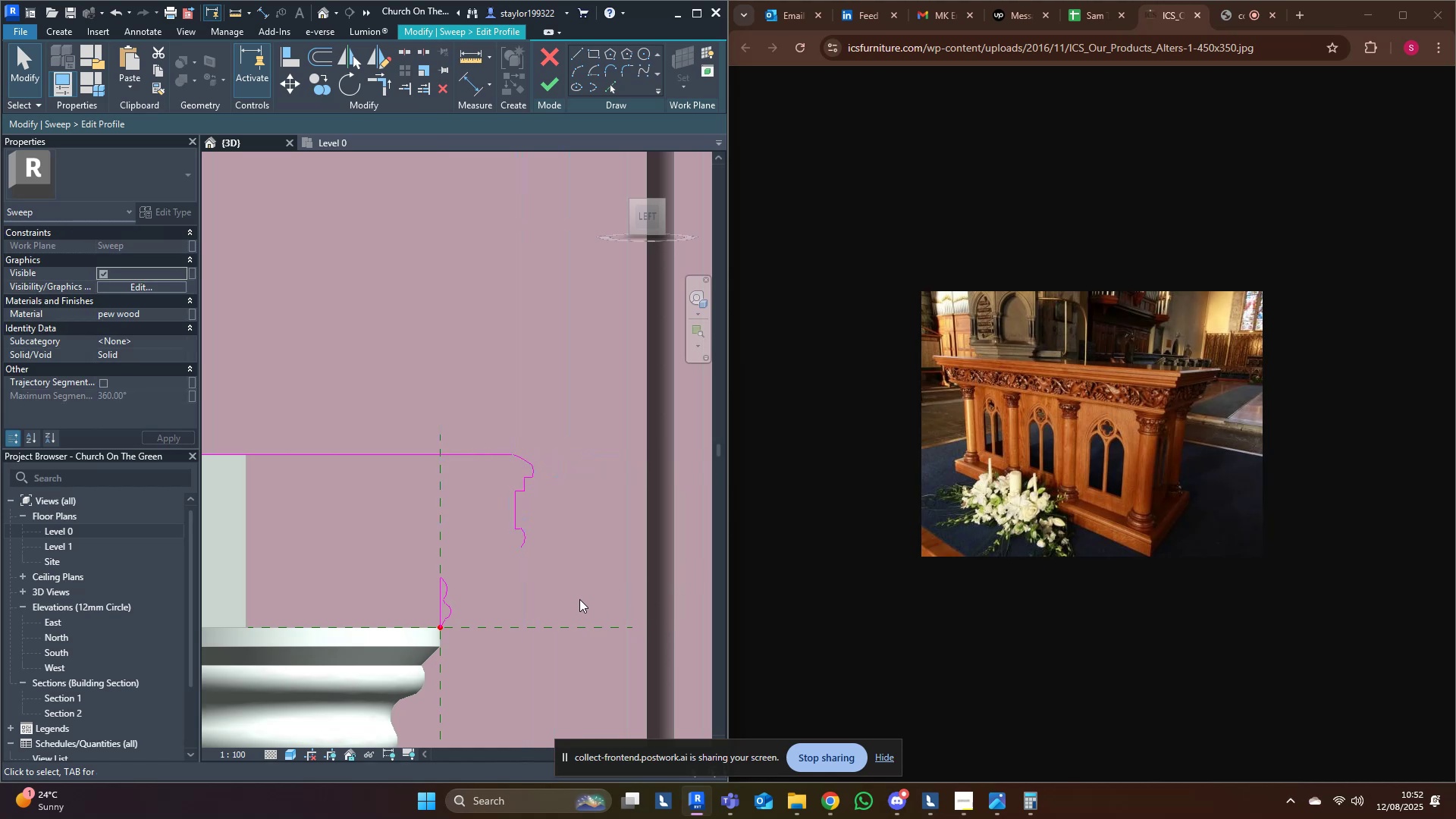 
scroll: coordinate [607, 564], scroll_direction: up, amount: 5.0
 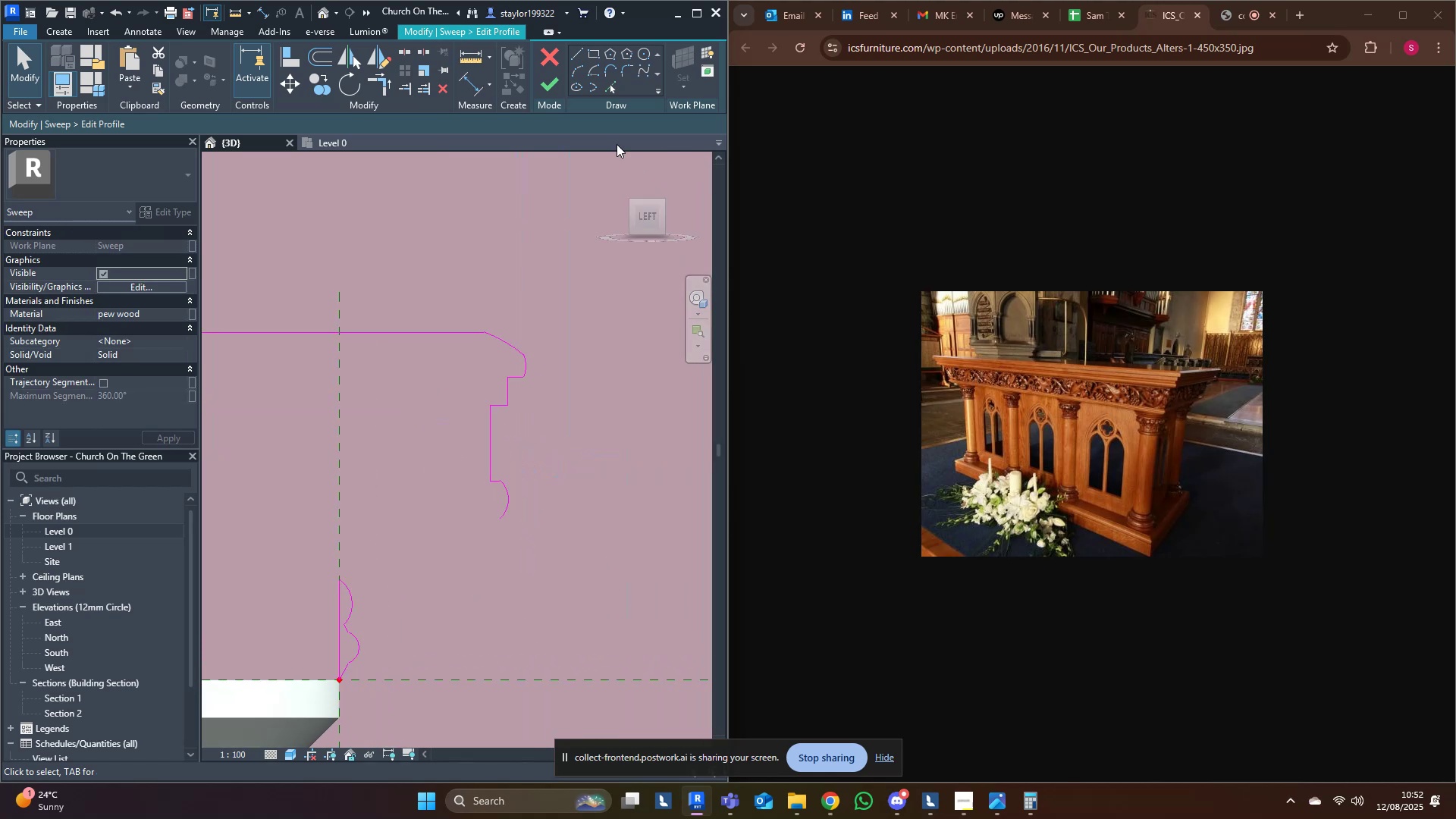 
left_click([574, 52])
 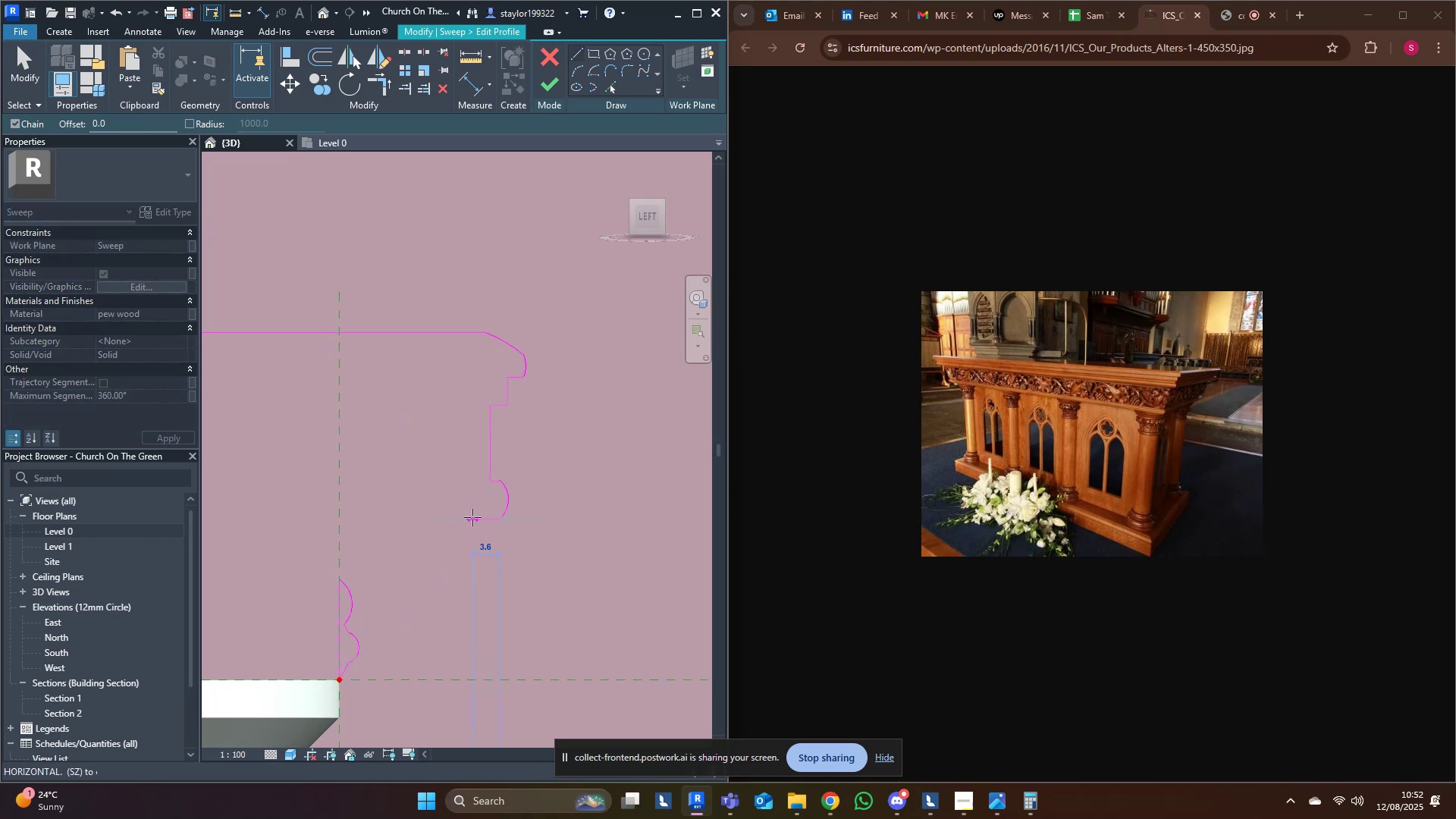 
key(4)
 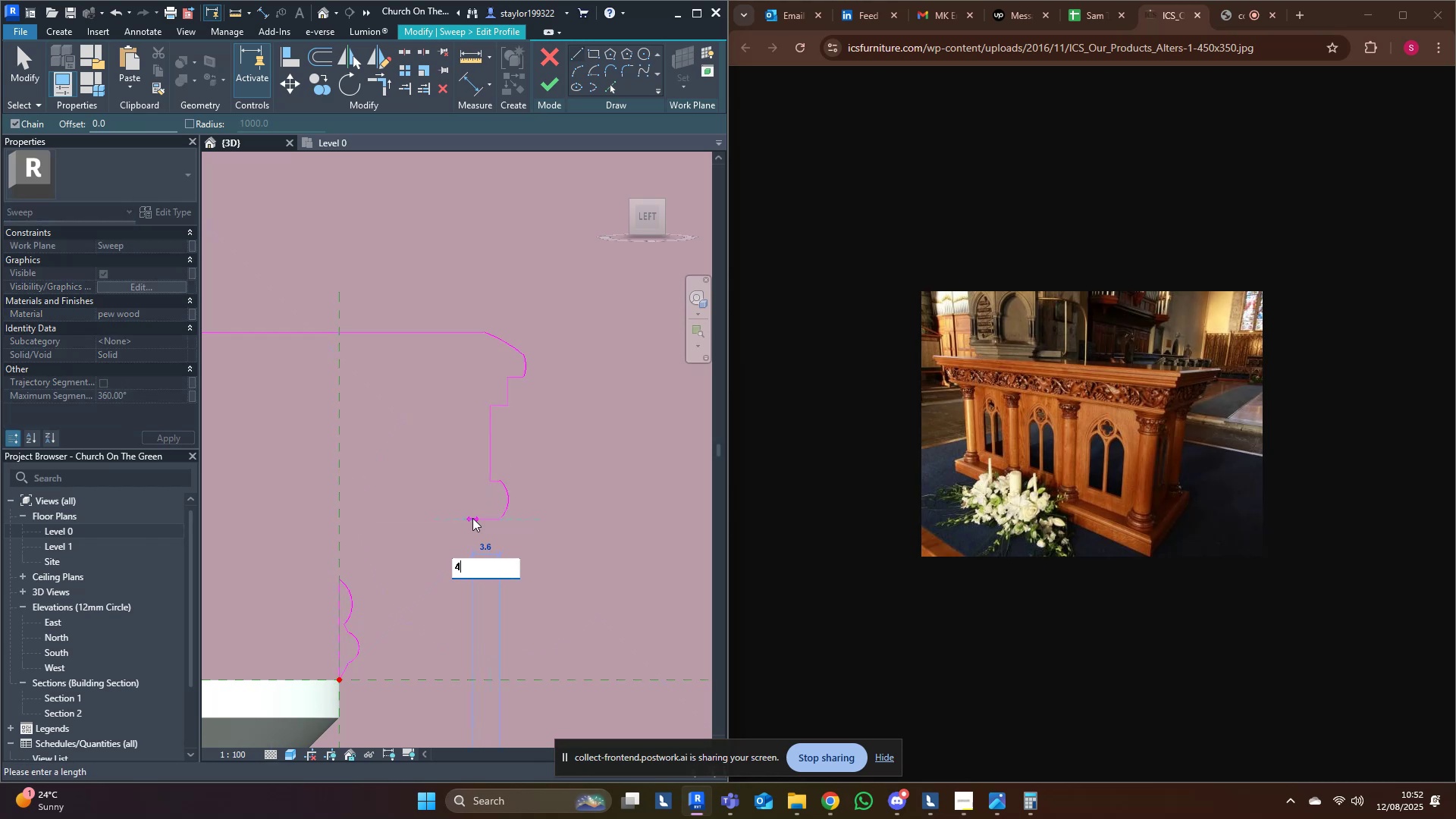 
key(Enter)
 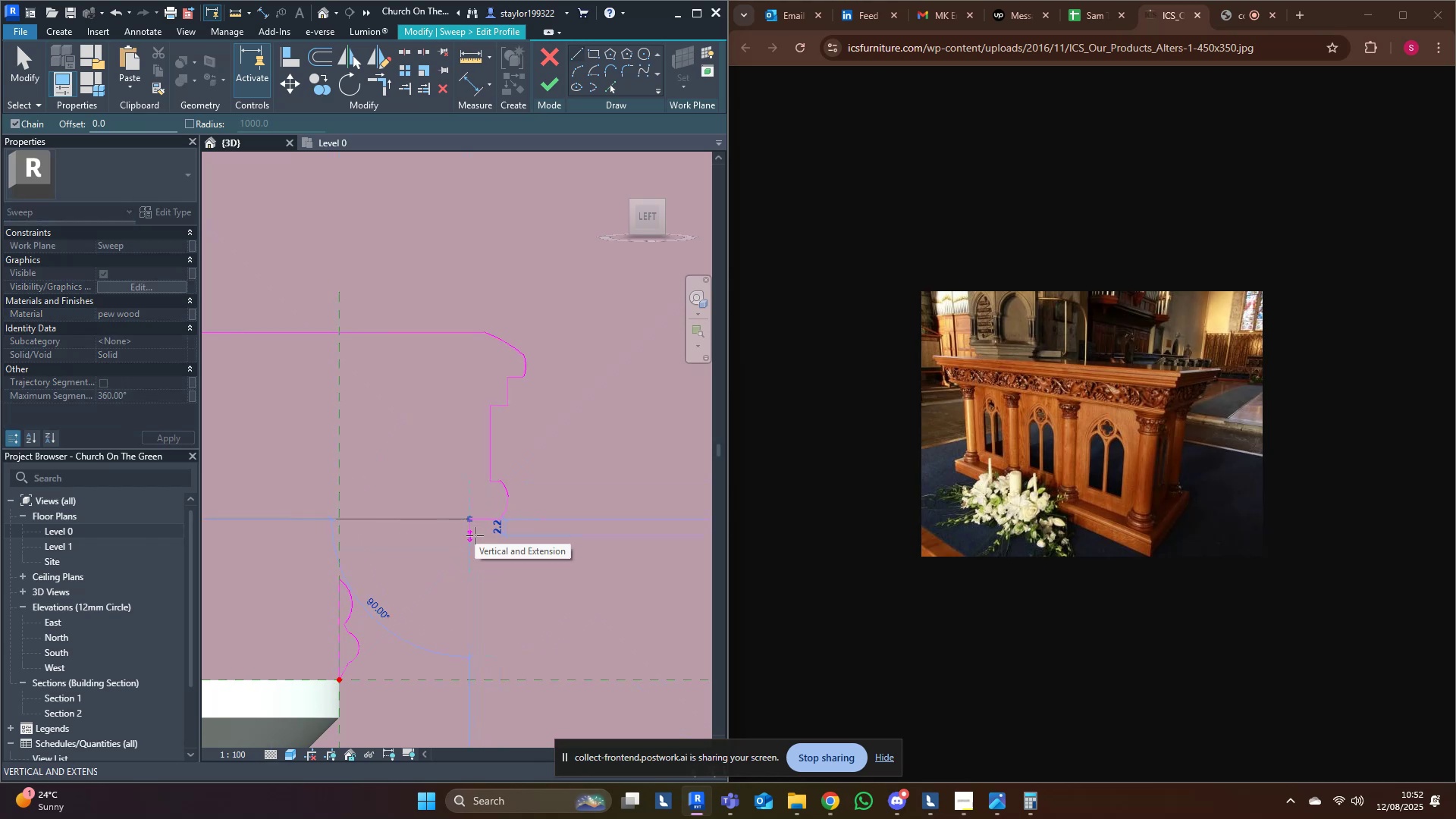 
key(2)
 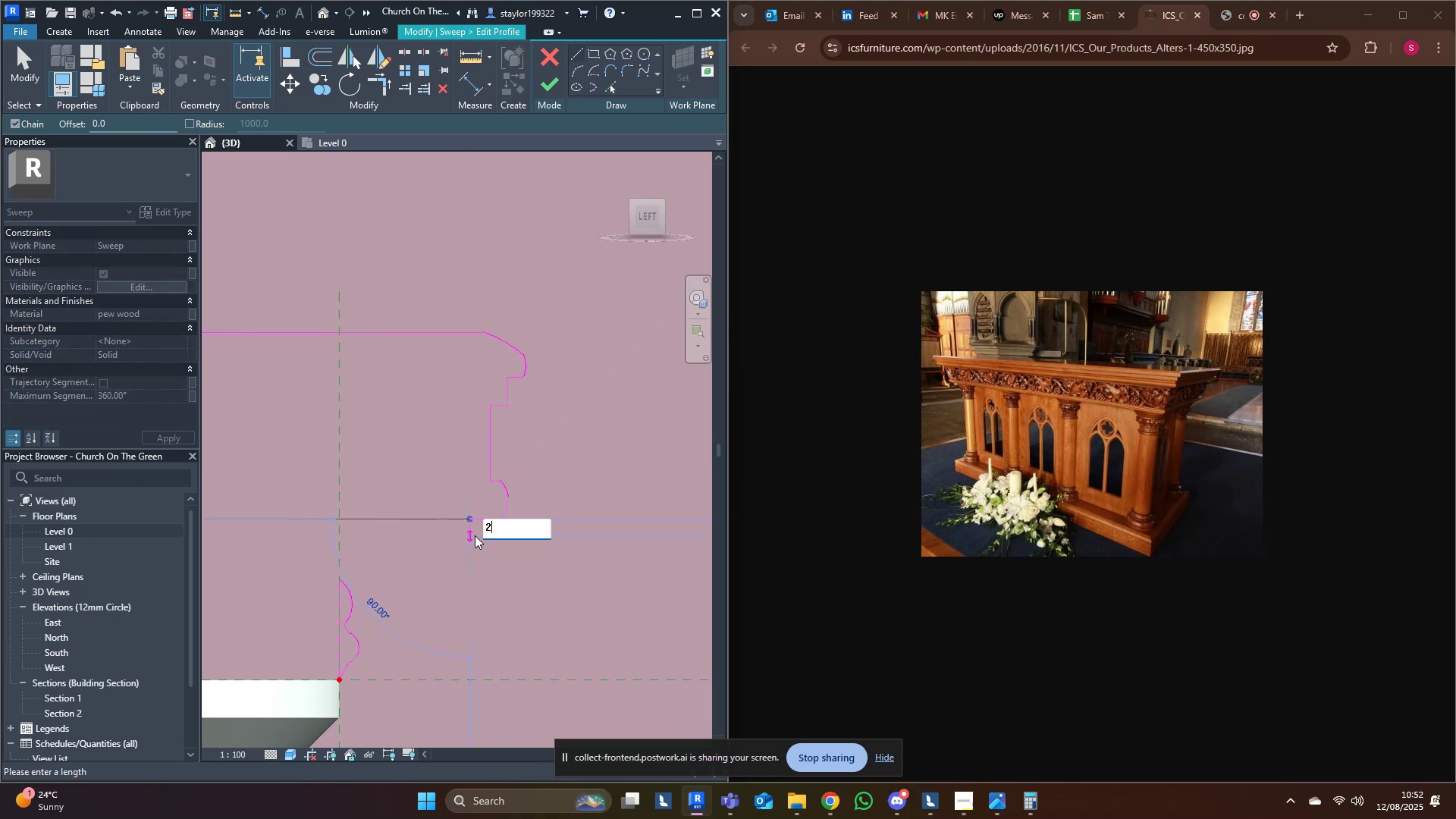 
key(Backspace)
 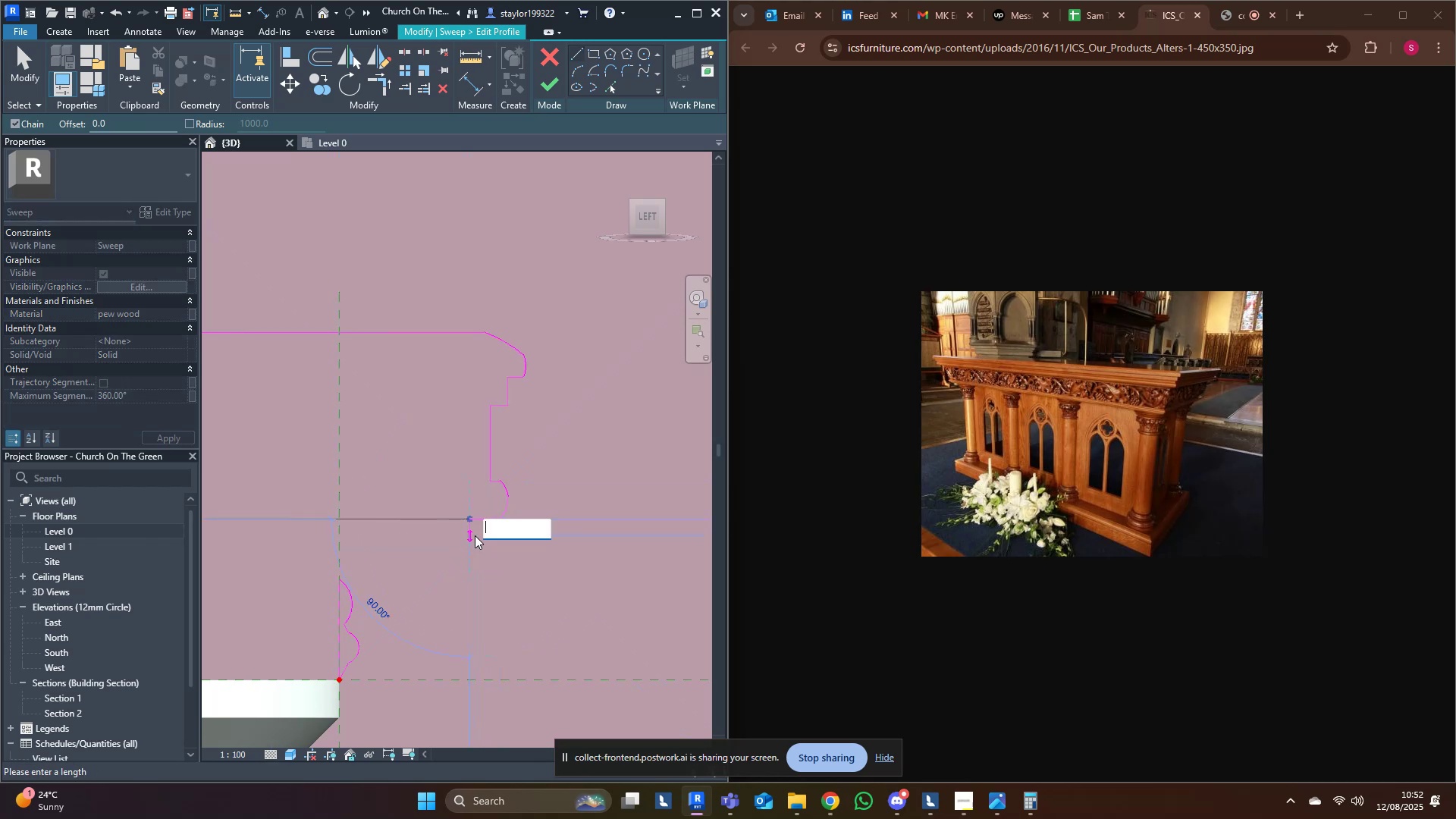 
key(3)
 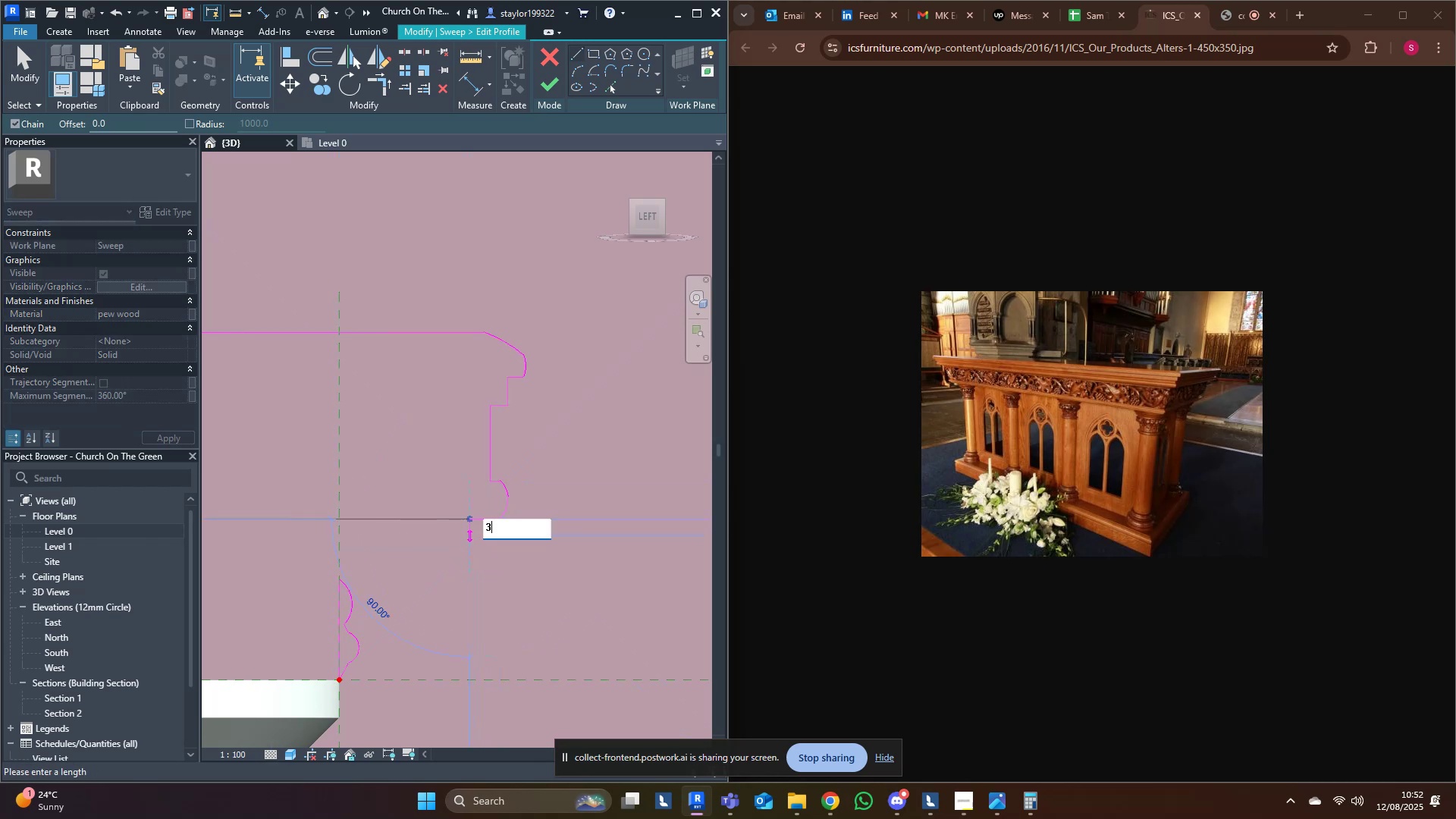 
key(Enter)
 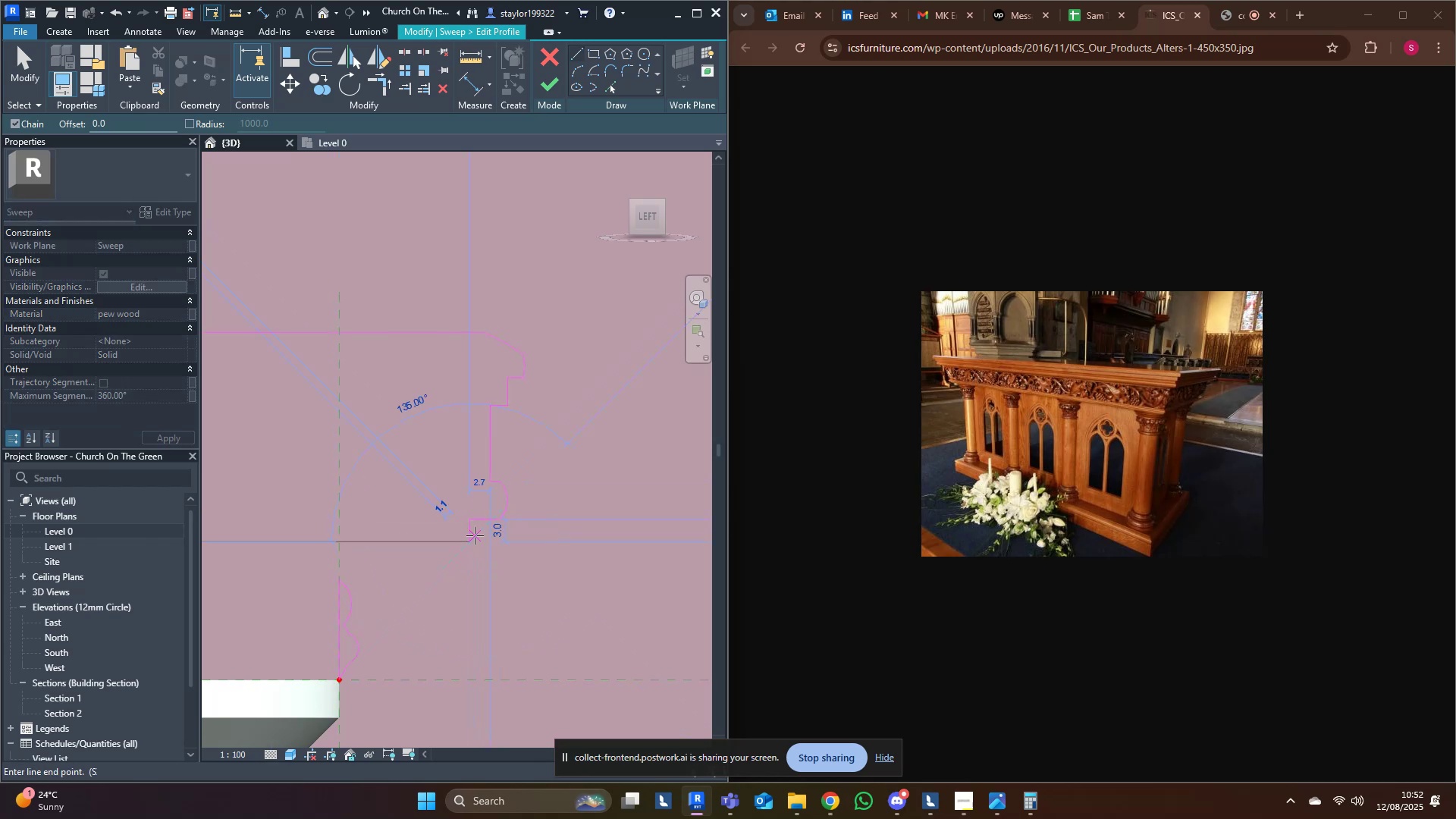 
key(Escape)
 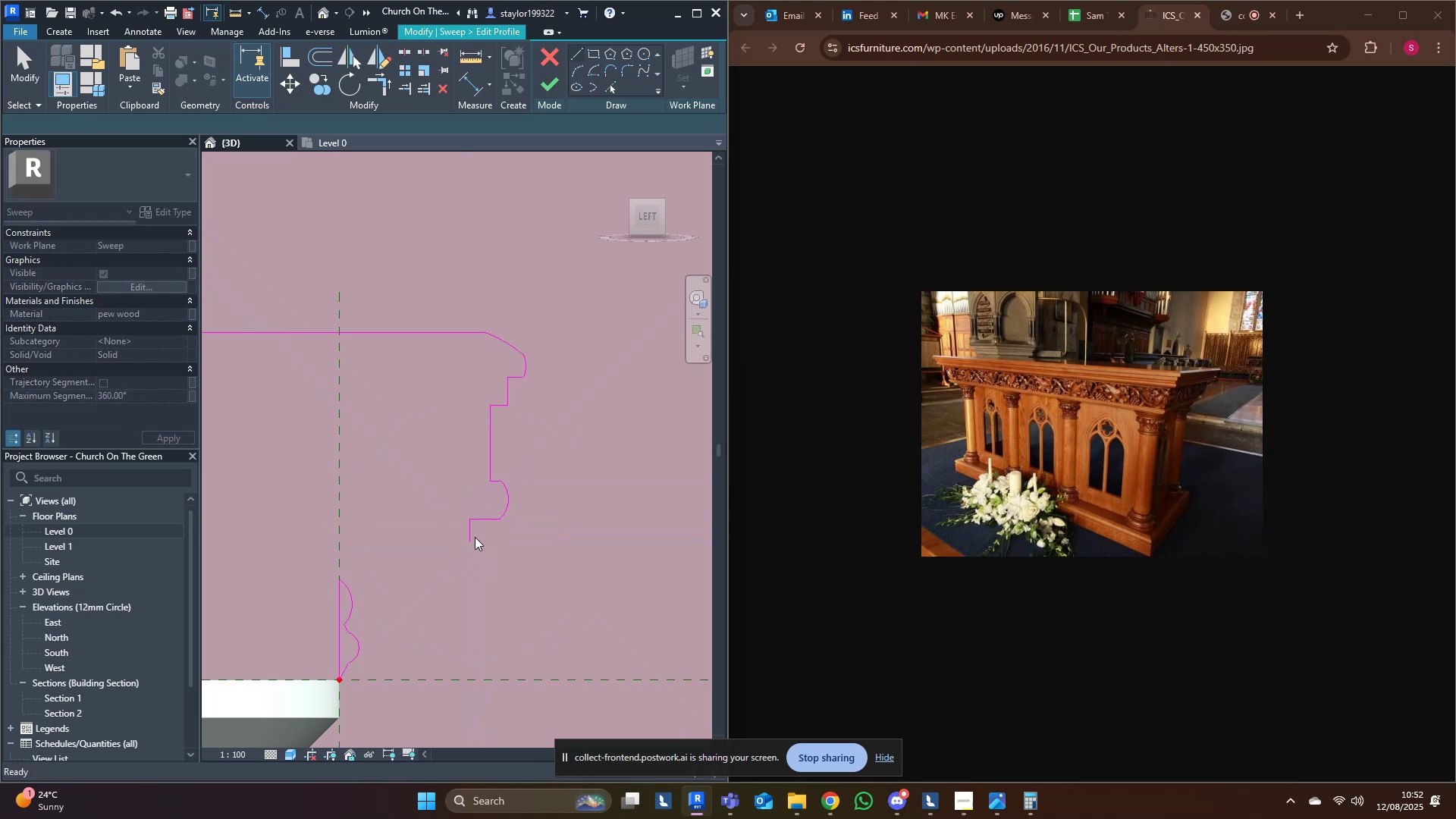 
hold_key(key=Escape, duration=15.85)
 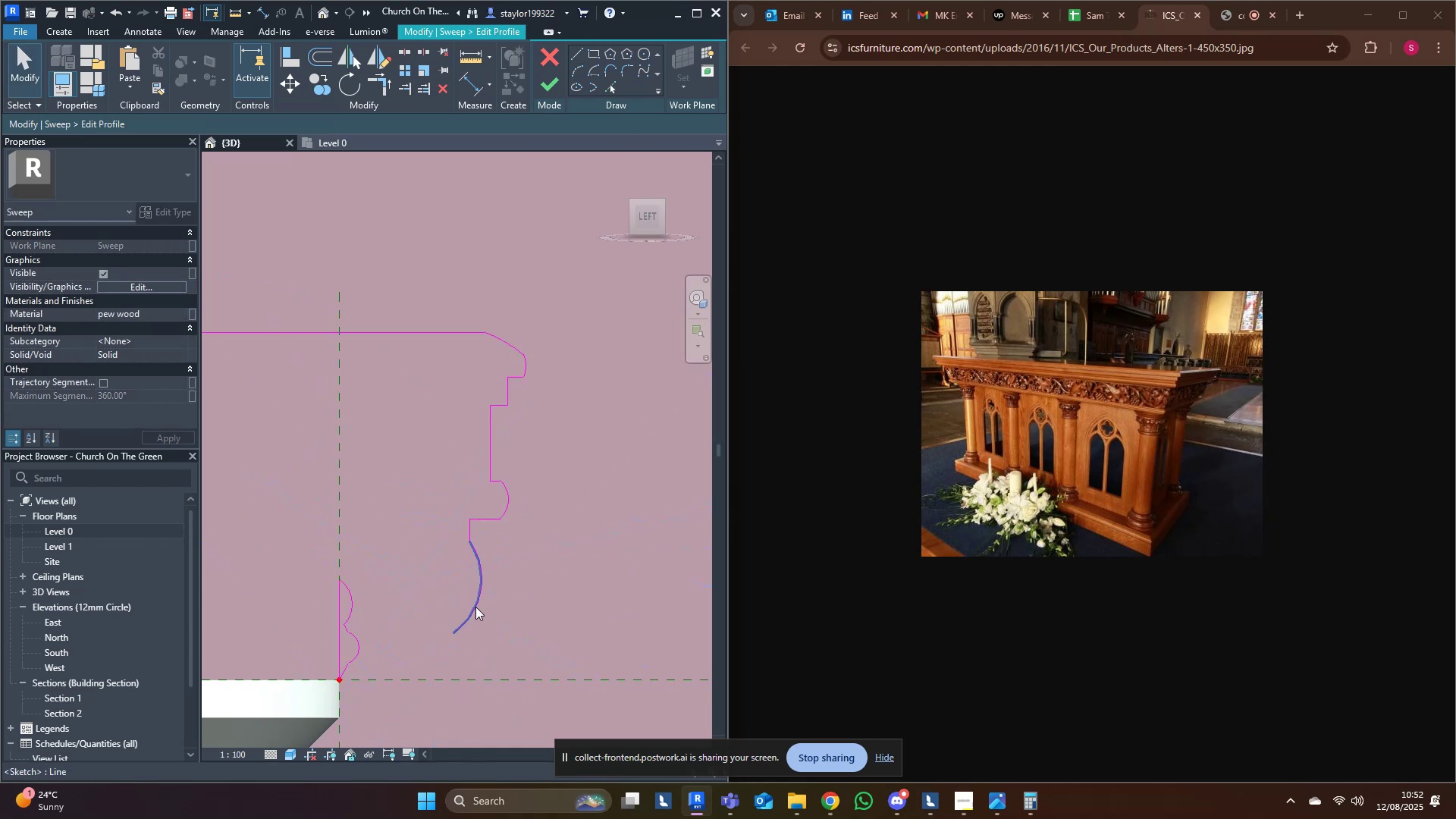 
left_click([576, 70])
 